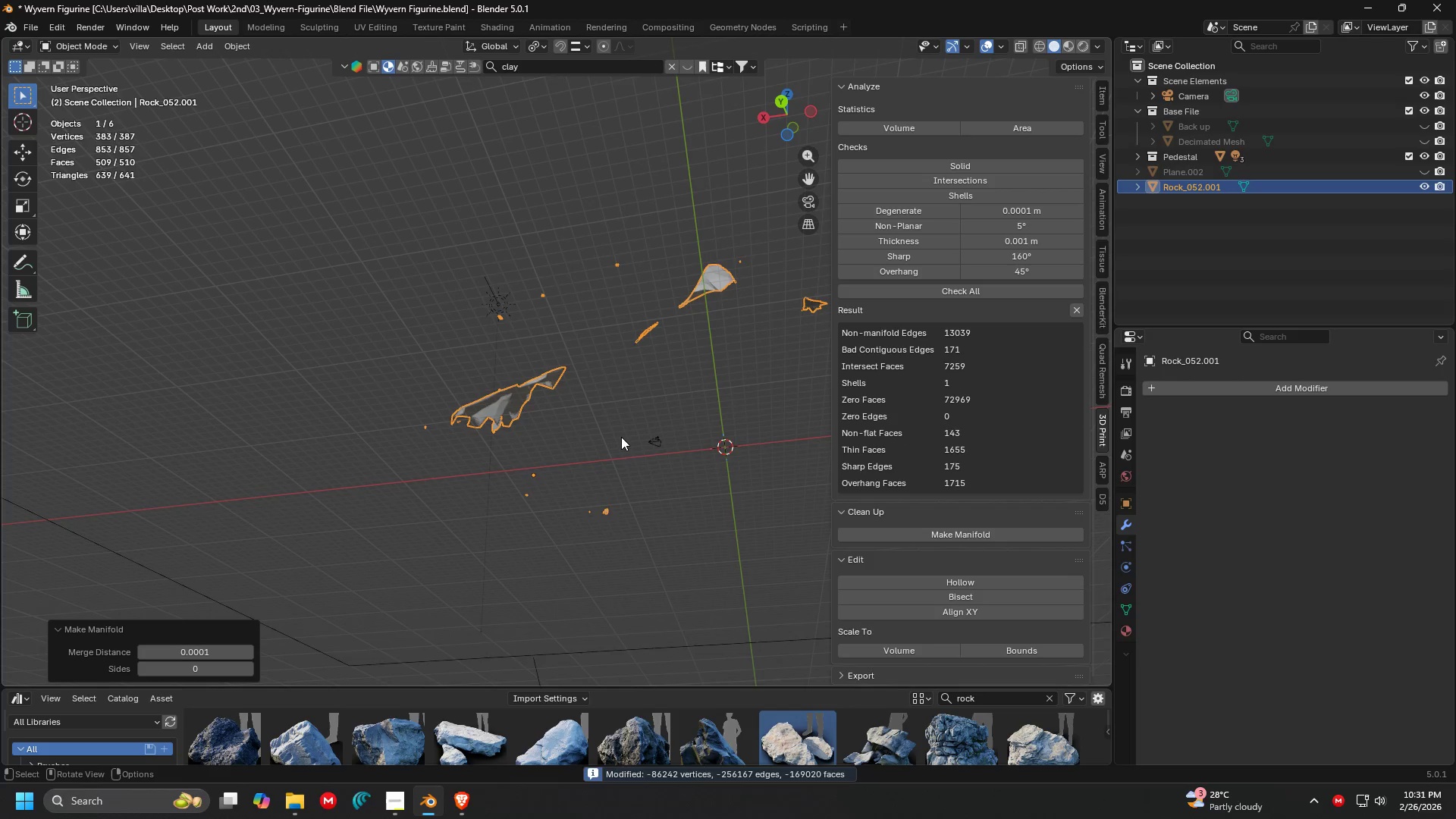 
scroll: coordinate [618, 436], scroll_direction: down, amount: 2.0
 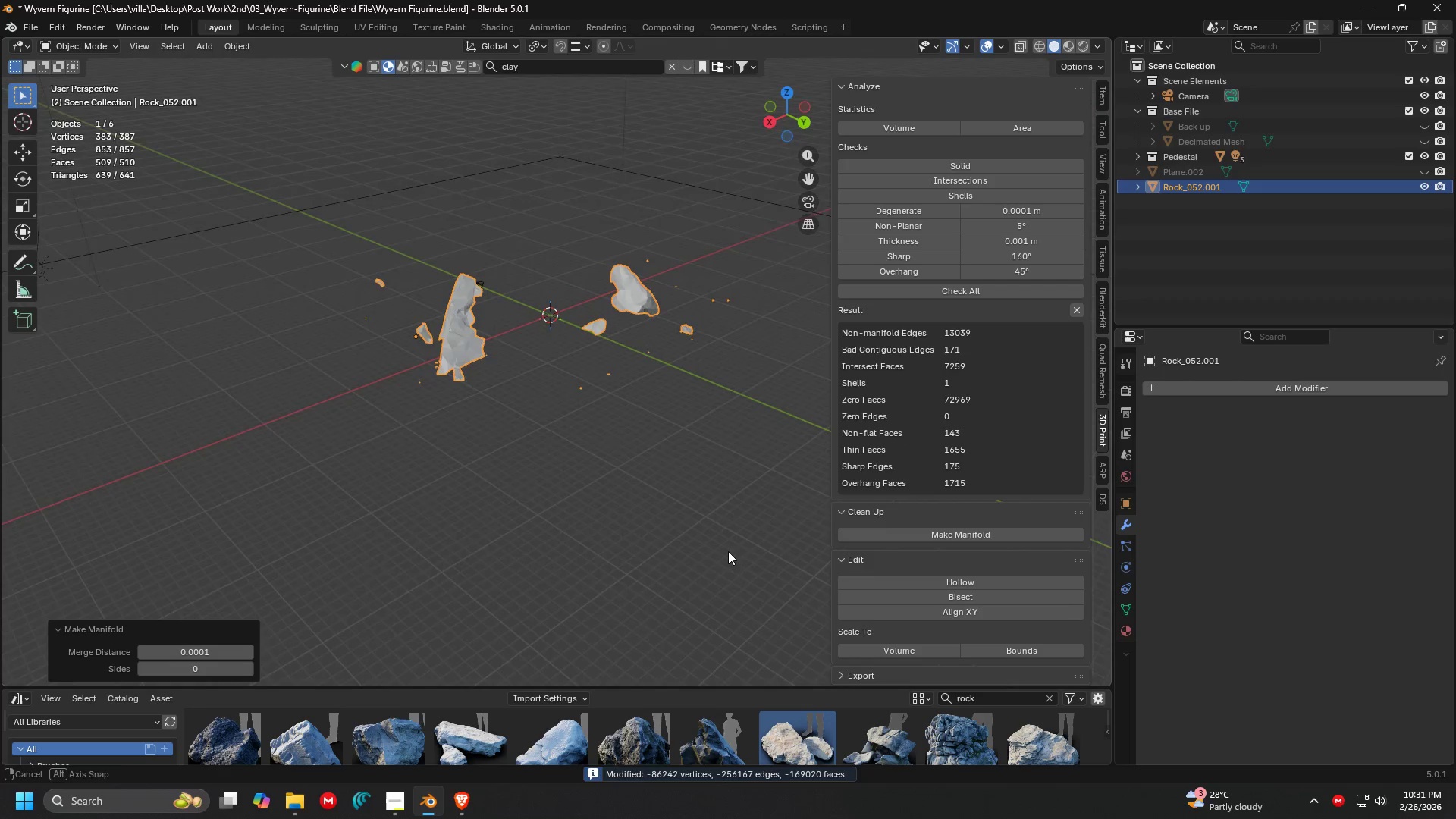 
scroll: coordinate [634, 415], scroll_direction: up, amount: 4.0
 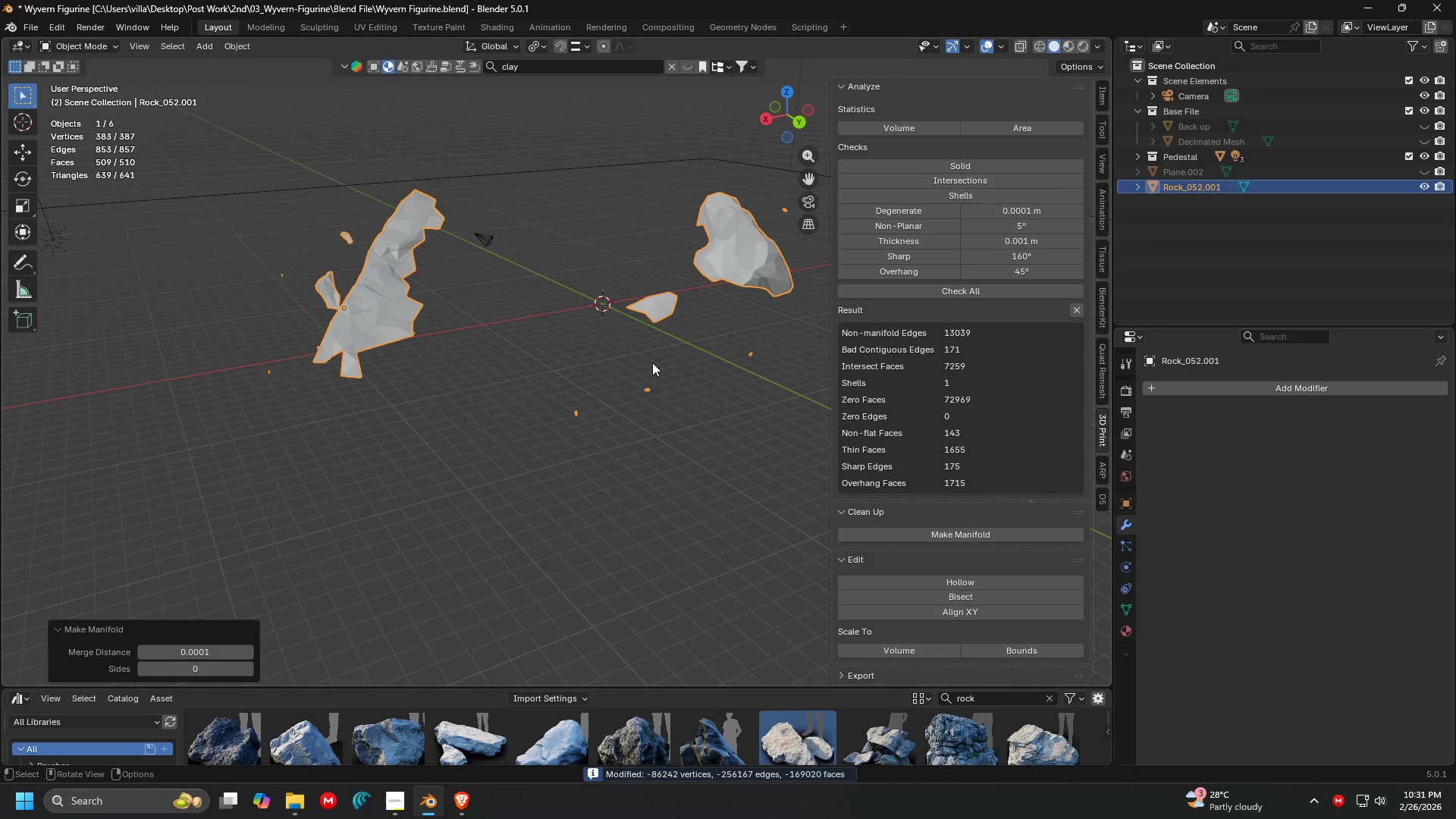 
key(Control+Z)
 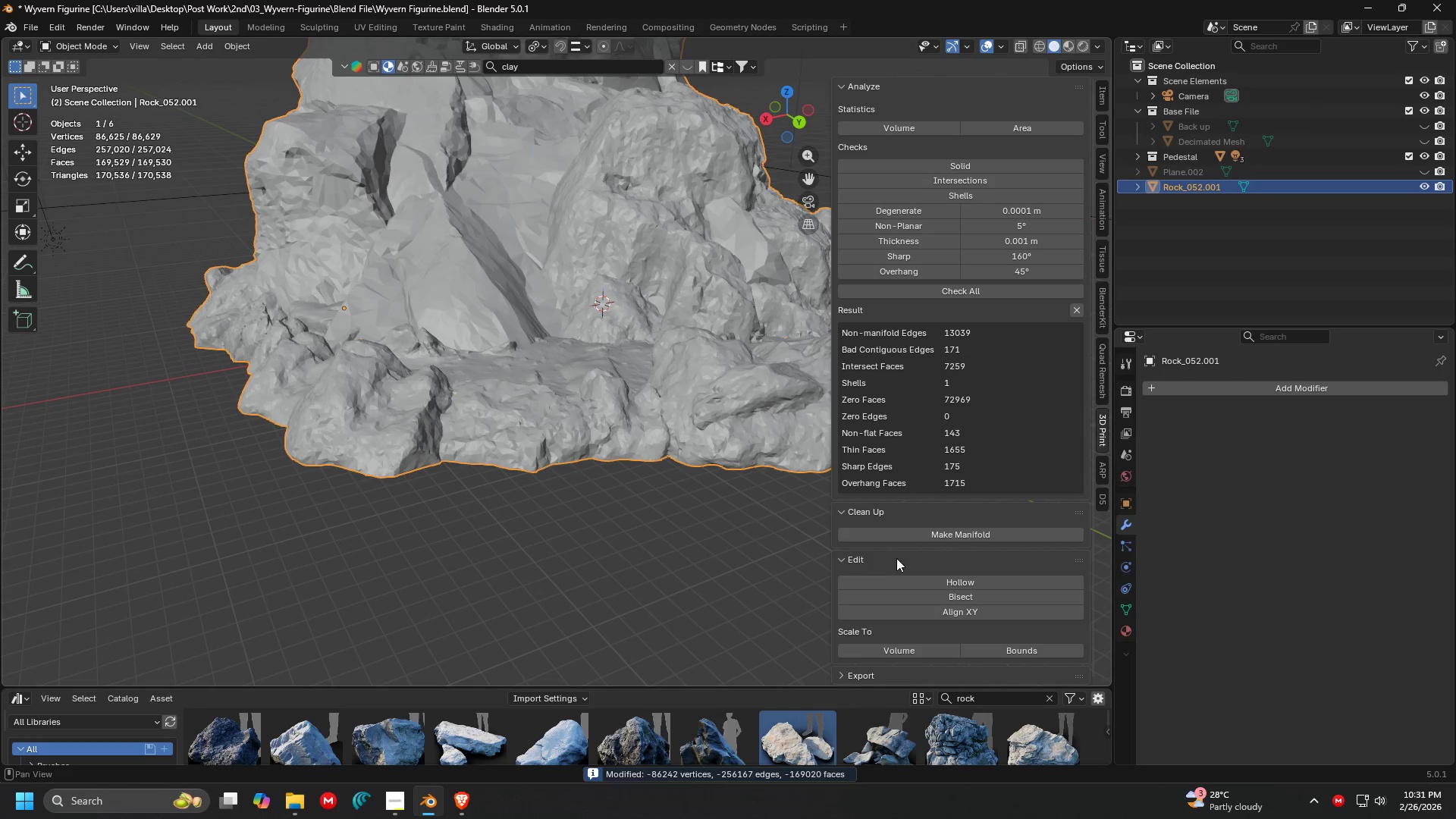 
scroll: coordinate [601, 372], scroll_direction: down, amount: 5.0
 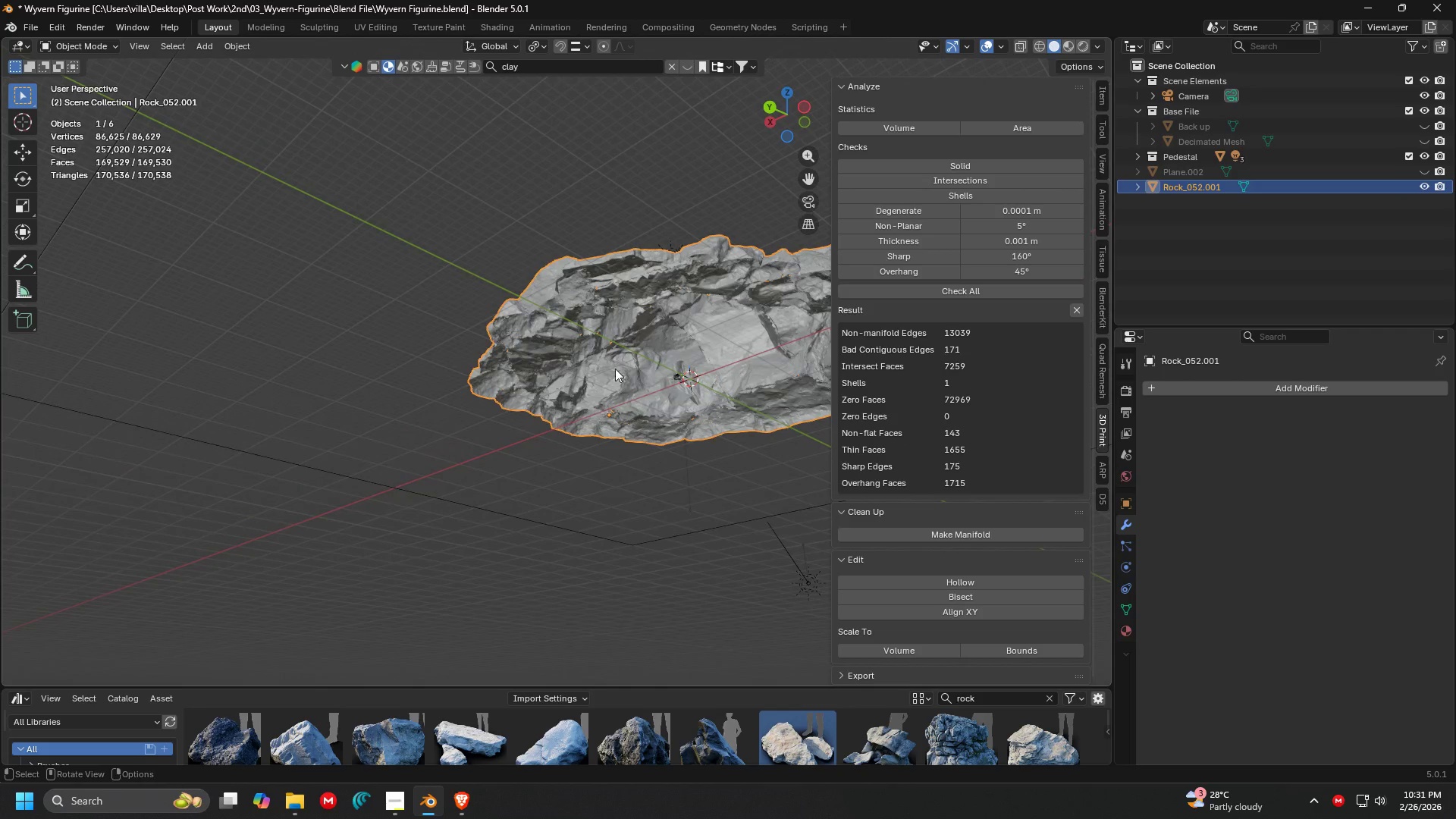 
key(N)
 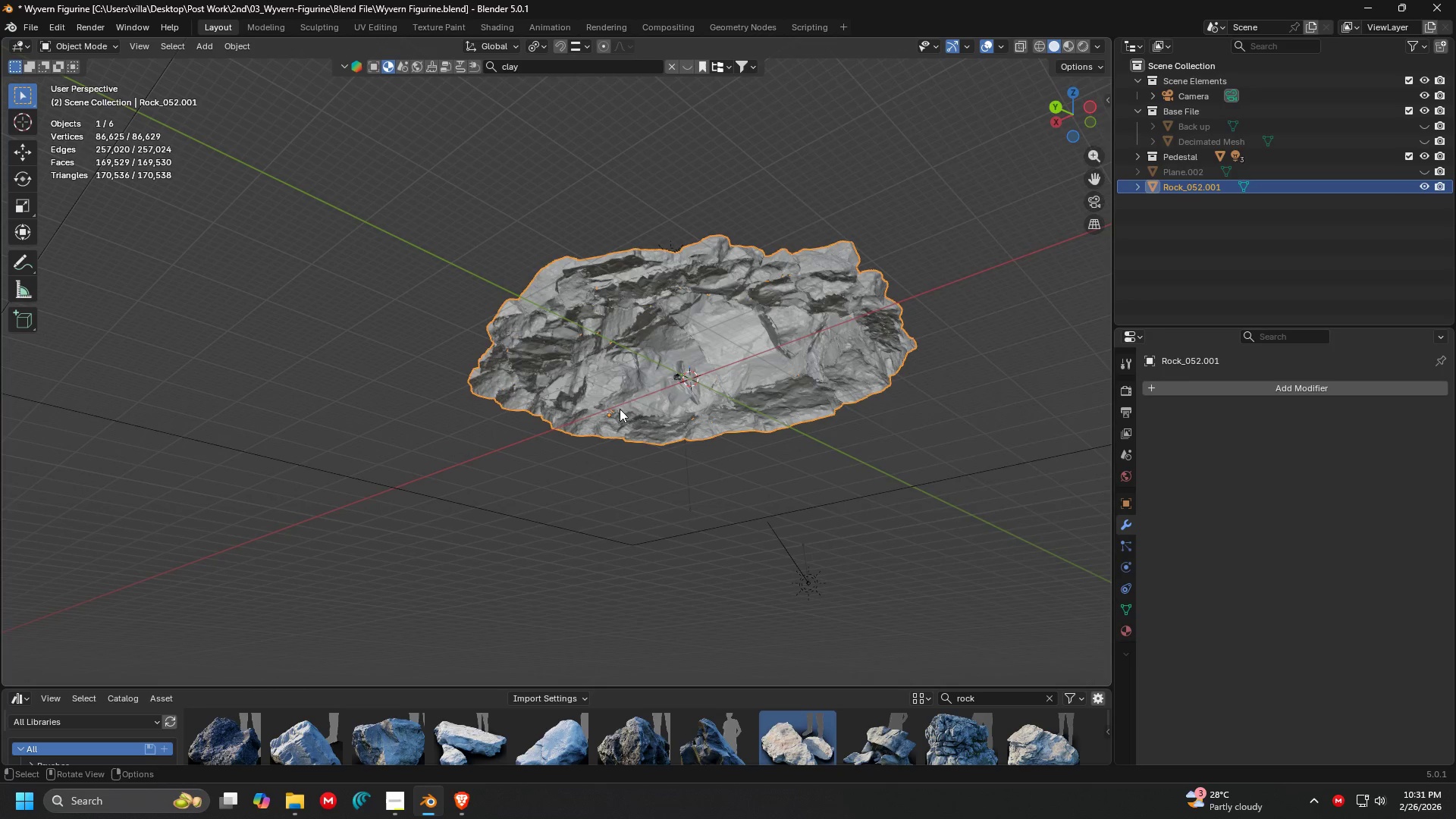 
key(Shift+ShiftLeft)
 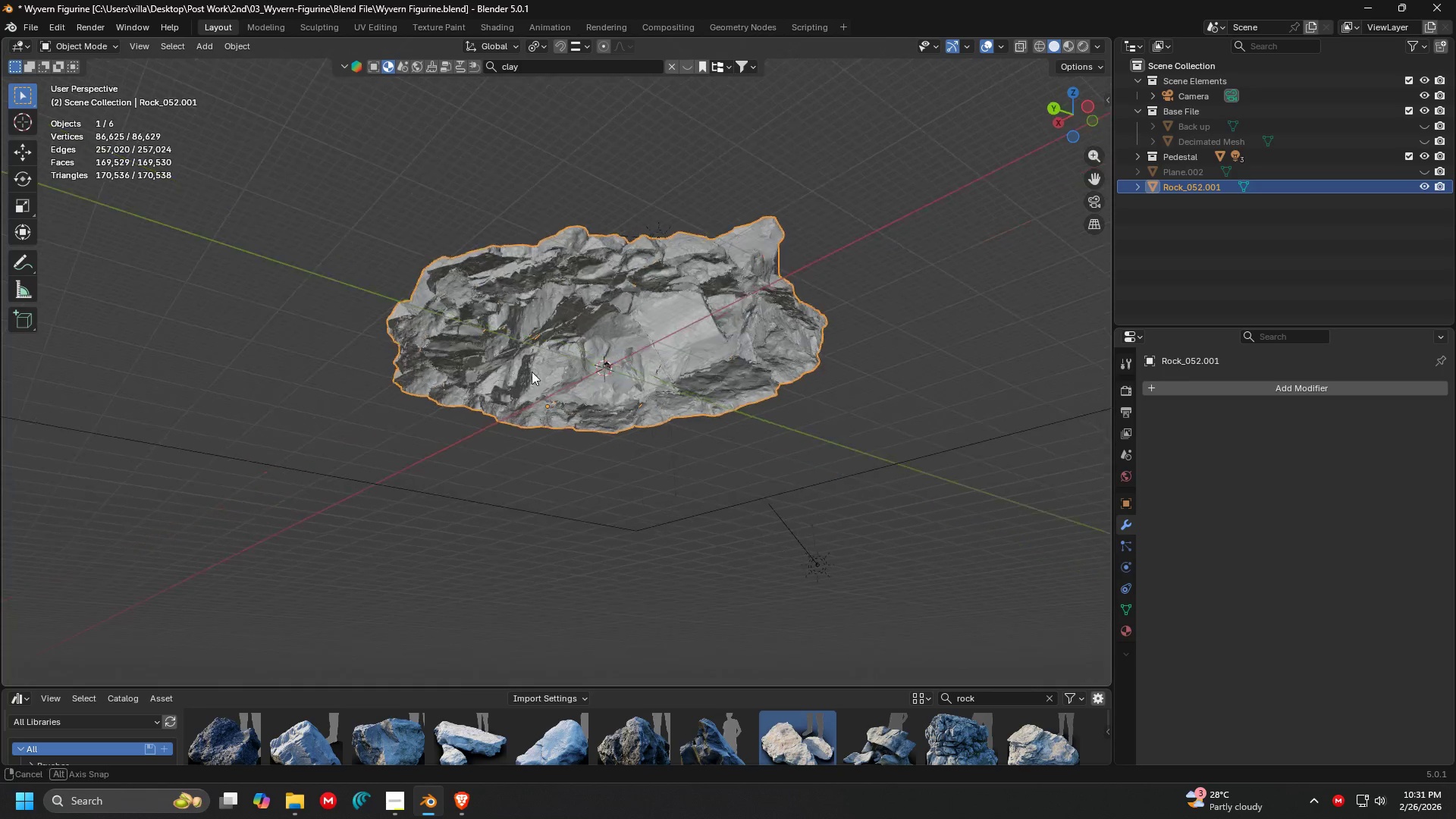 
key(Shift+ShiftLeft)
 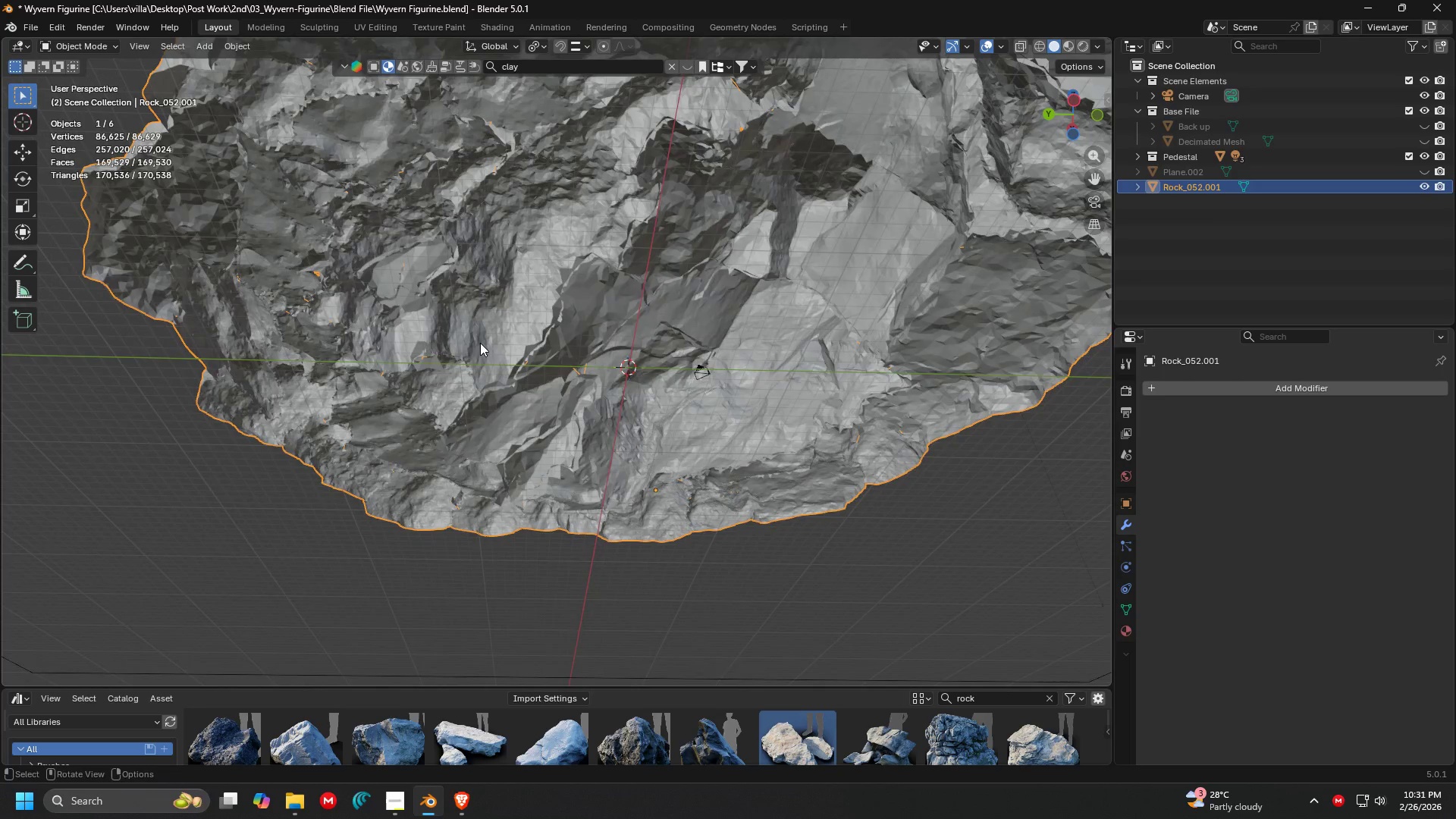 
scroll: coordinate [464, 342], scroll_direction: up, amount: 4.0
 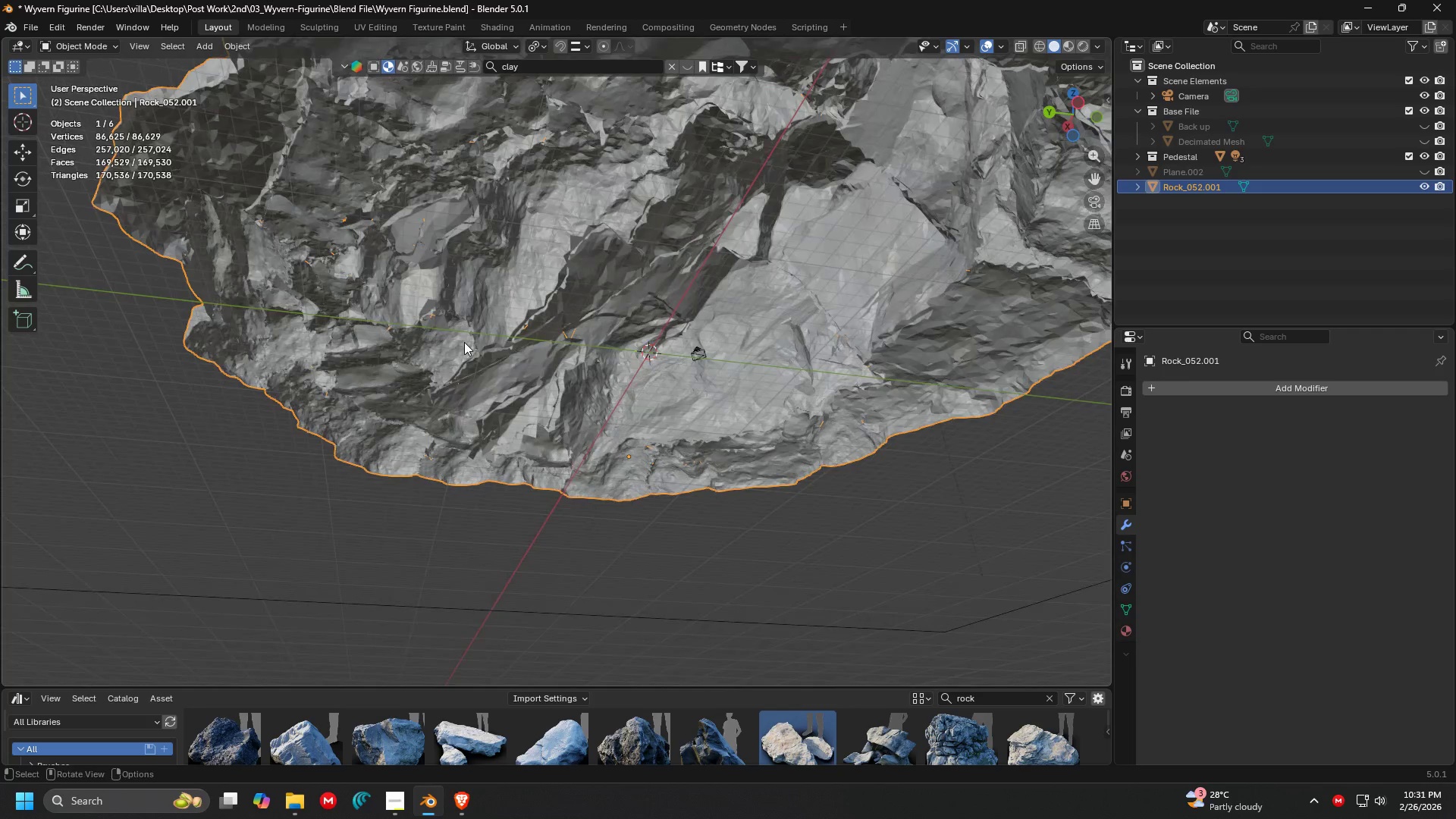 
key(Tab)
 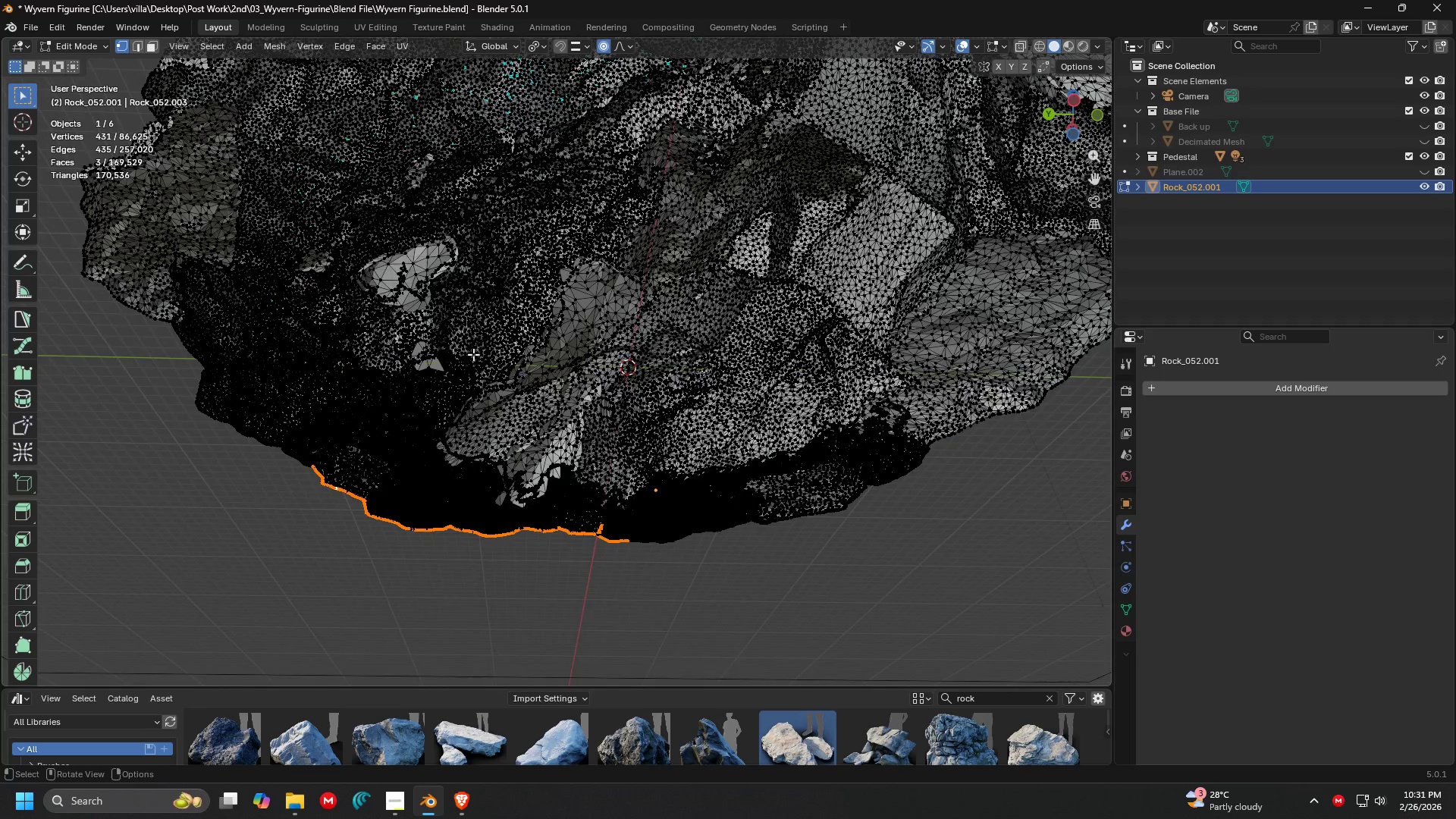 
scroll: coordinate [472, 357], scroll_direction: down, amount: 2.0
 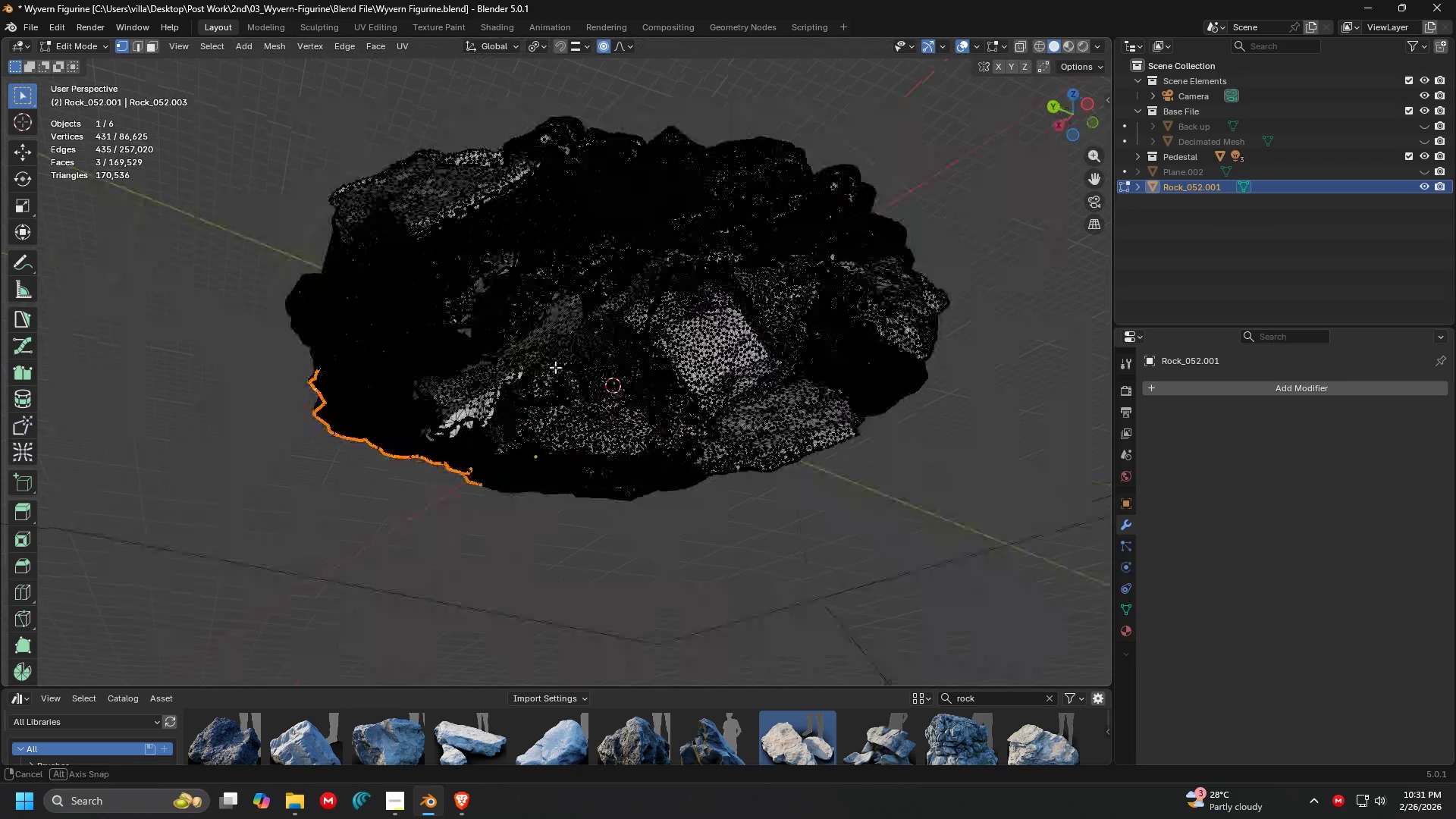 
key(Shift+ShiftLeft)
 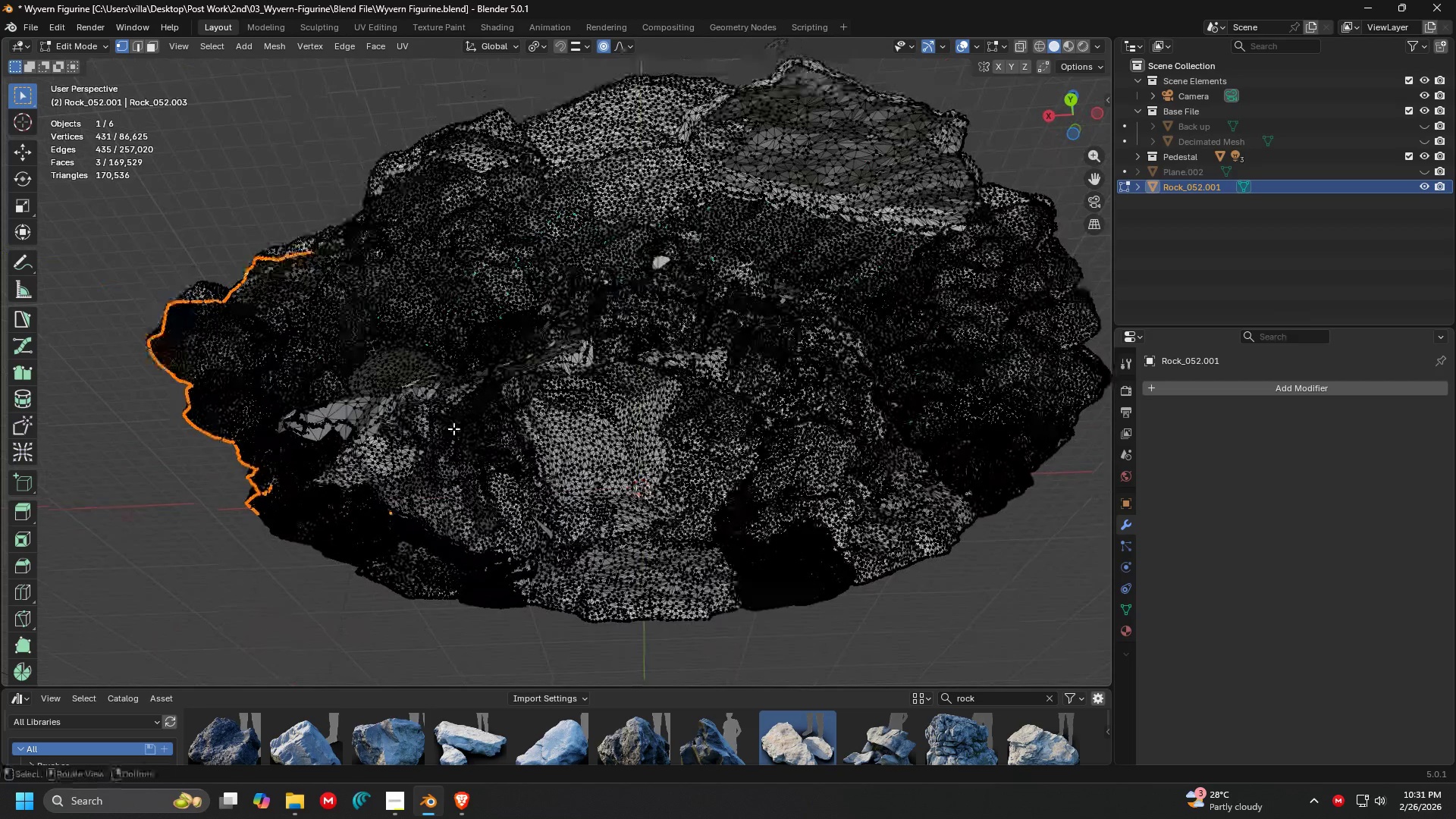 
scroll: coordinate [657, 361], scroll_direction: up, amount: 3.0
 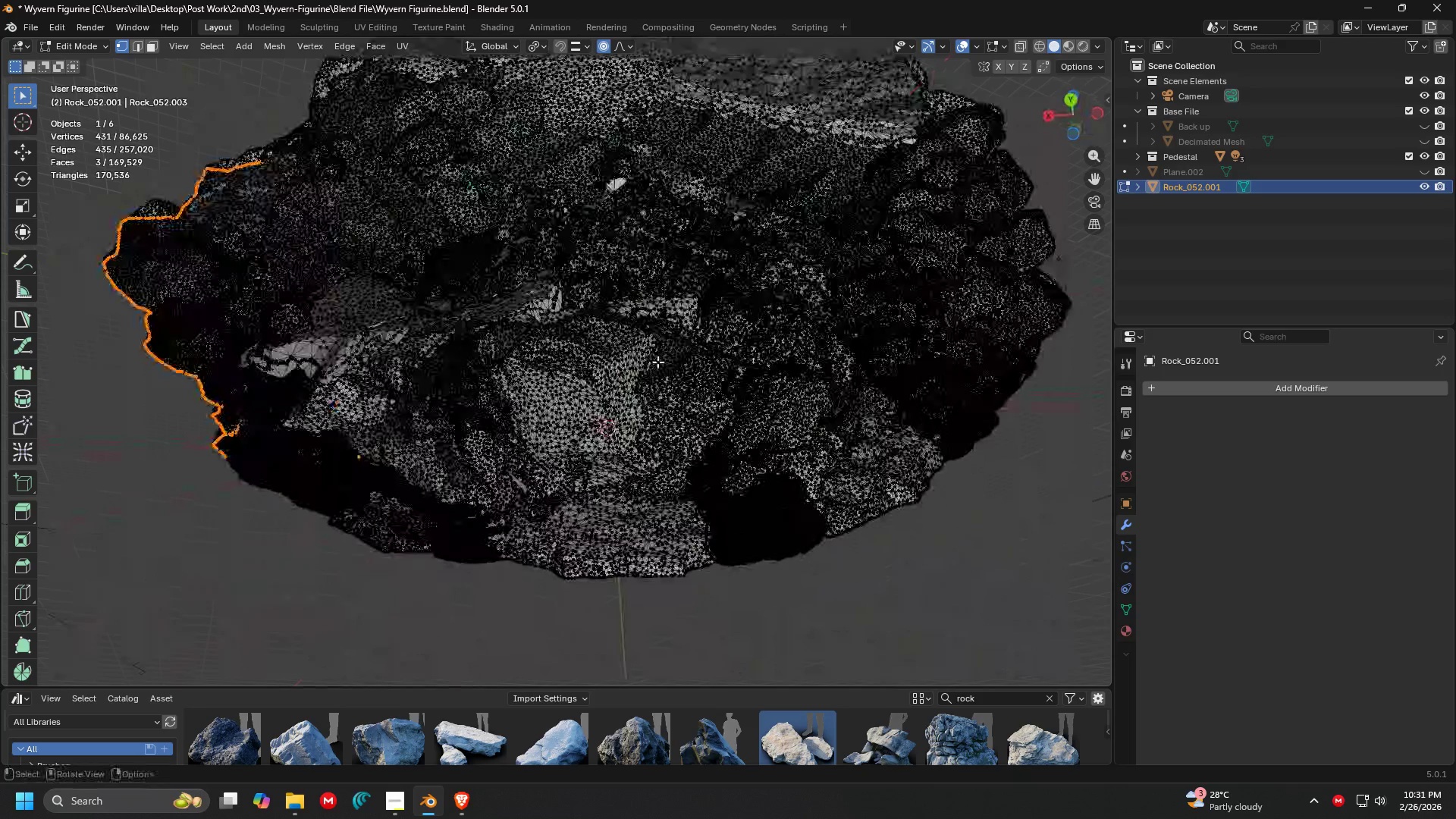 
scroll: coordinate [455, 428], scroll_direction: down, amount: 1.0
 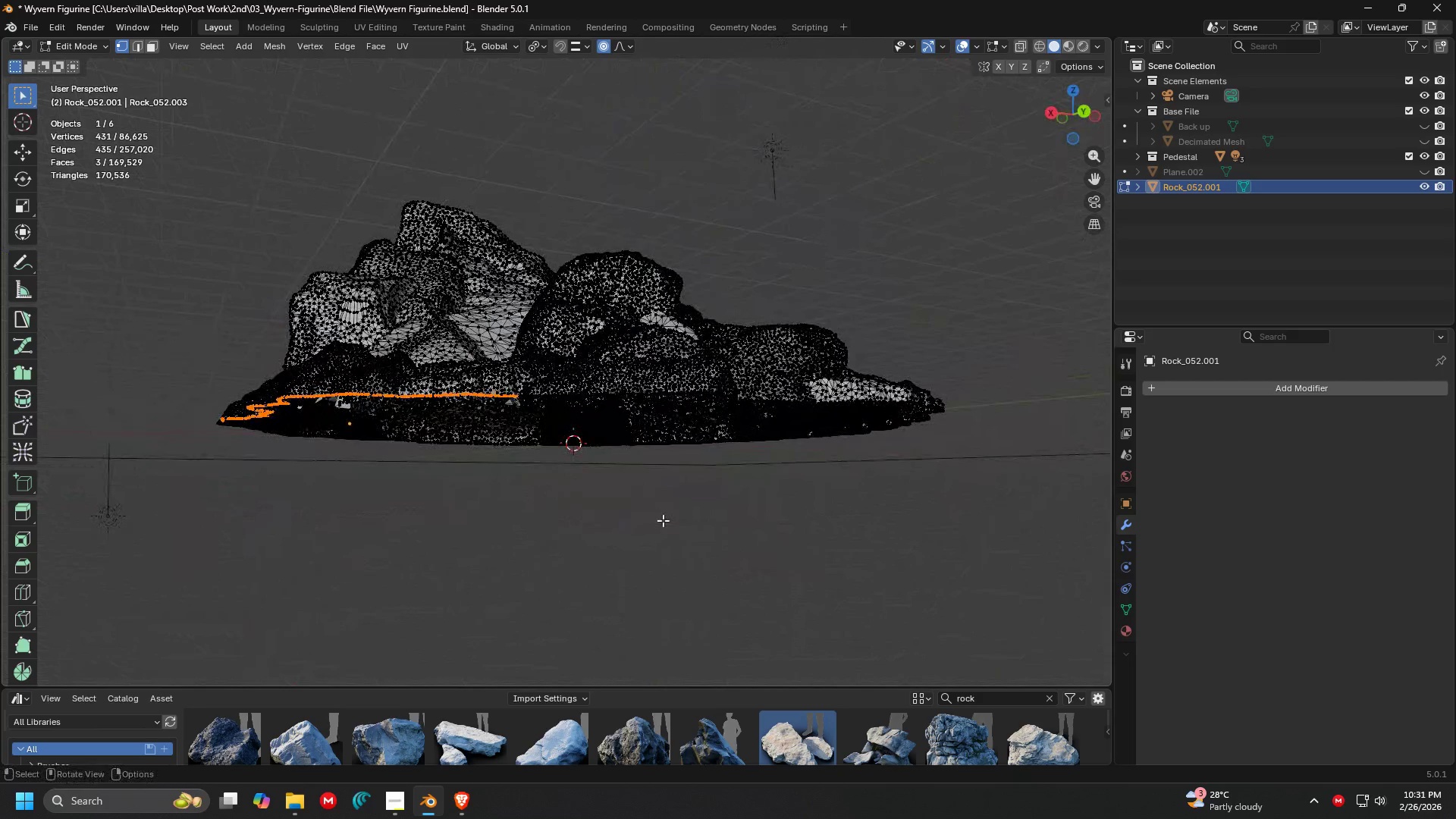 
key(1)
 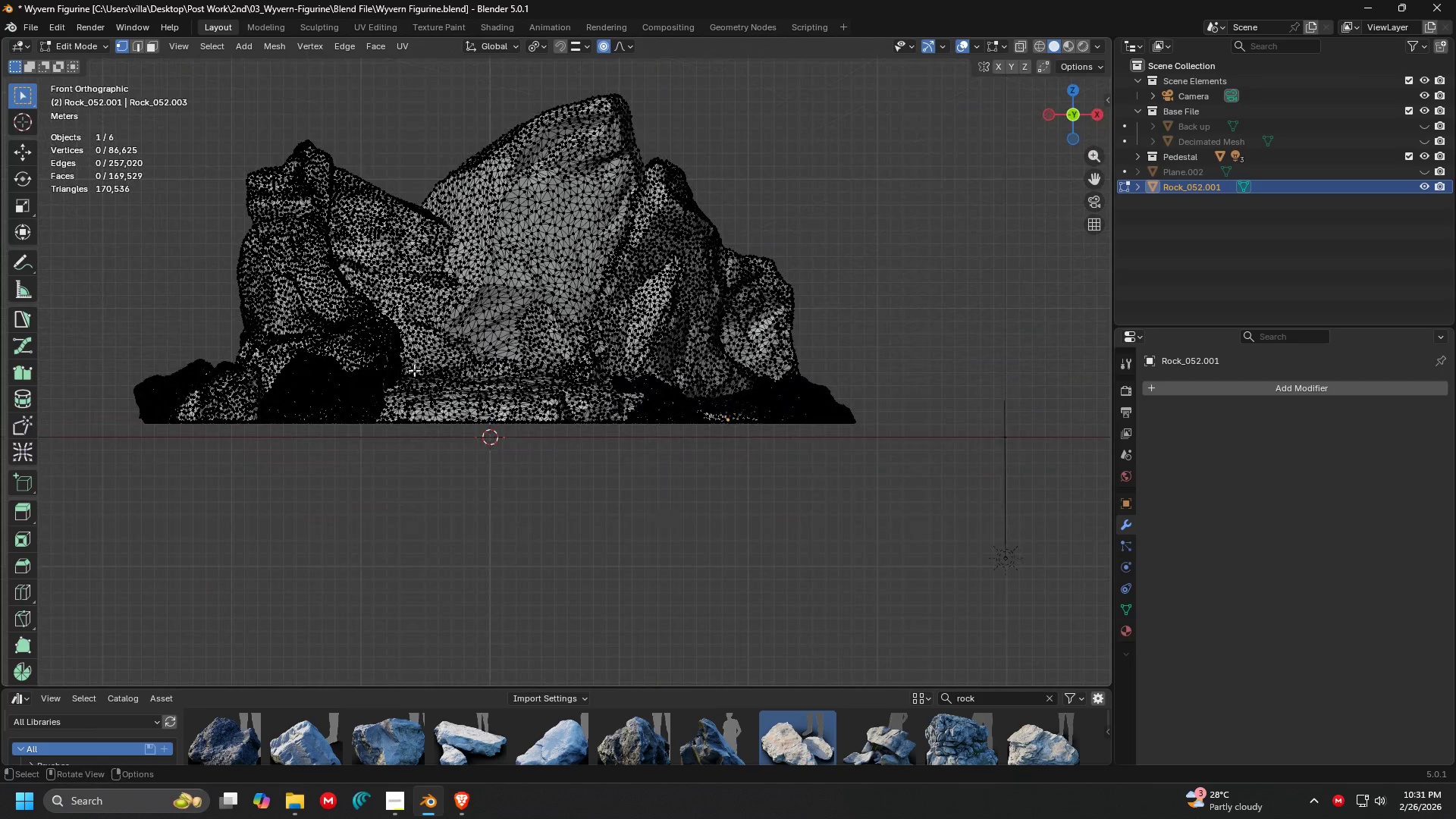 
key(Shift+ShiftLeft)
 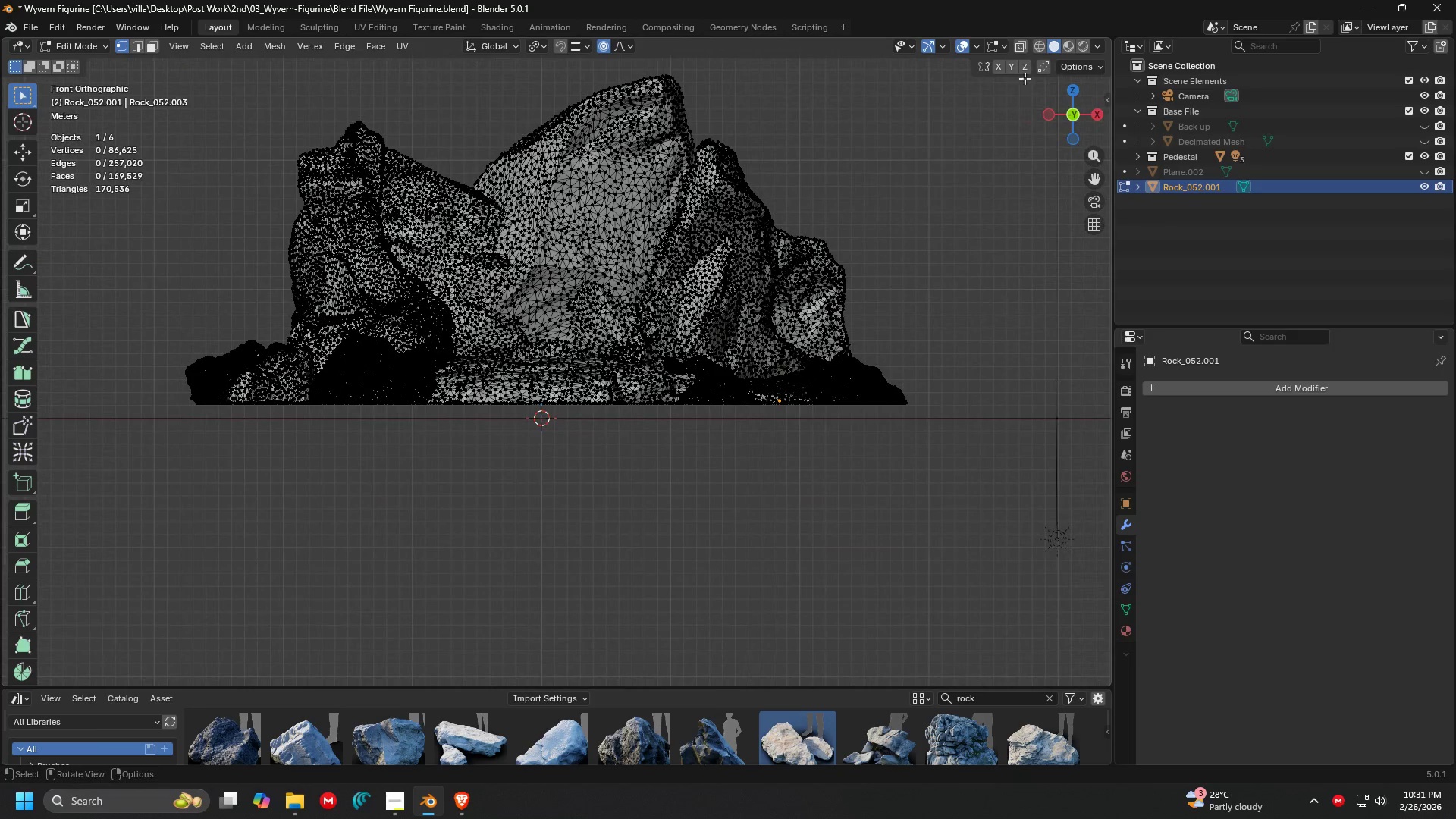 
left_click([1021, 46])
 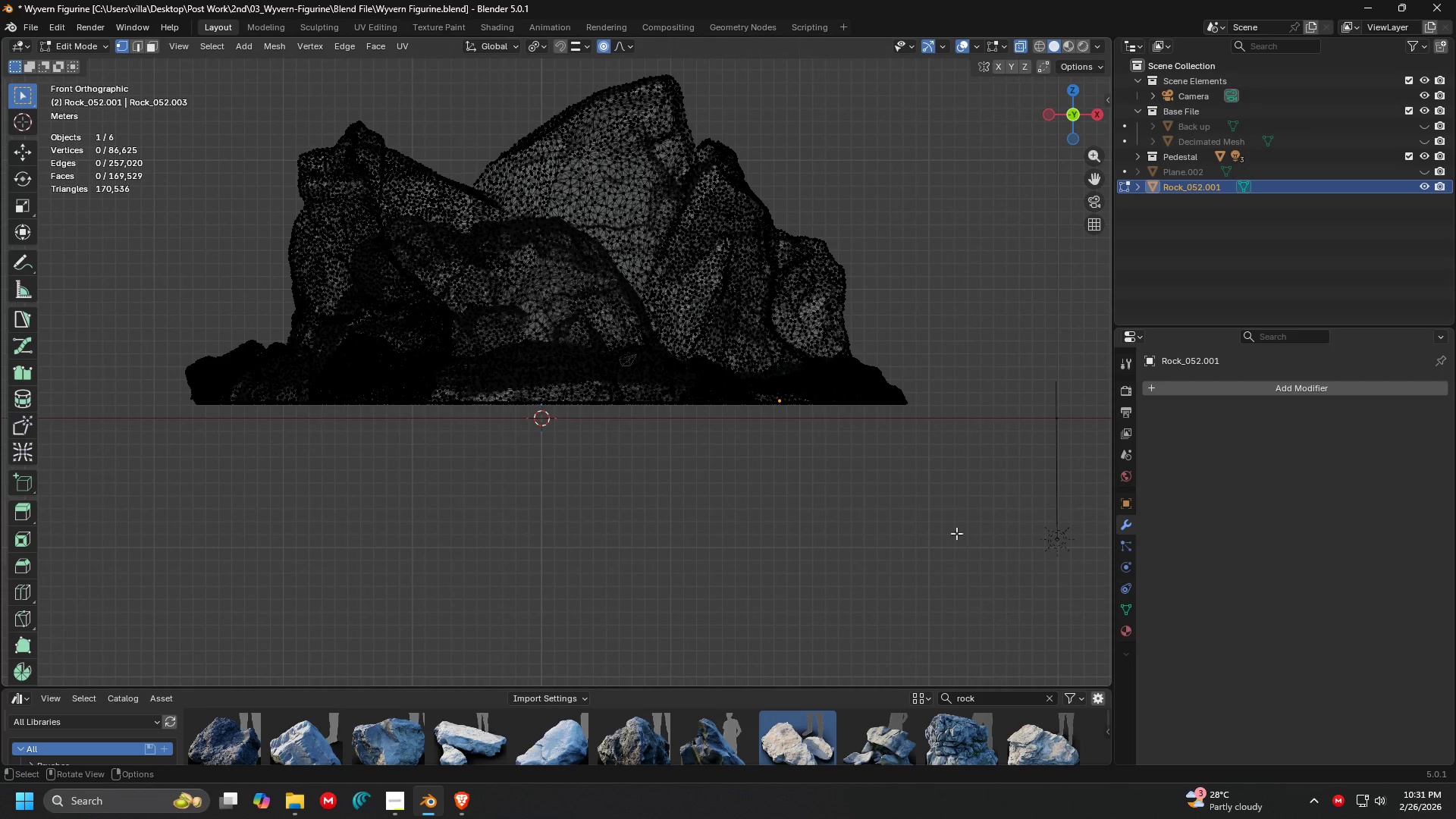 
left_click_drag(start_coordinate=[968, 573], to_coordinate=[155, 402])
 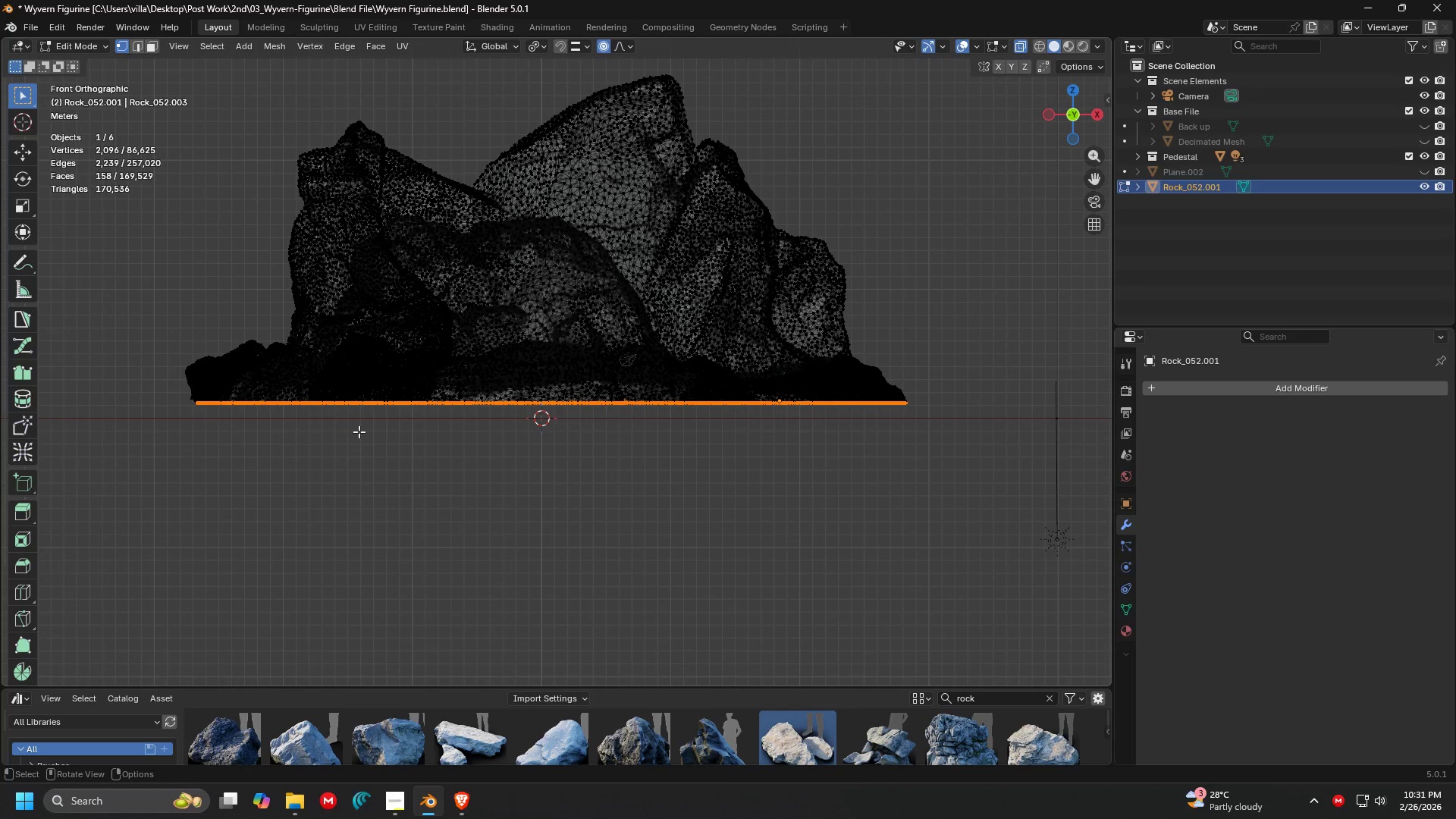 
hold_key(key=ShiftLeft, duration=0.33)
 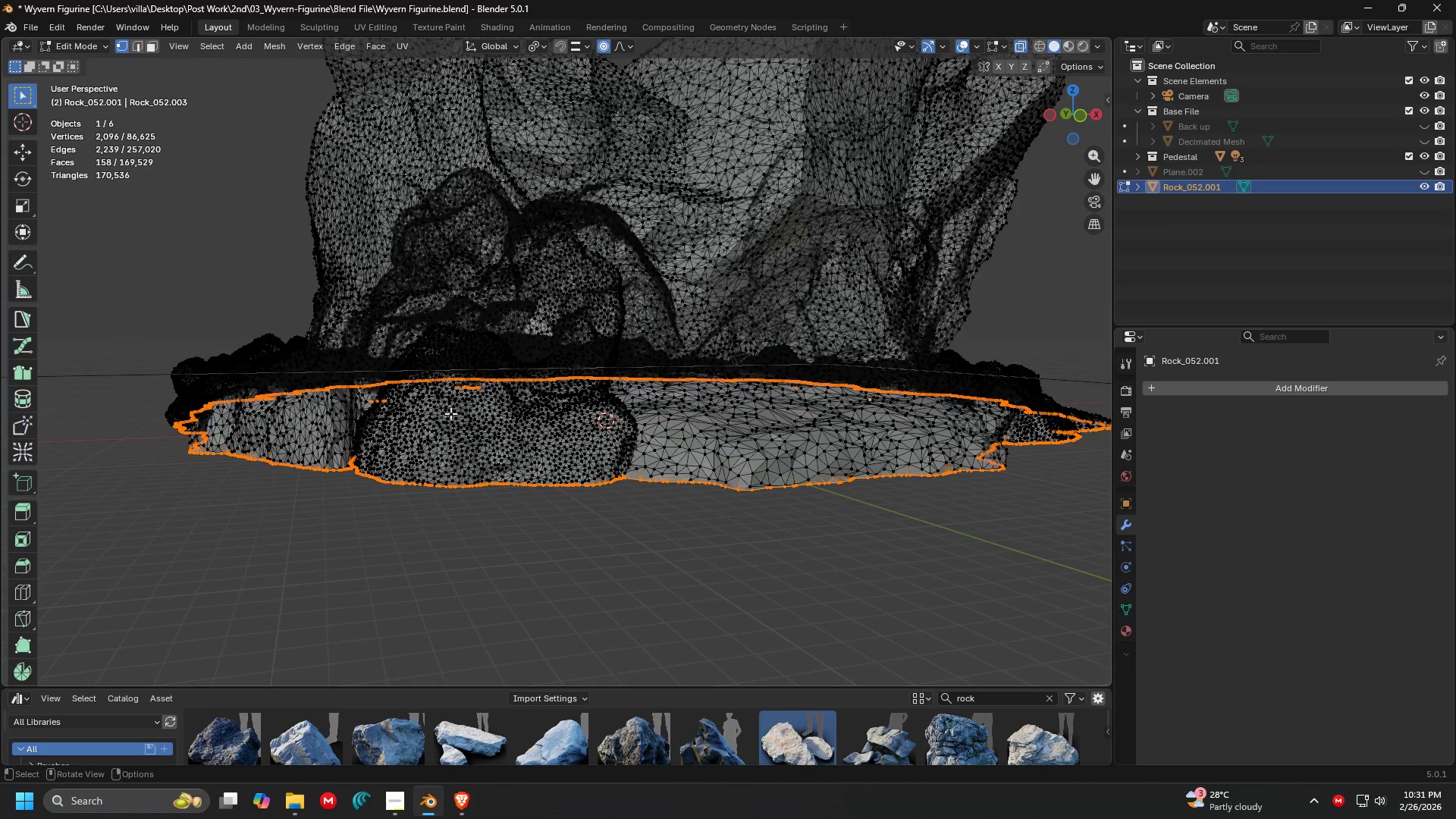 
key(S)
 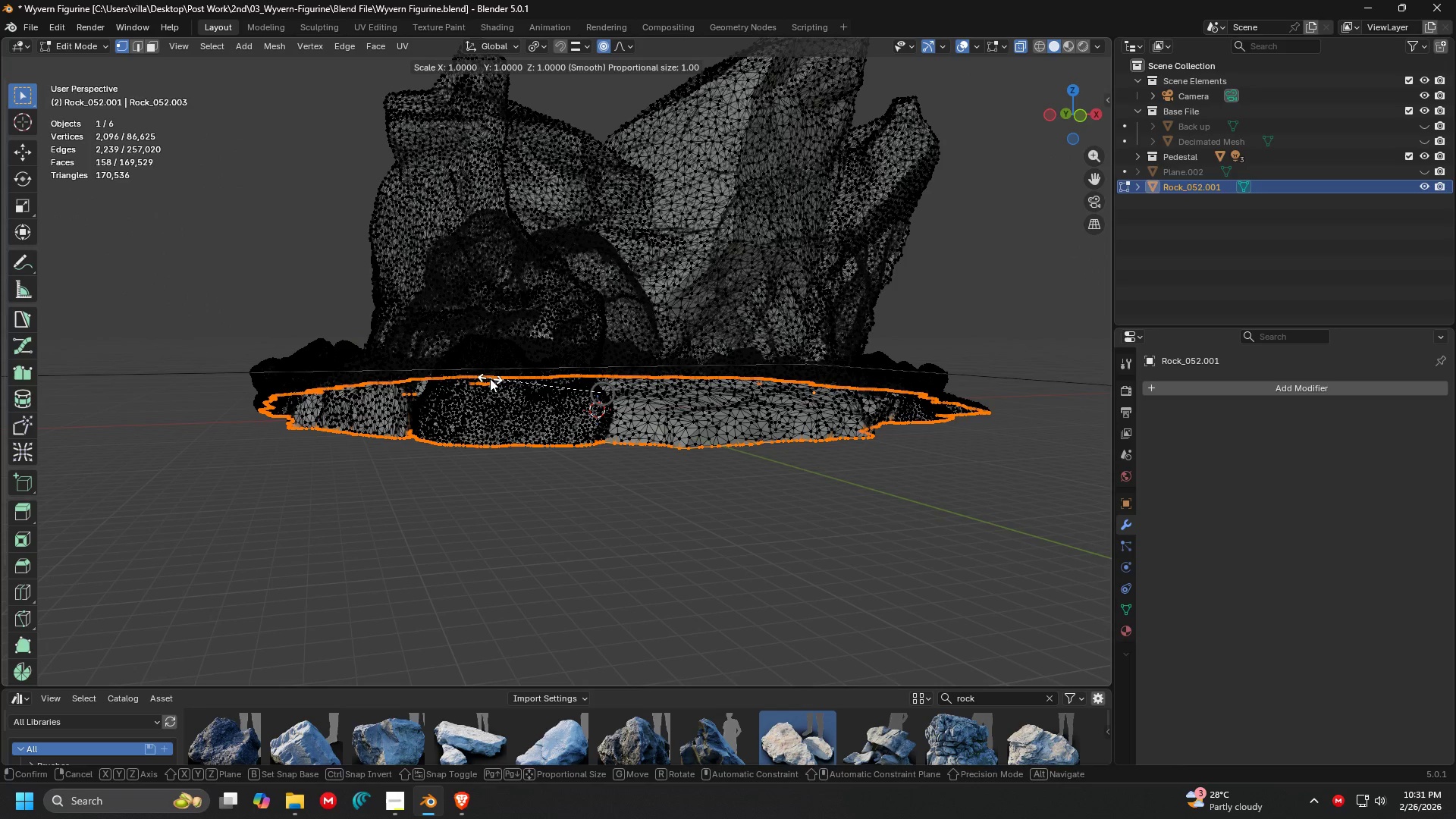 
scroll: coordinate [490, 378], scroll_direction: down, amount: 1.0
 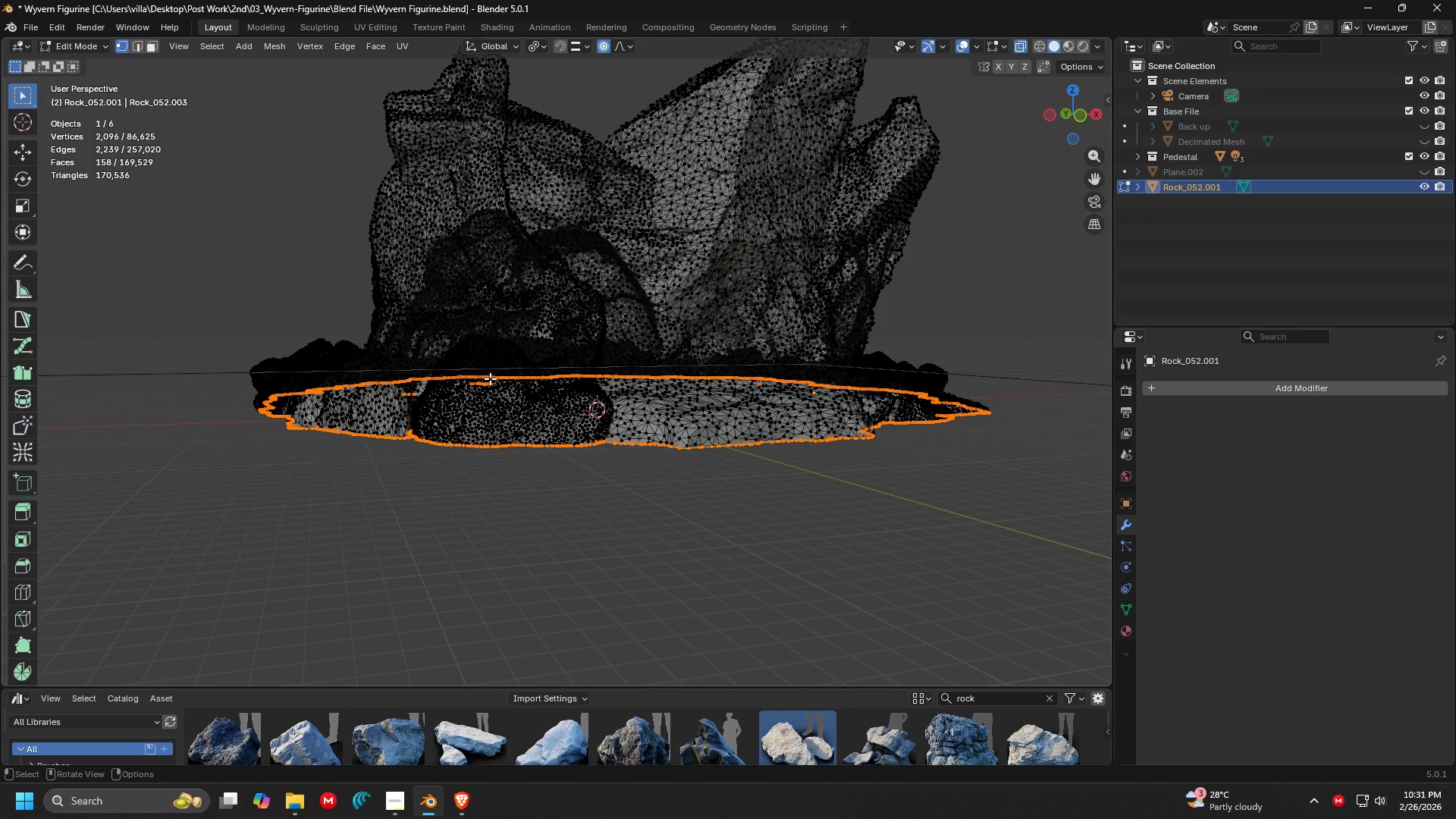 
type(z0)
 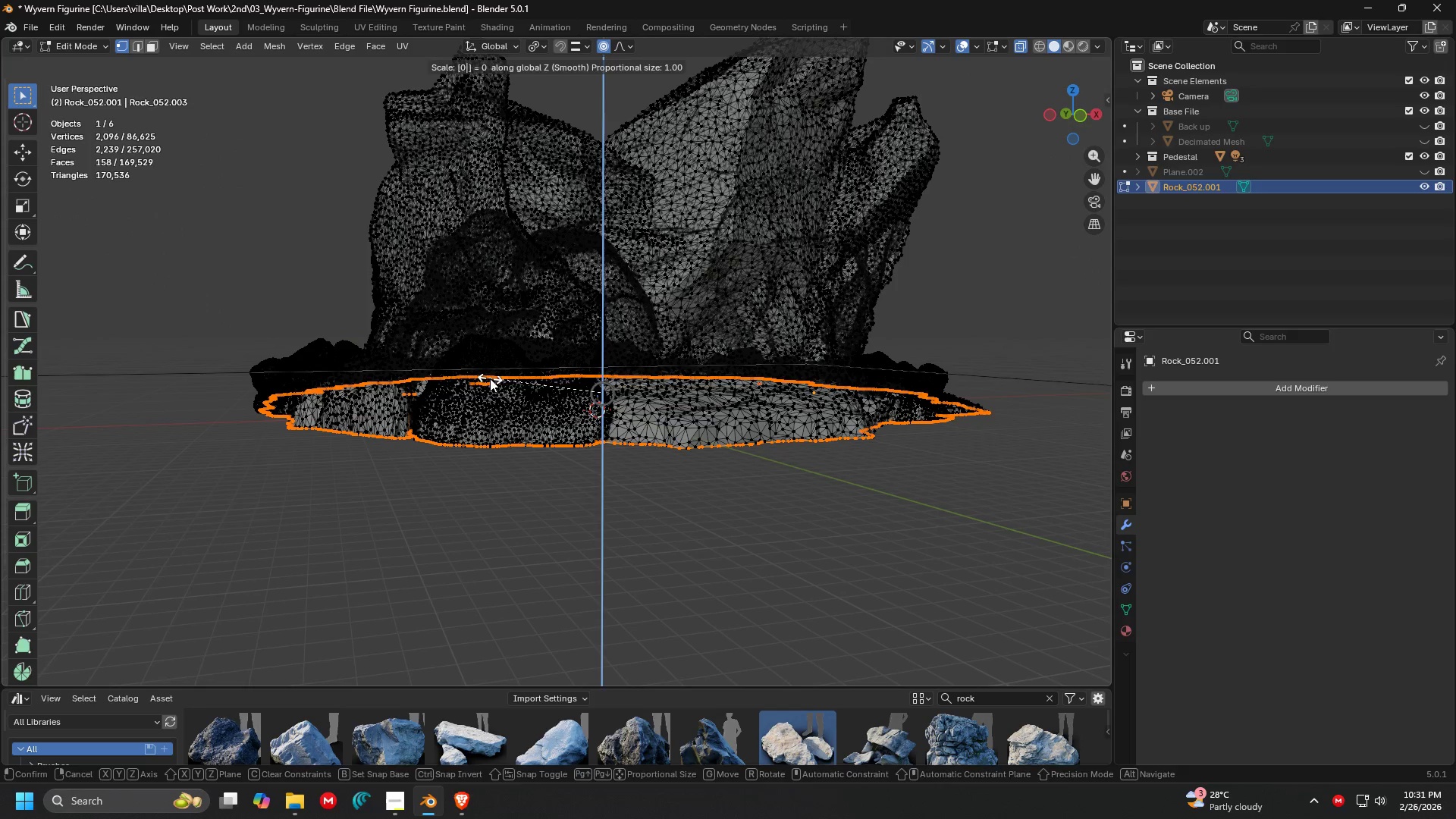 
key(Enter)
 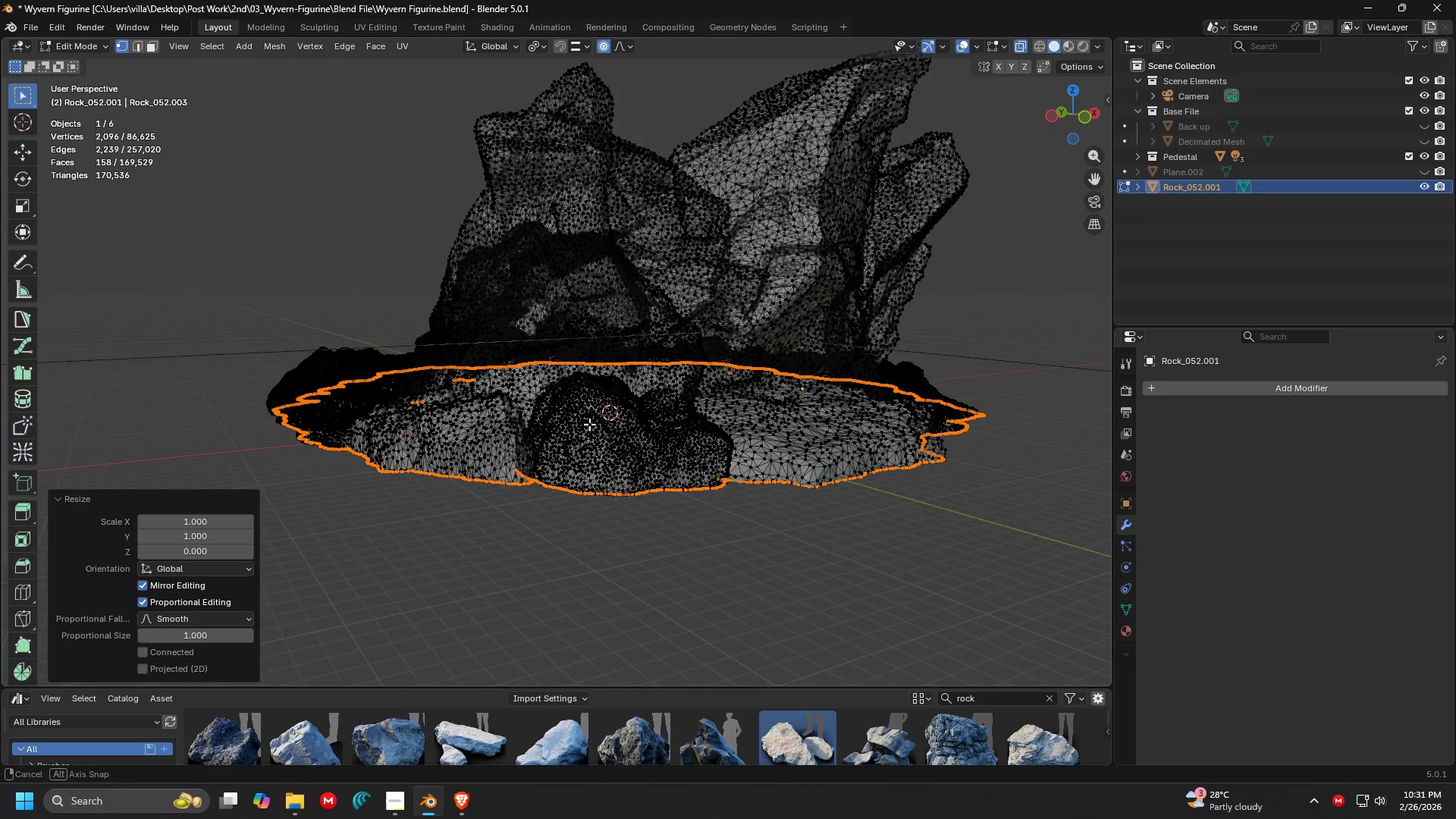 
scroll: coordinate [595, 428], scroll_direction: down, amount: 1.0
 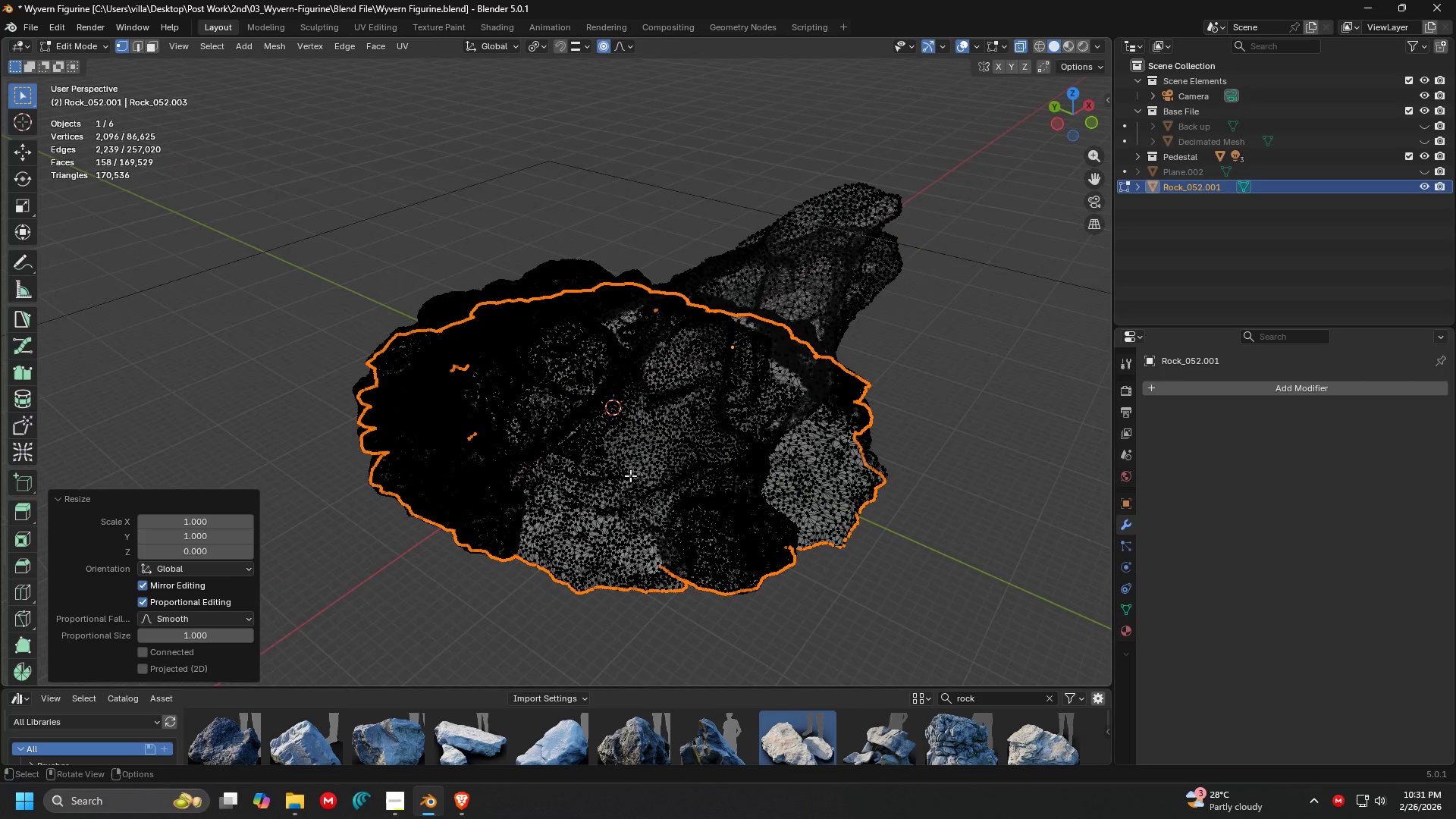 
key(Shift+ShiftLeft)
 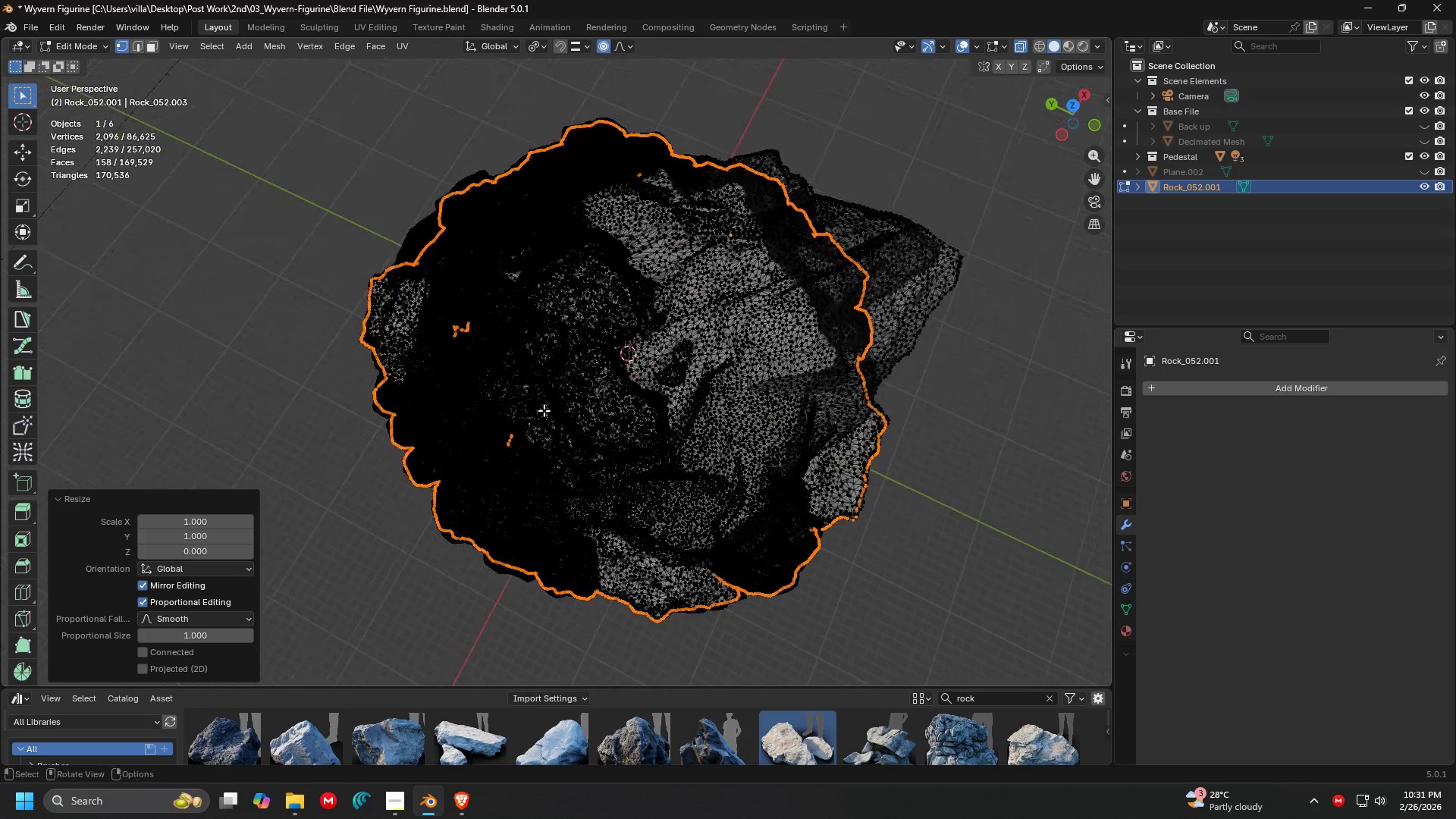 
hold_key(key=ControlLeft, duration=1.2)
left_click_drag(start_coordinate=[541, 504], to_coordinate=[488, 391])
 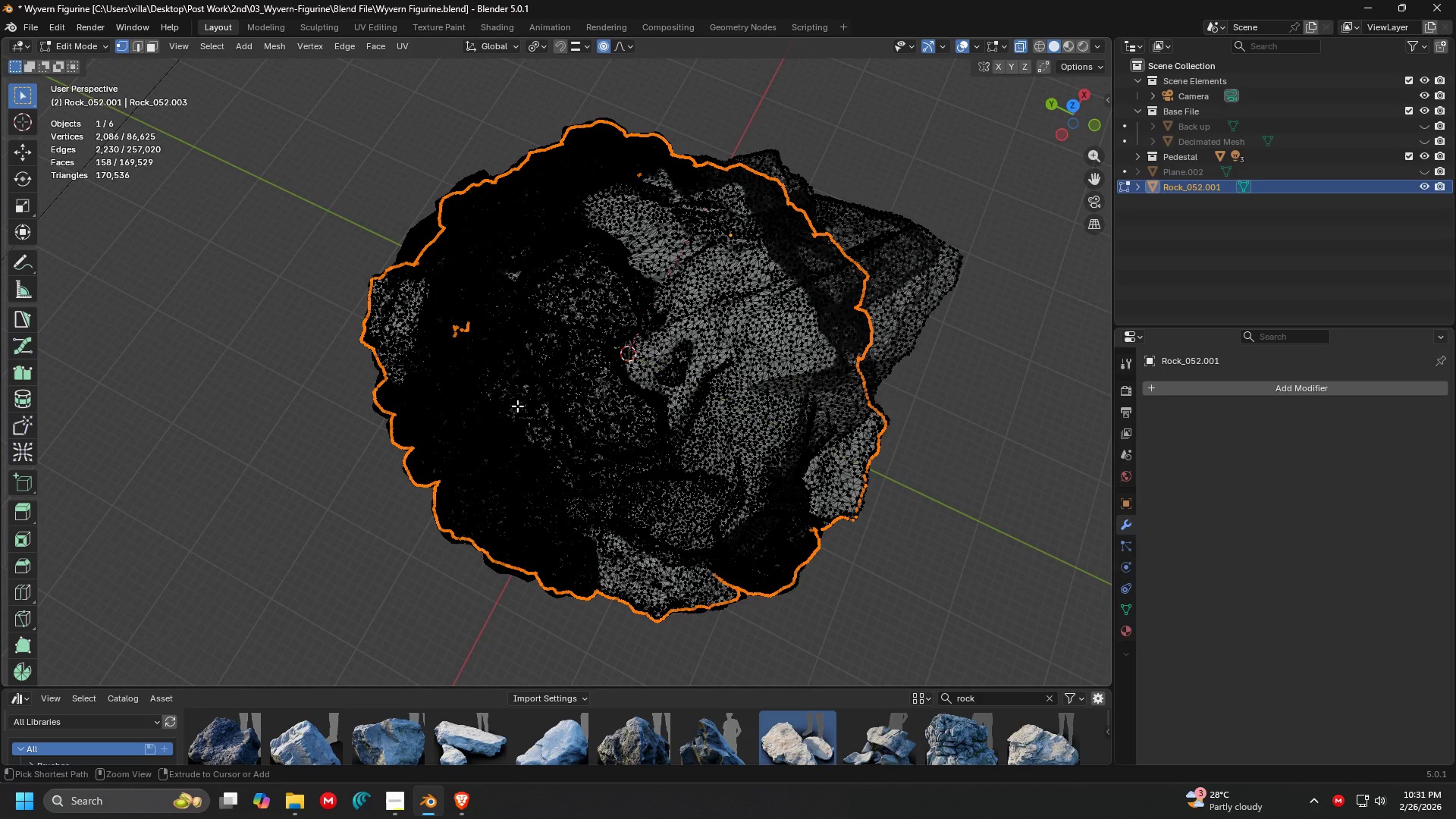 
left_click_drag(start_coordinate=[524, 406], to_coordinate=[452, 306])
 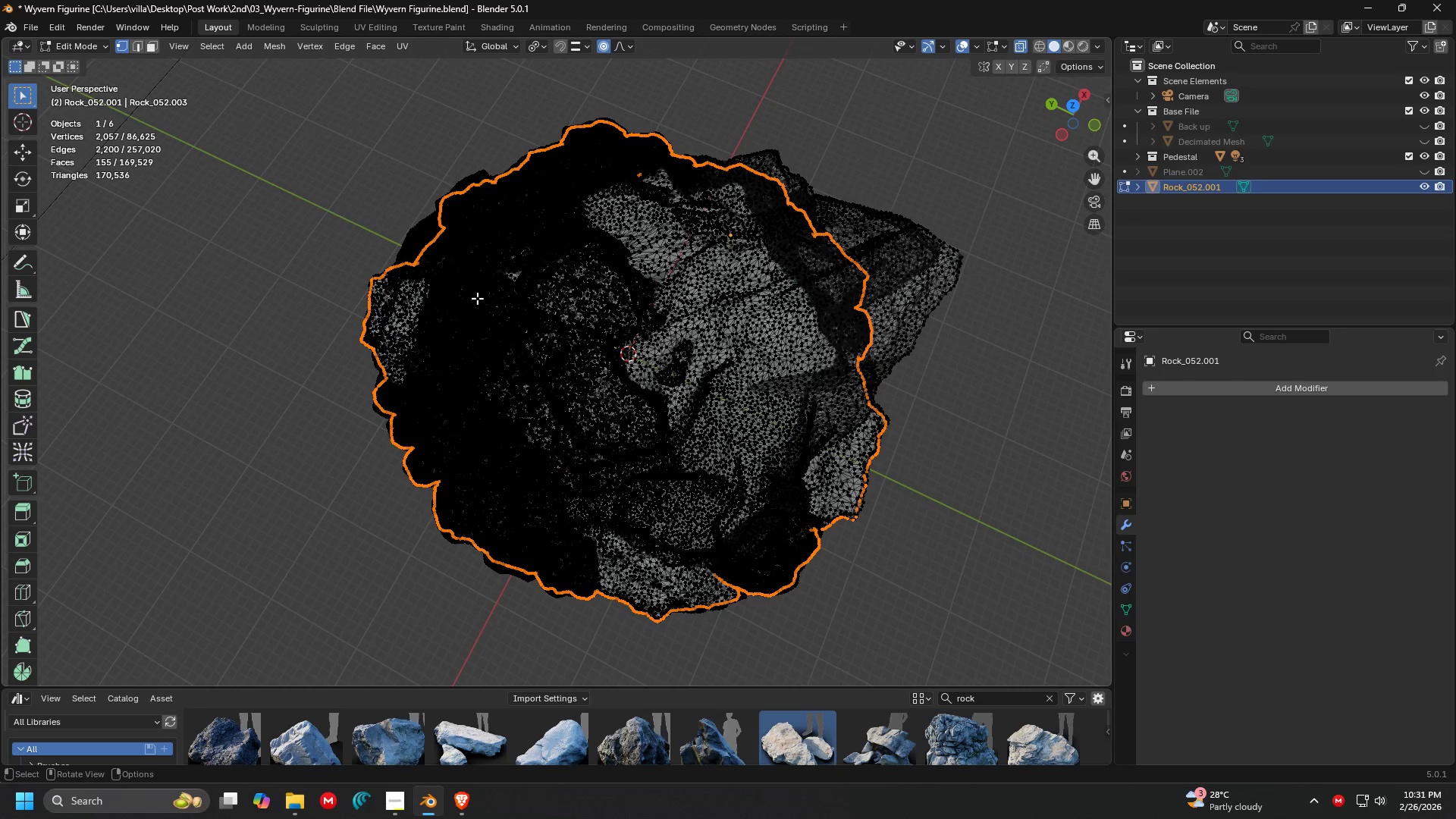 
key(Shift+ShiftLeft)
 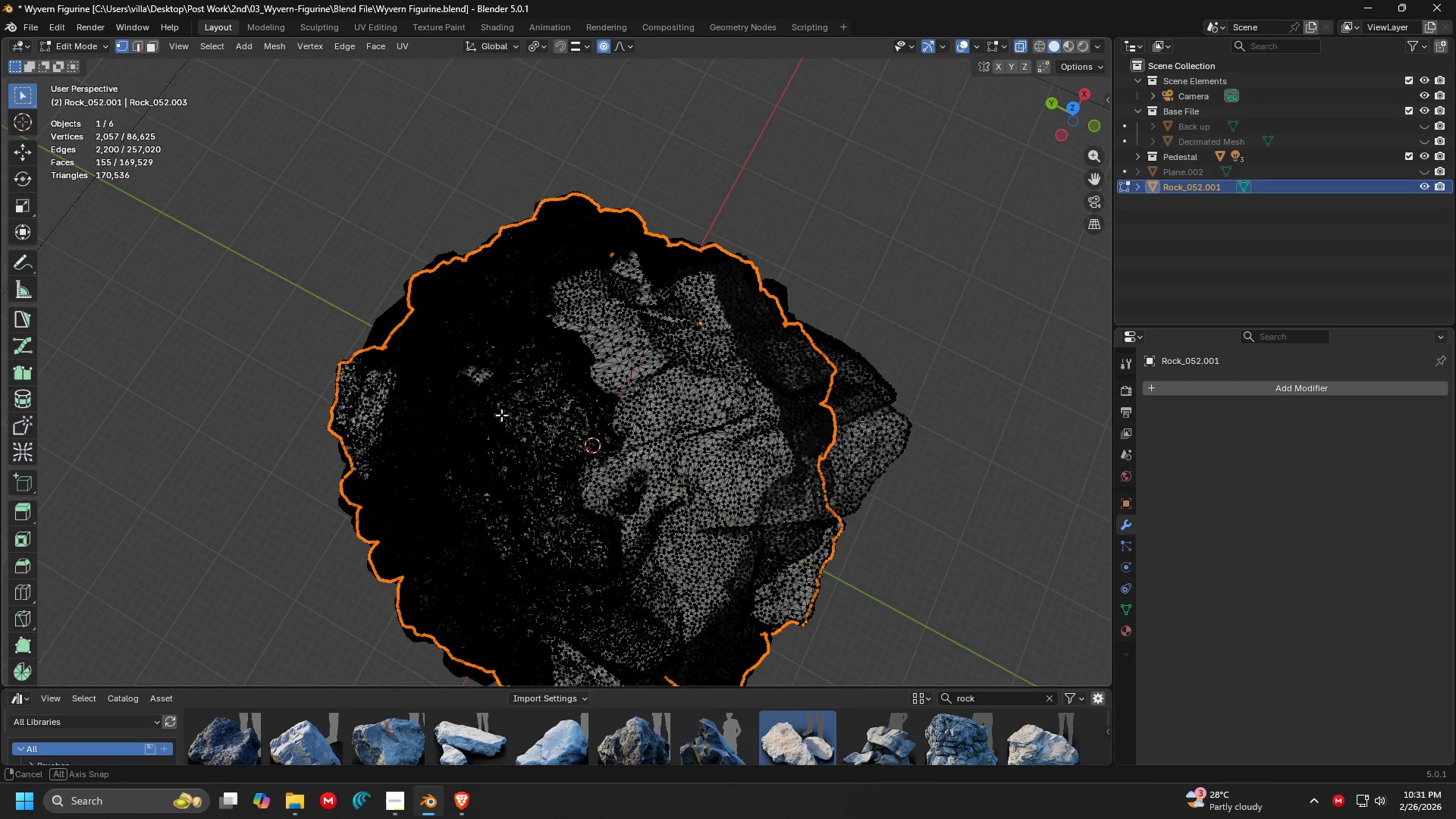 
key(Shift+ShiftLeft)
 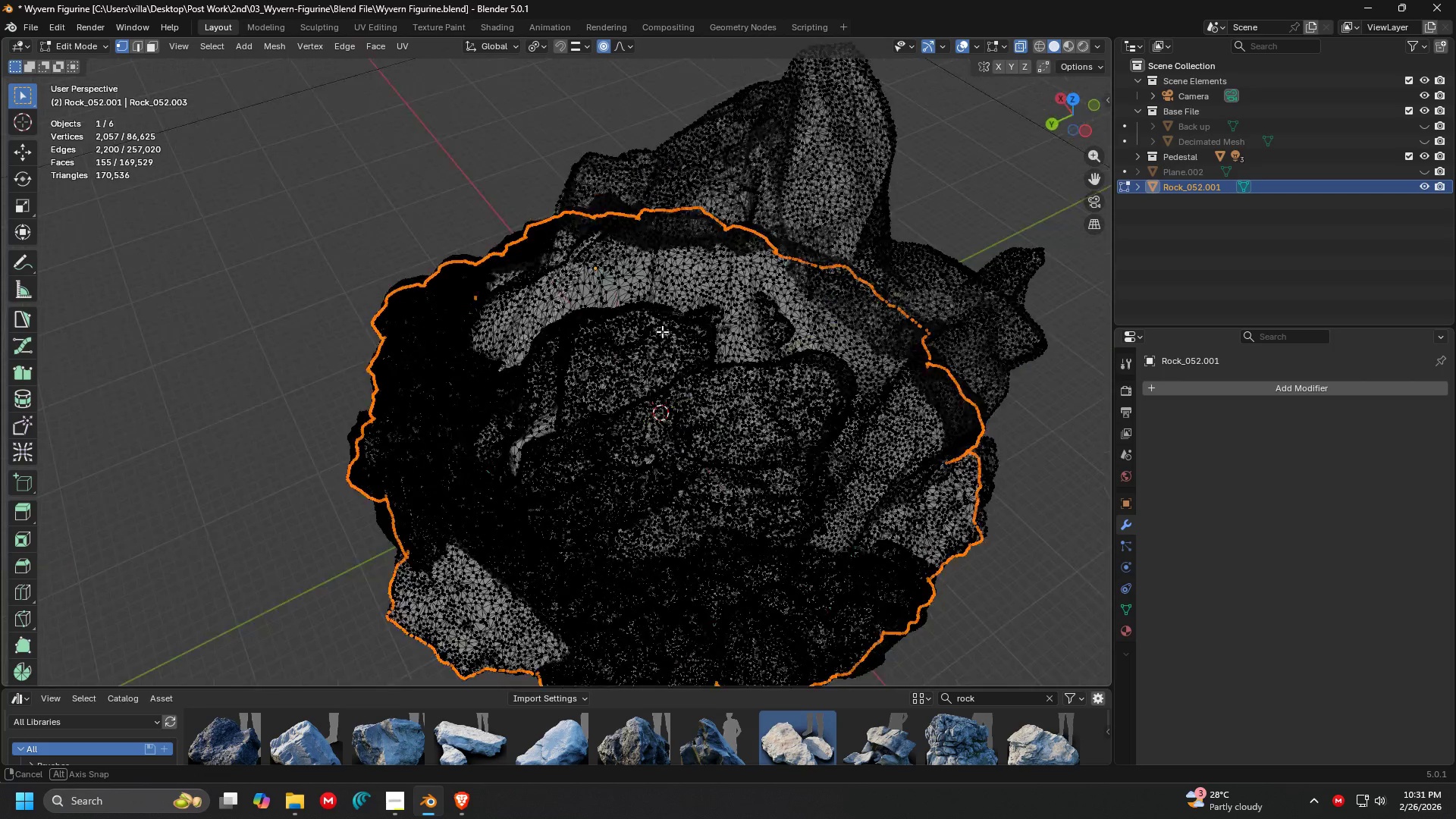 
scroll: coordinate [708, 290], scroll_direction: up, amount: 3.0
 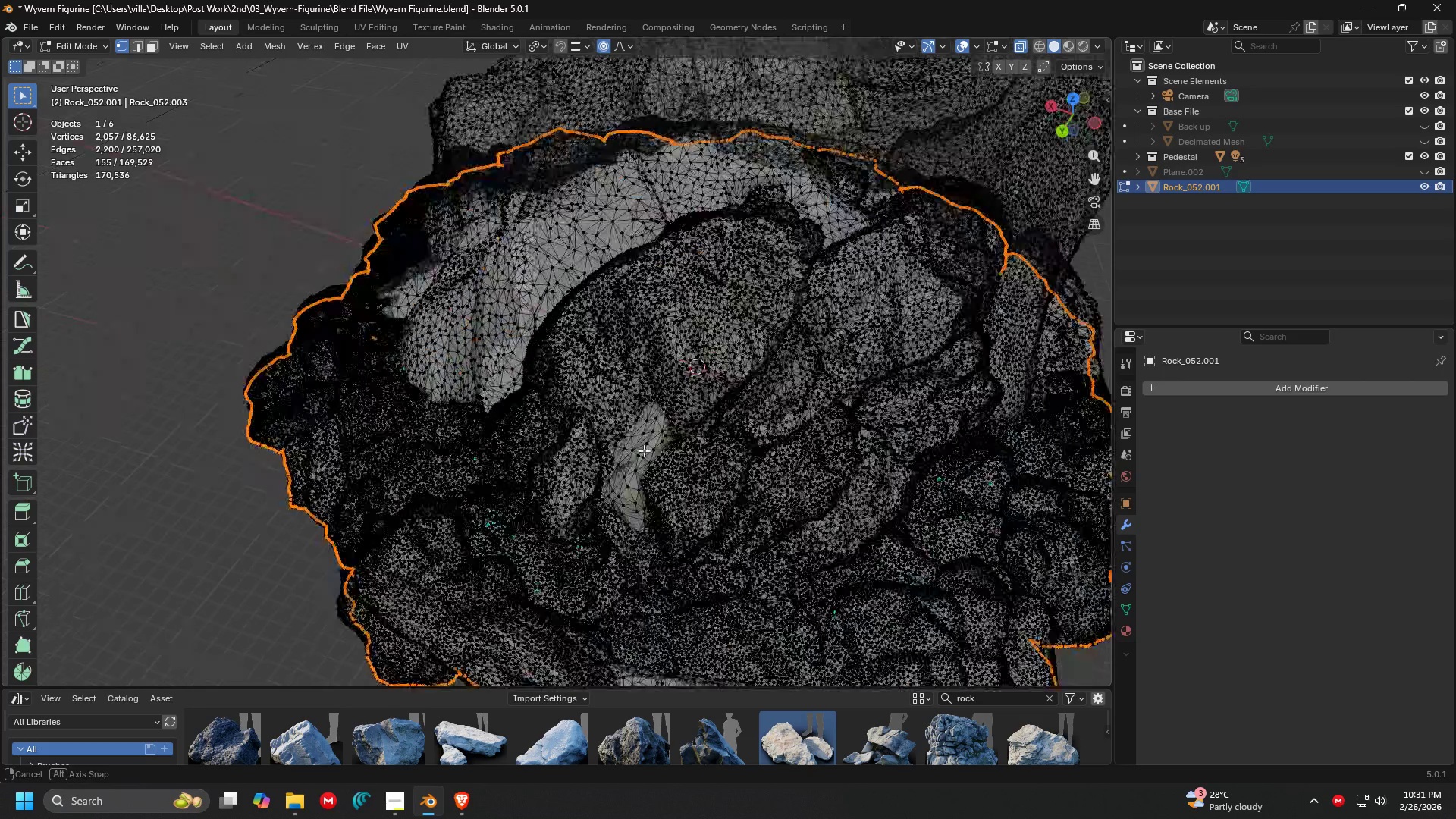 
key(Shift+ShiftLeft)
 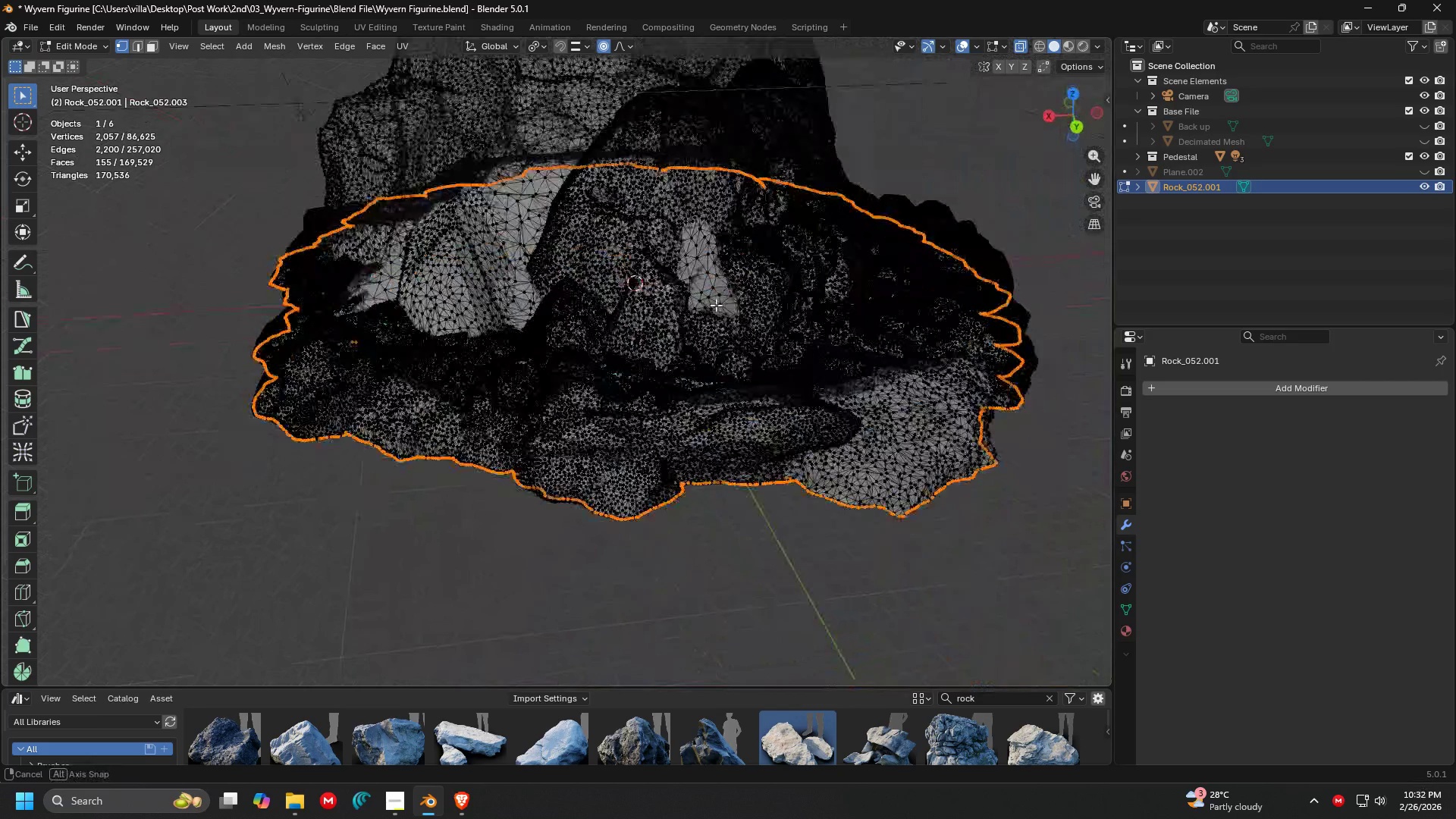 
key(Shift+ShiftLeft)
 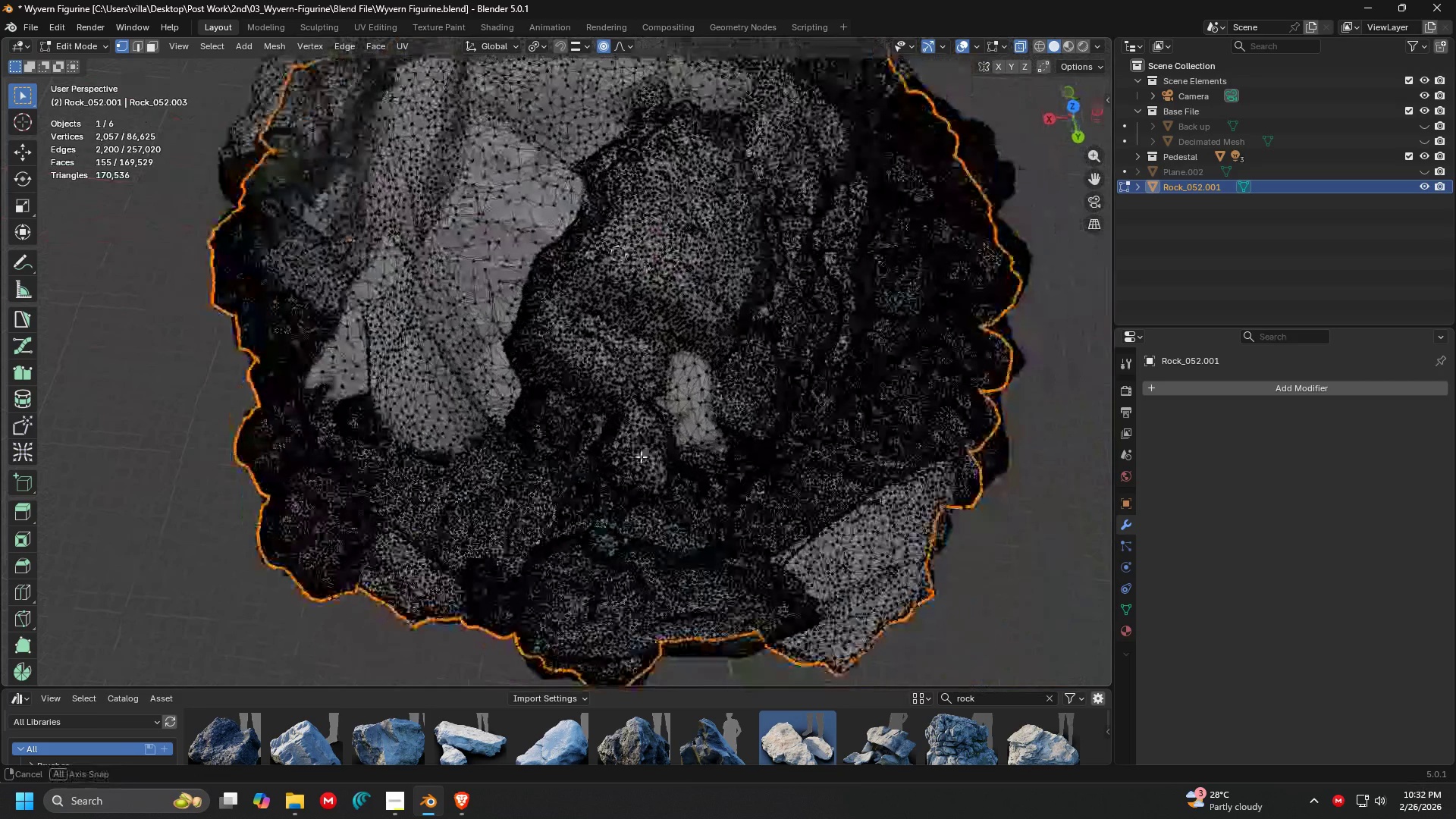 
hold_key(key=ControlLeft, duration=1.38)
left_click_drag(start_coordinate=[429, 502], to_coordinate=[332, 397])
 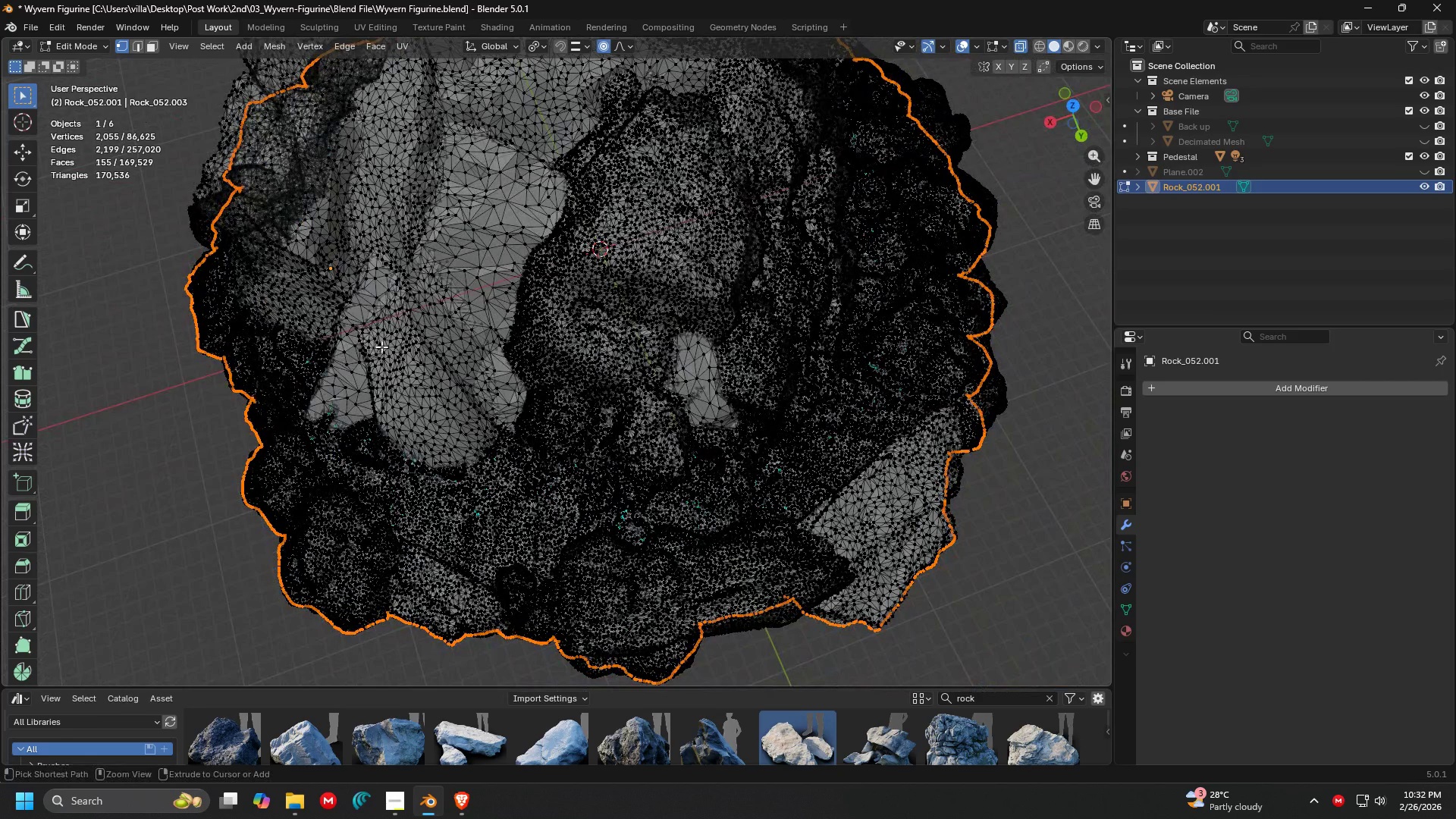 
left_click_drag(start_coordinate=[384, 347], to_coordinate=[309, 233])
 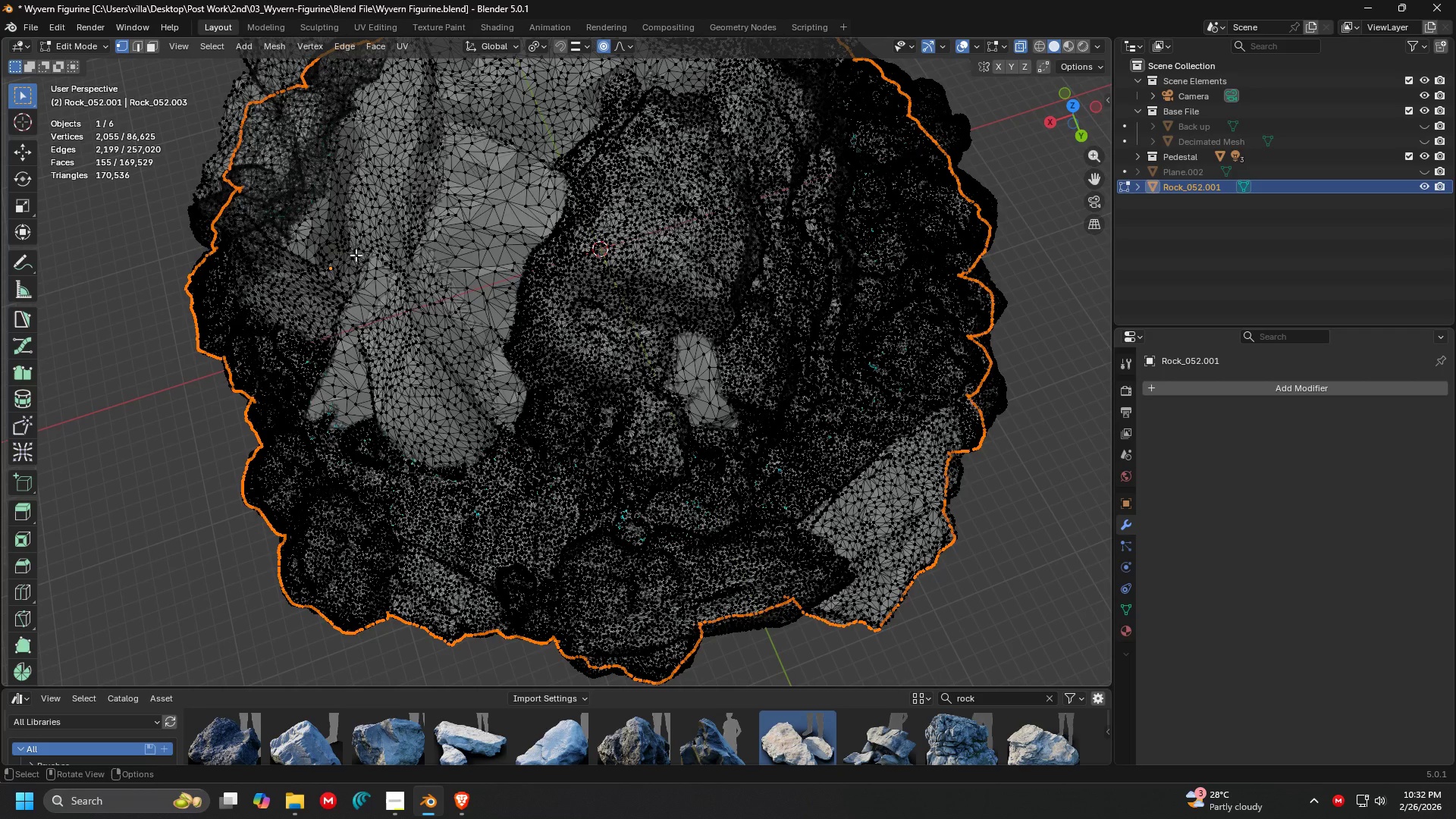 
key(Shift+ShiftLeft)
 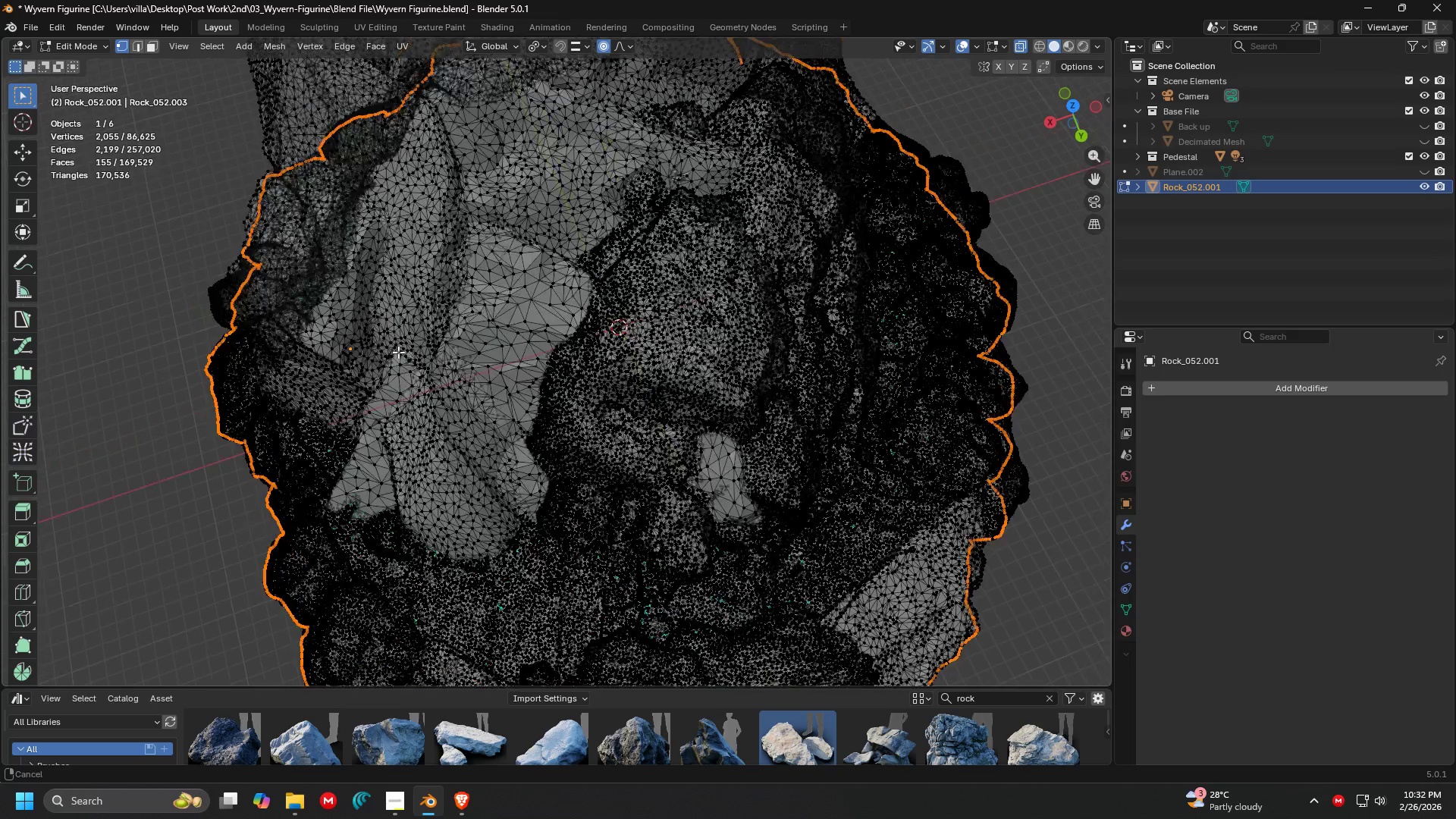 
scroll: coordinate [438, 388], scroll_direction: down, amount: 3.0
 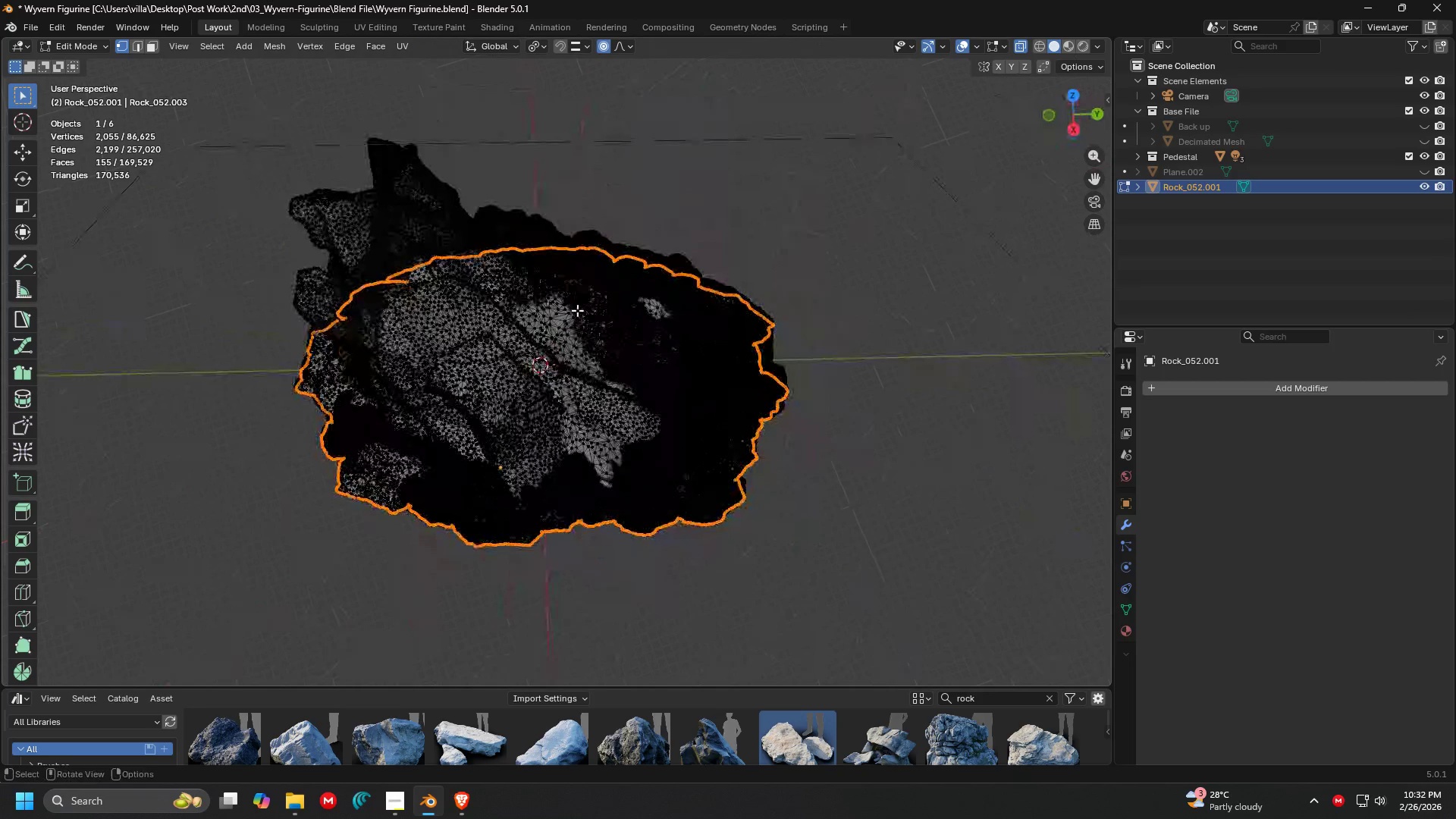 
key(Shift+ShiftLeft)
 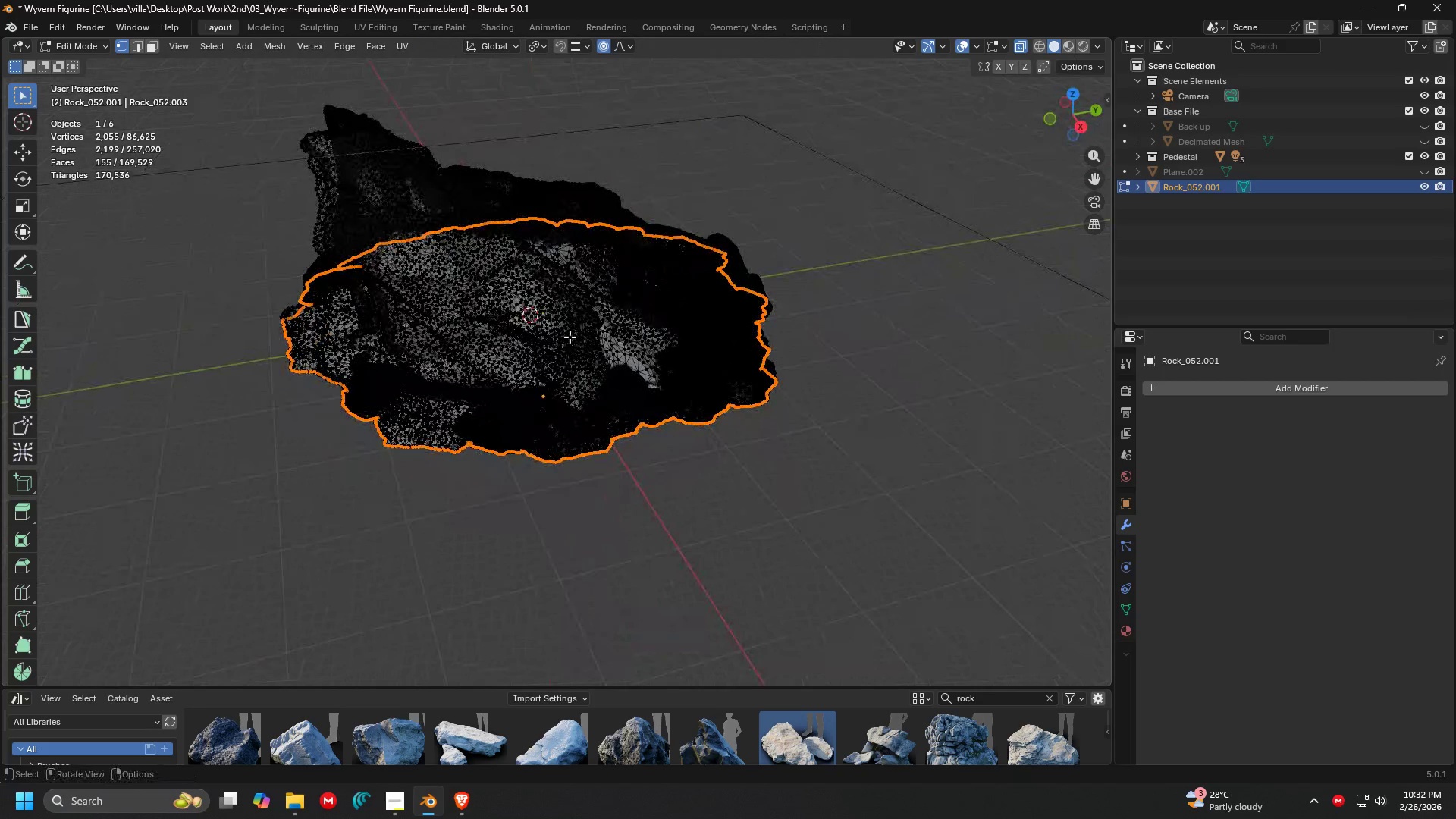 
key(M)
 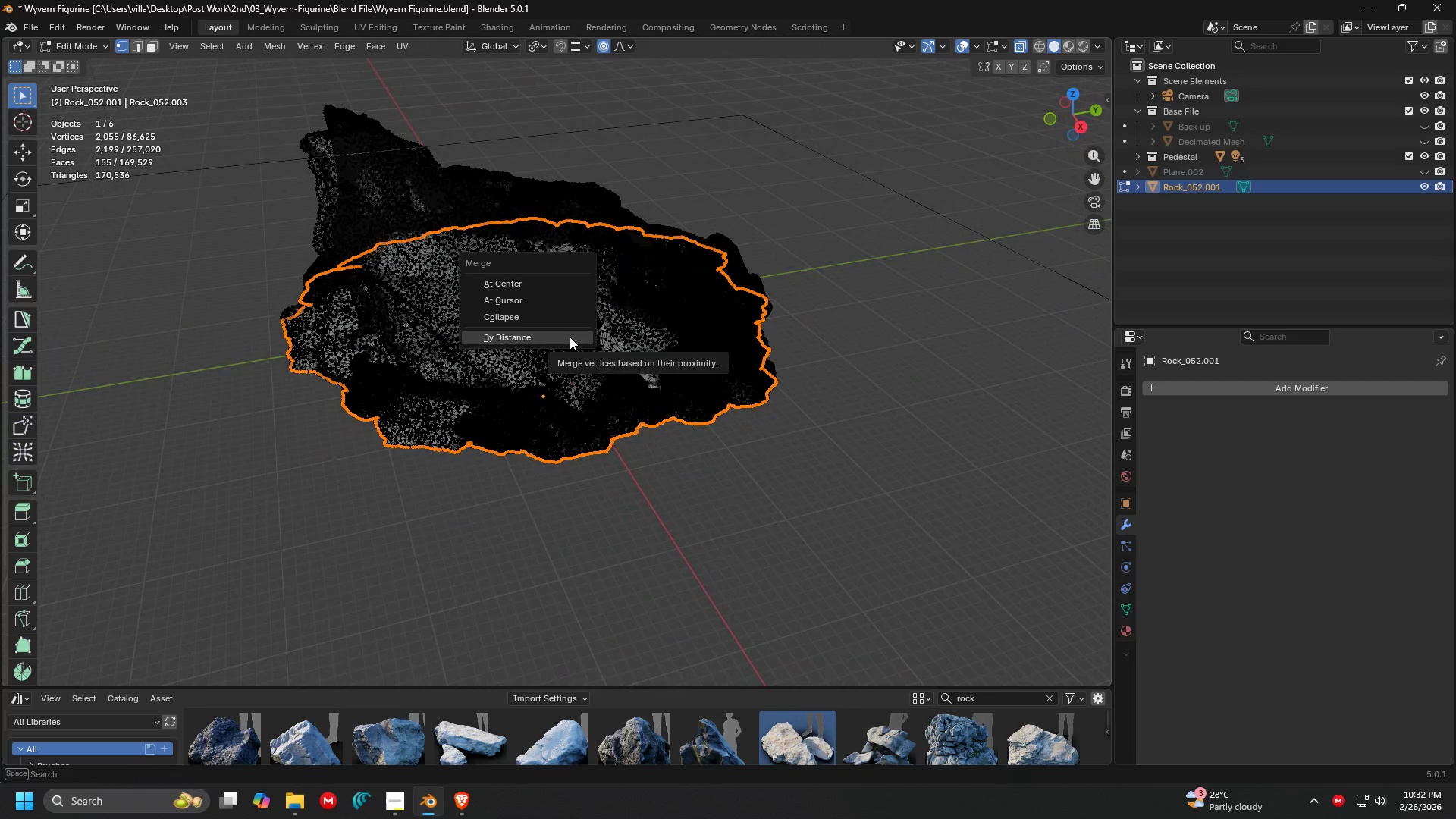 
left_click([570, 337])
 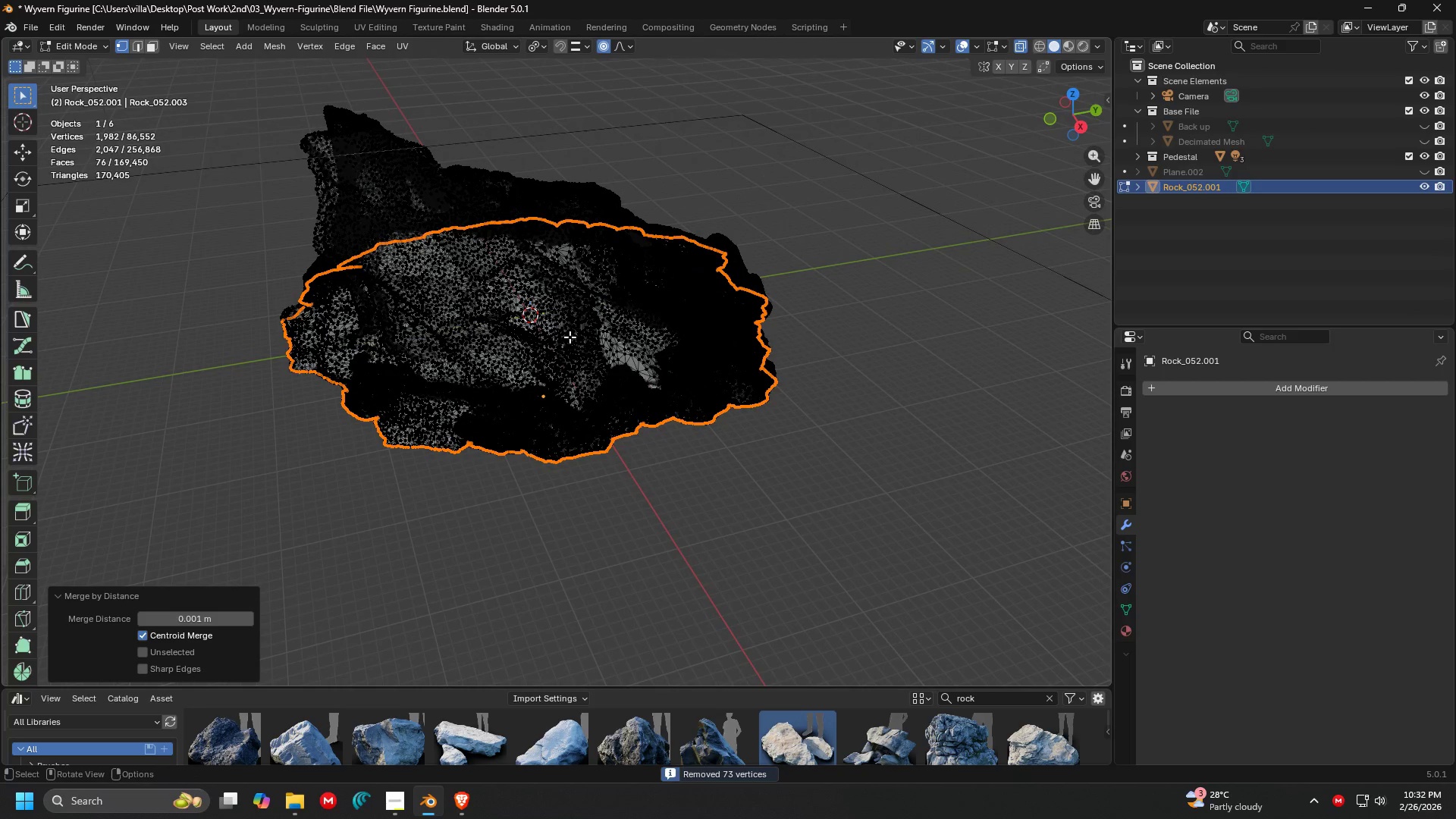 
hold_key(key=ShiftLeft, duration=0.31)
 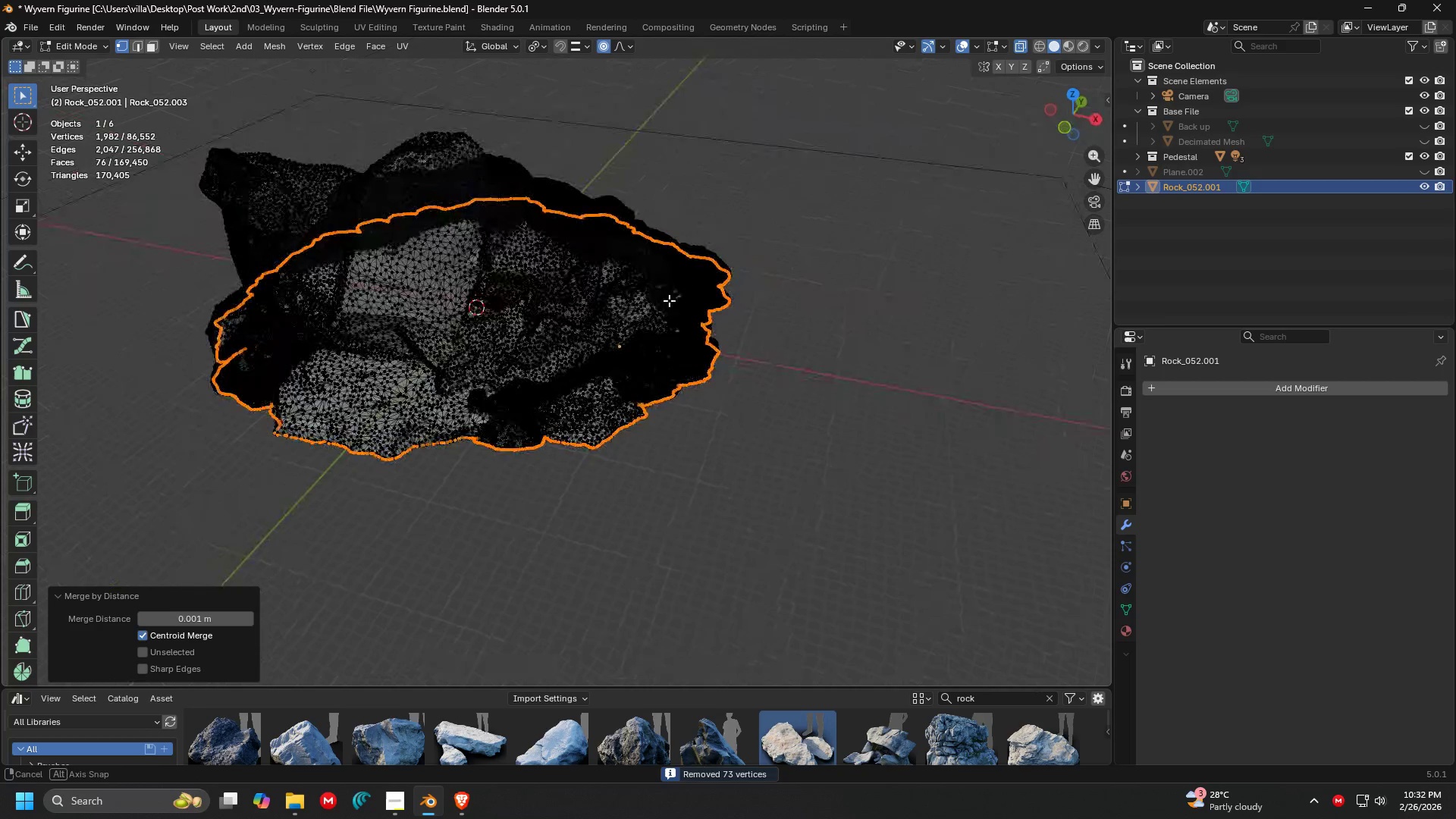 
key(F)
 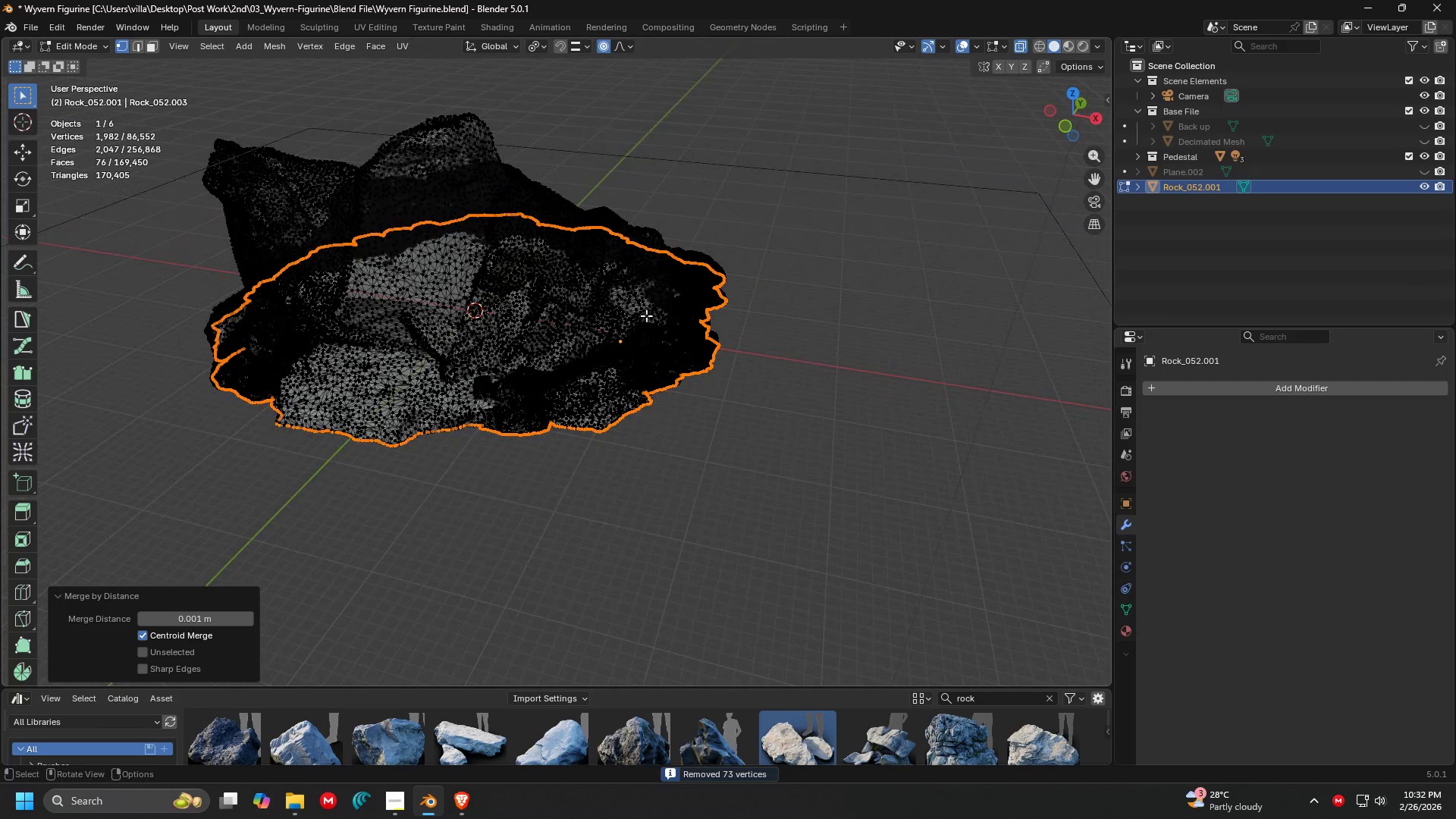 
scroll: coordinate [634, 327], scroll_direction: down, amount: 3.0
 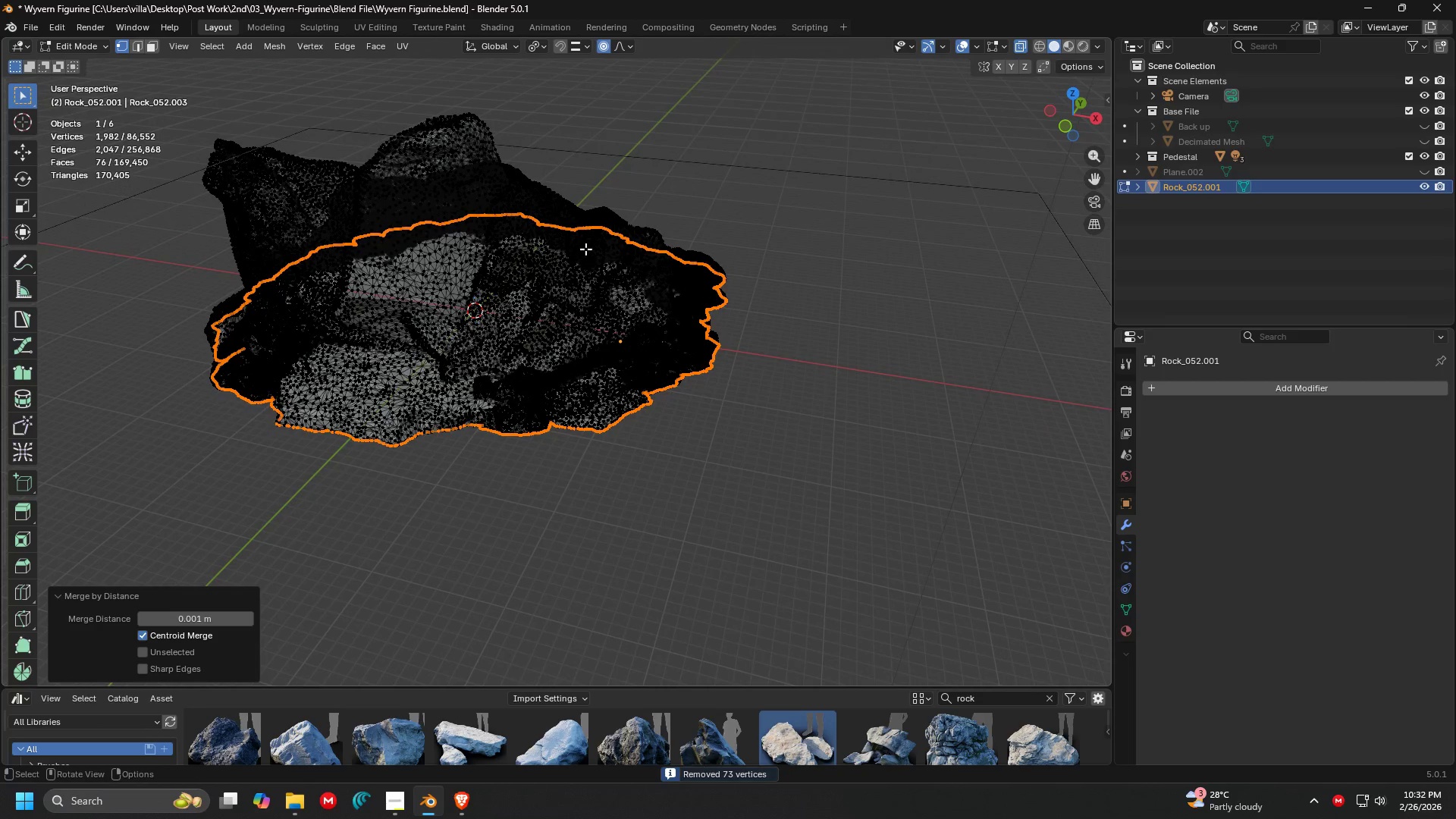 
scroll: coordinate [585, 249], scroll_direction: up, amount: 3.0
 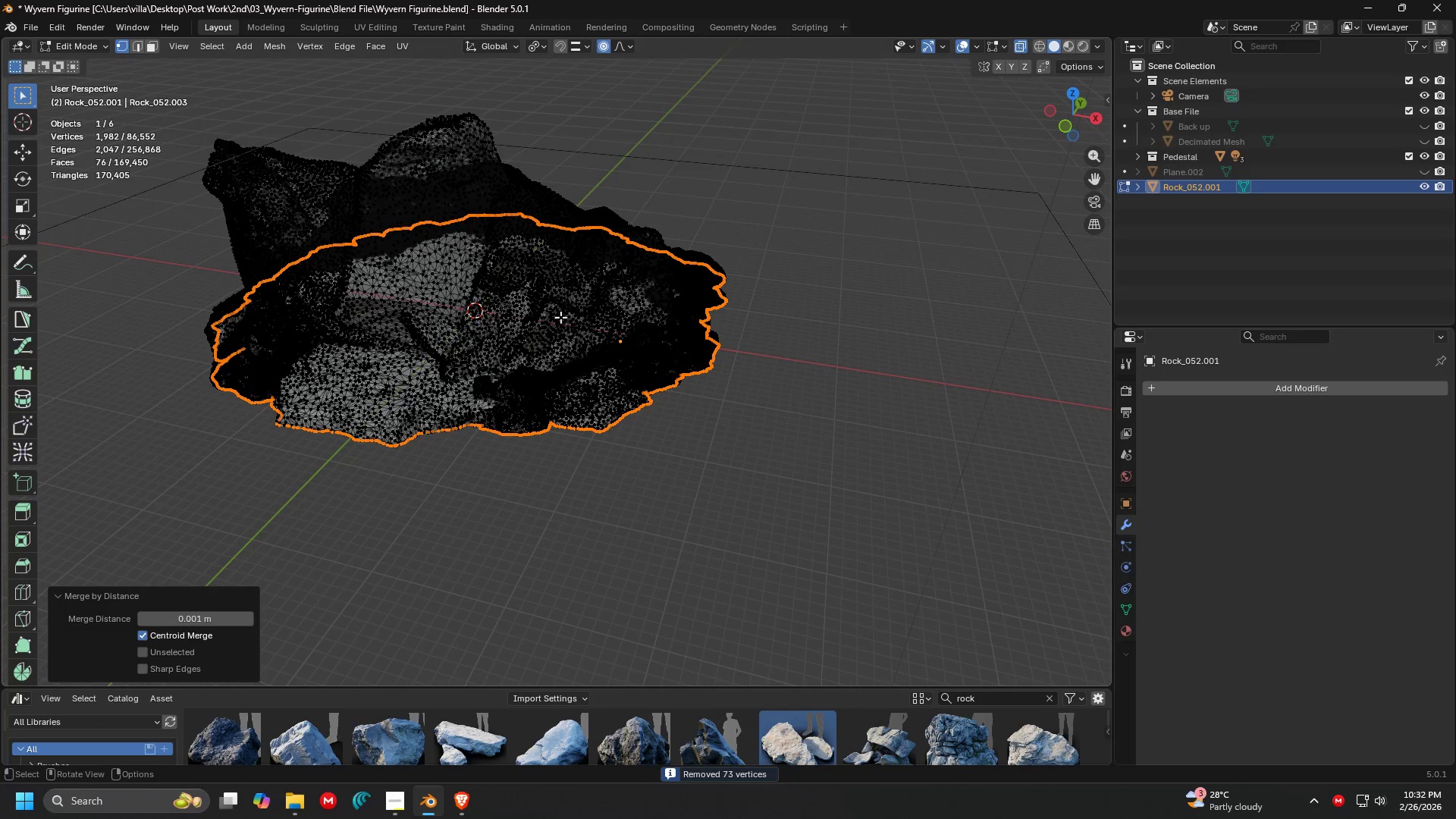 
scroll: coordinate [548, 369], scroll_direction: down, amount: 3.0
 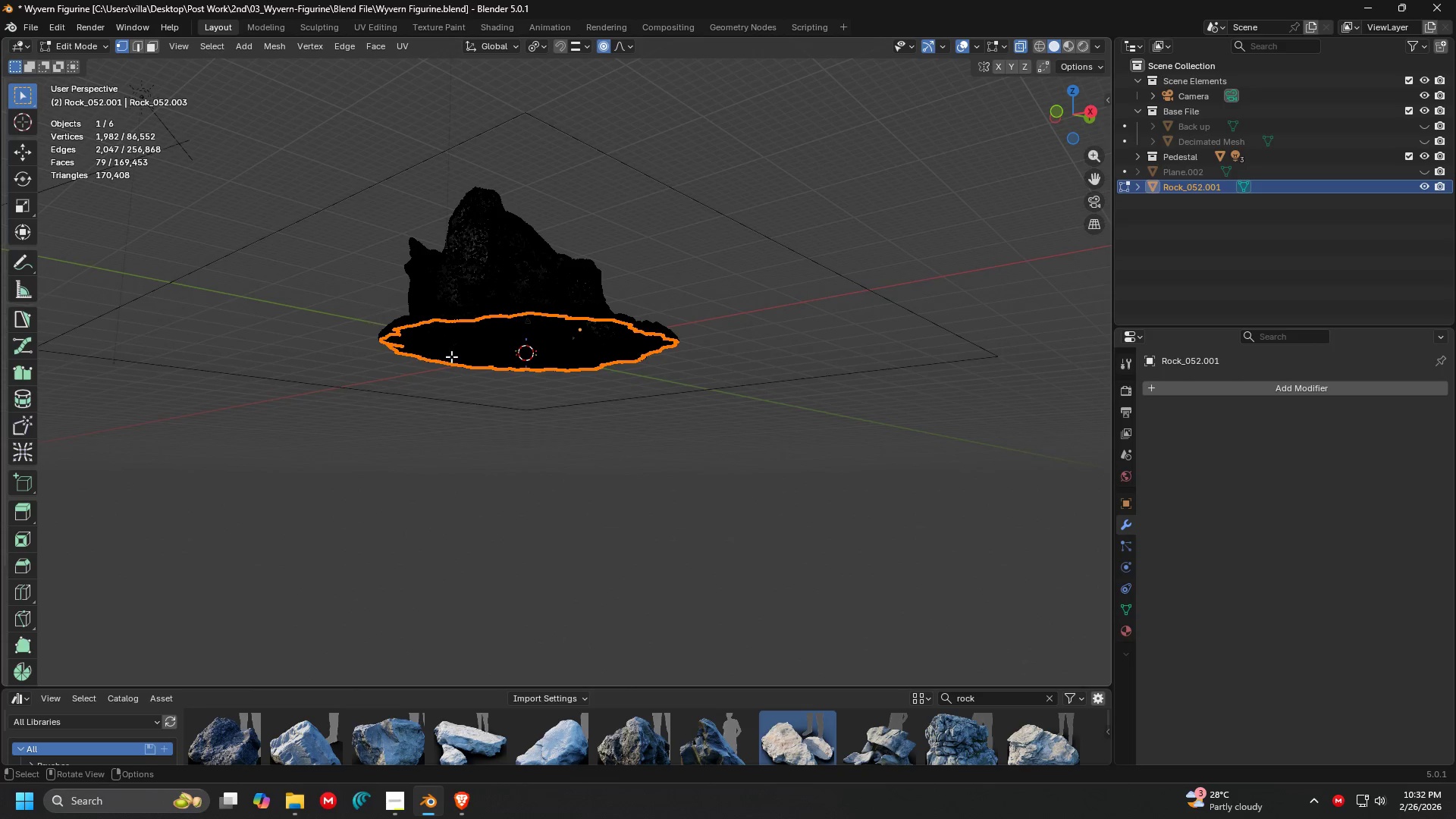 
key(Shift+ShiftLeft)
 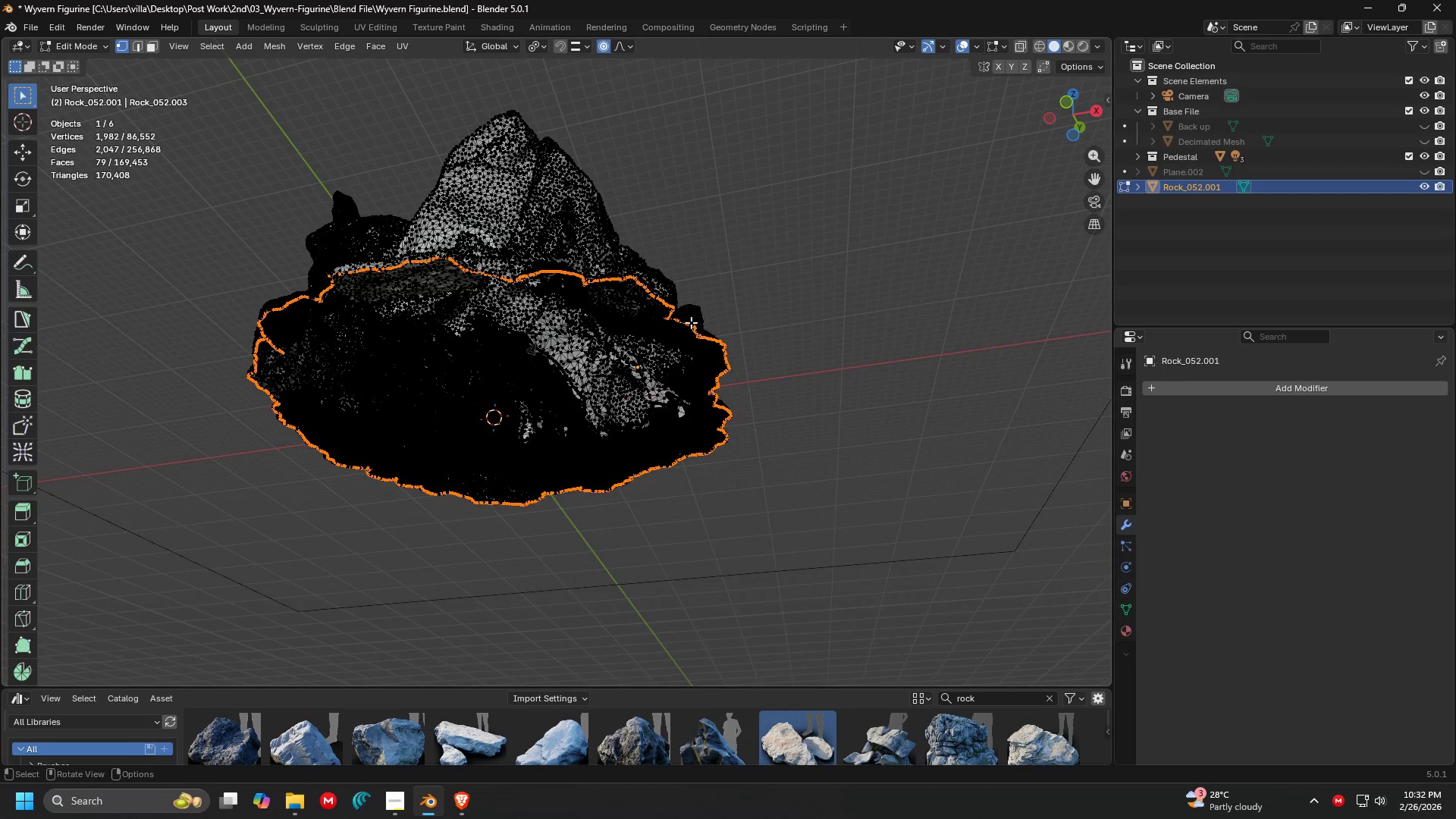 
scroll: coordinate [714, 475], scroll_direction: up, amount: 7.0
 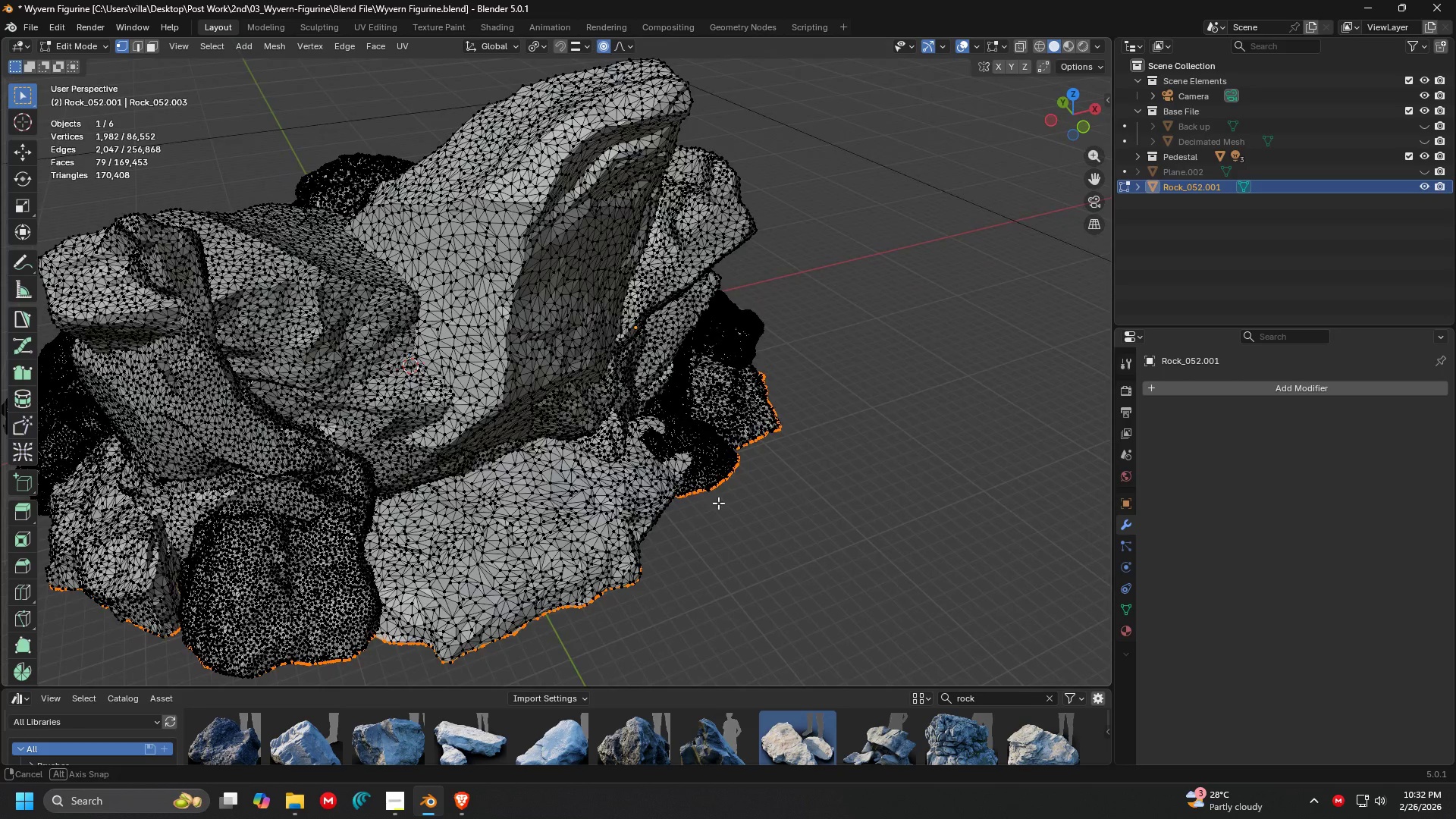 
key(Shift+ShiftLeft)
 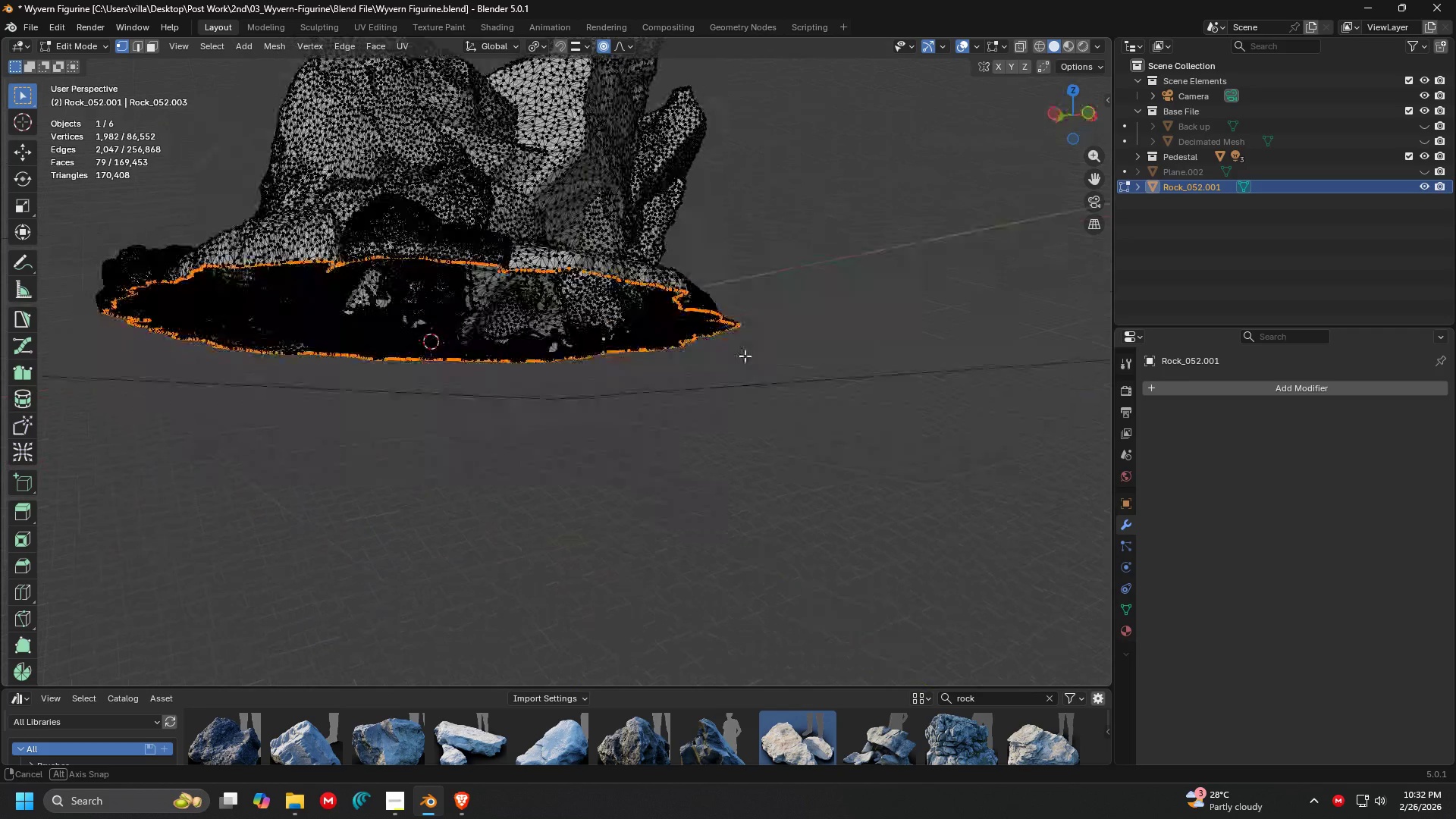 
scroll: coordinate [718, 503], scroll_direction: down, amount: 1.0
 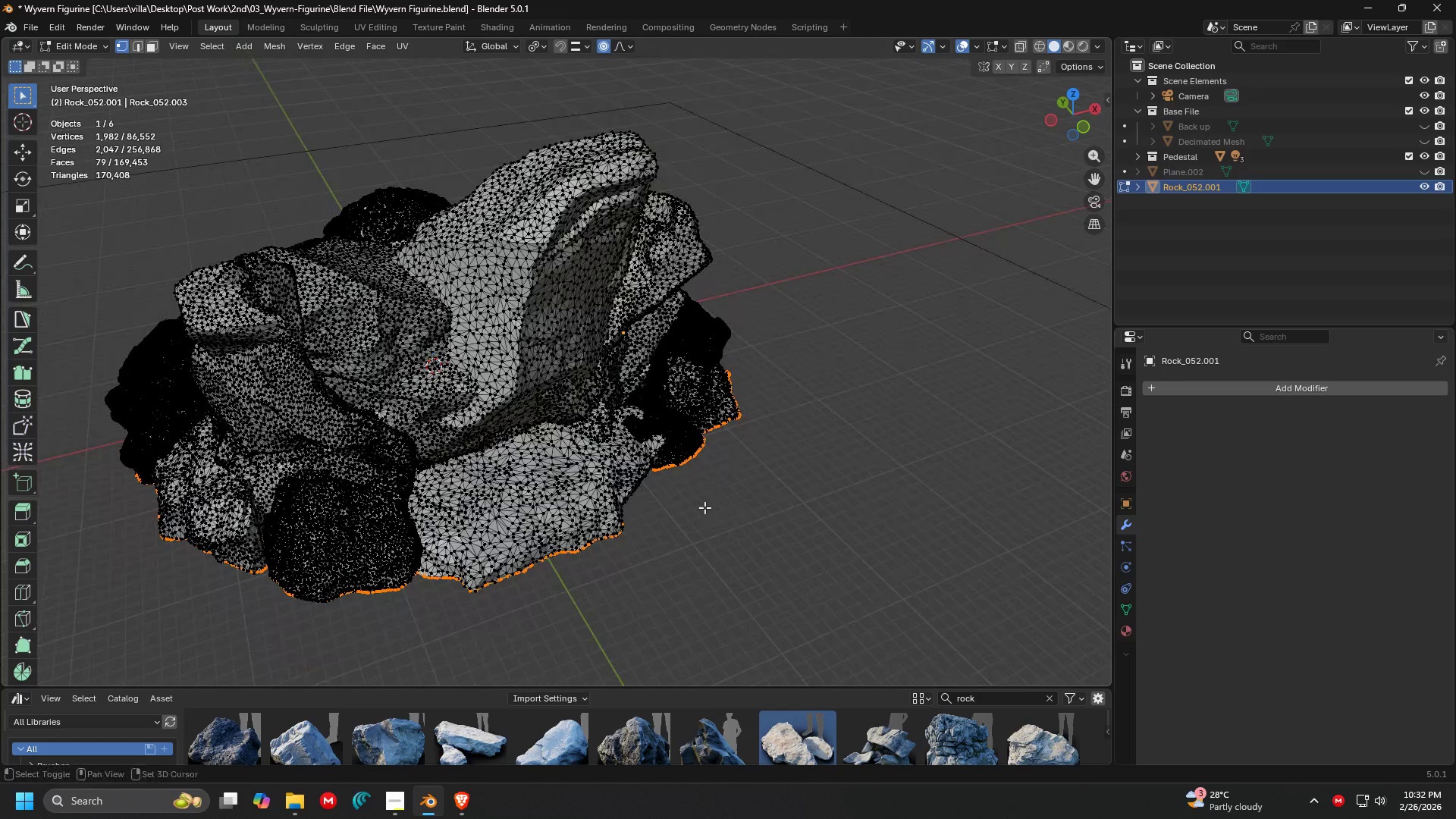 
hold_key(key=ShiftLeft, duration=0.41)
 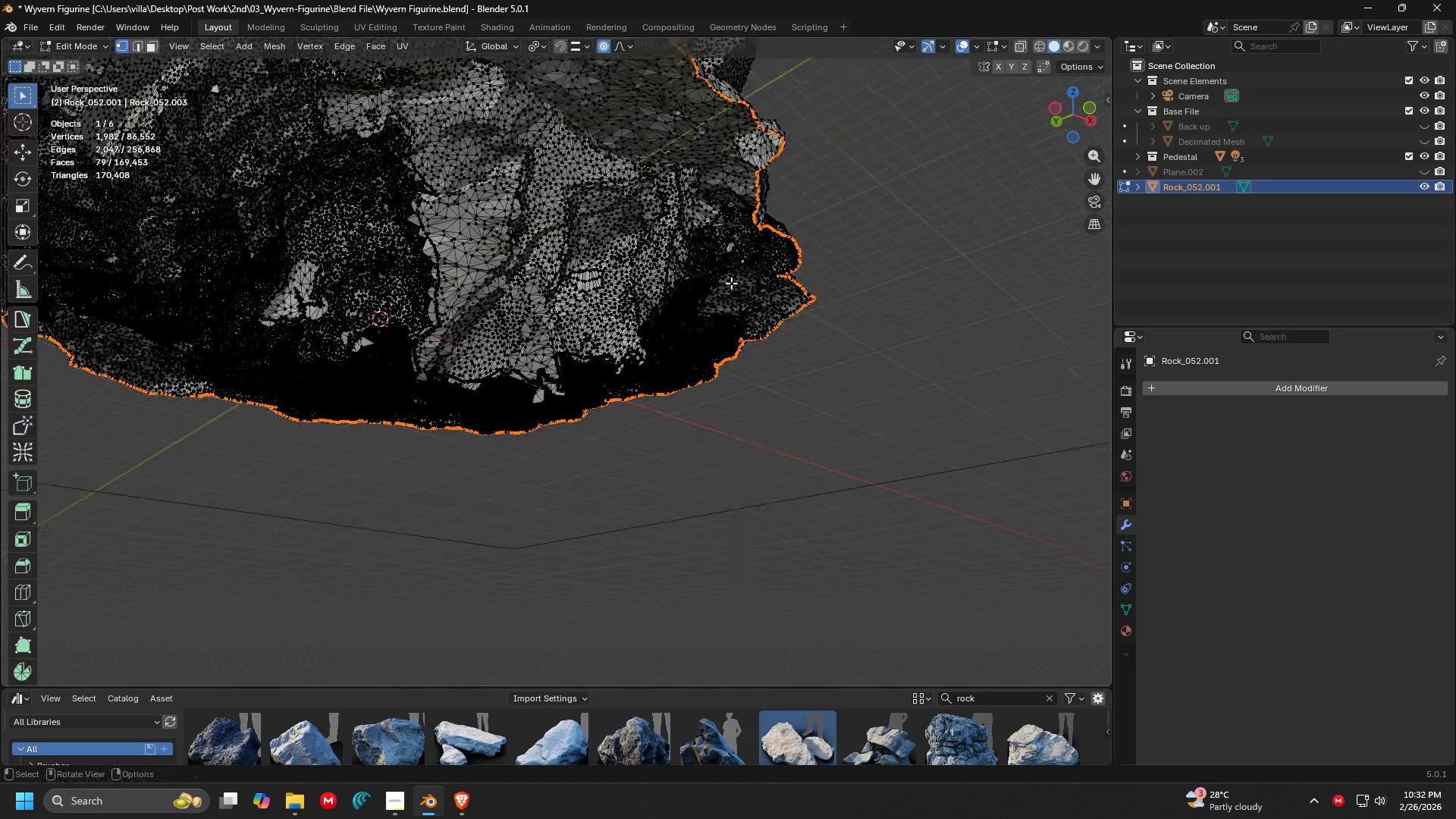 
scroll: coordinate [752, 320], scroll_direction: up, amount: 3.0
 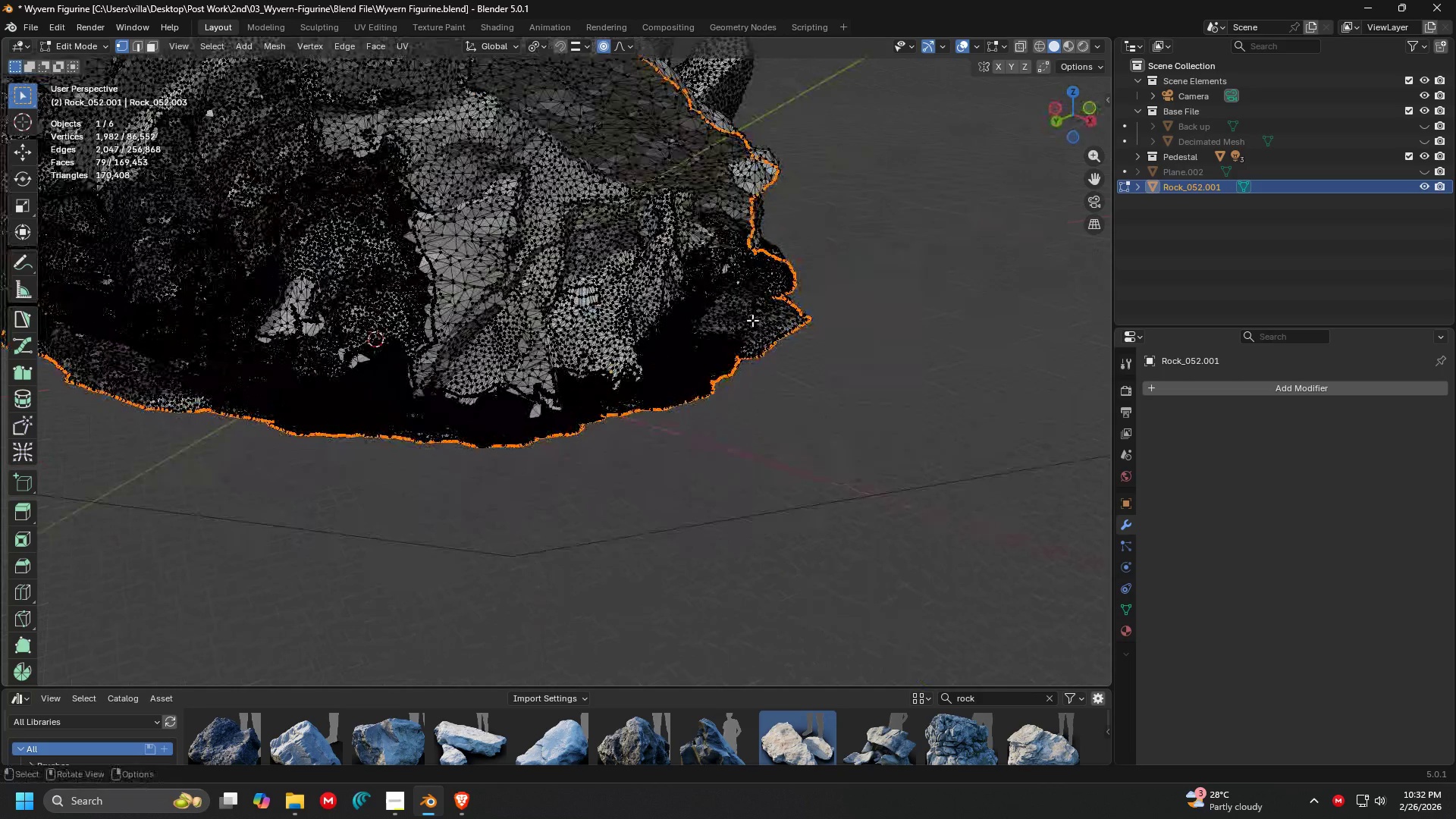 
scroll: coordinate [733, 284], scroll_direction: down, amount: 1.0
 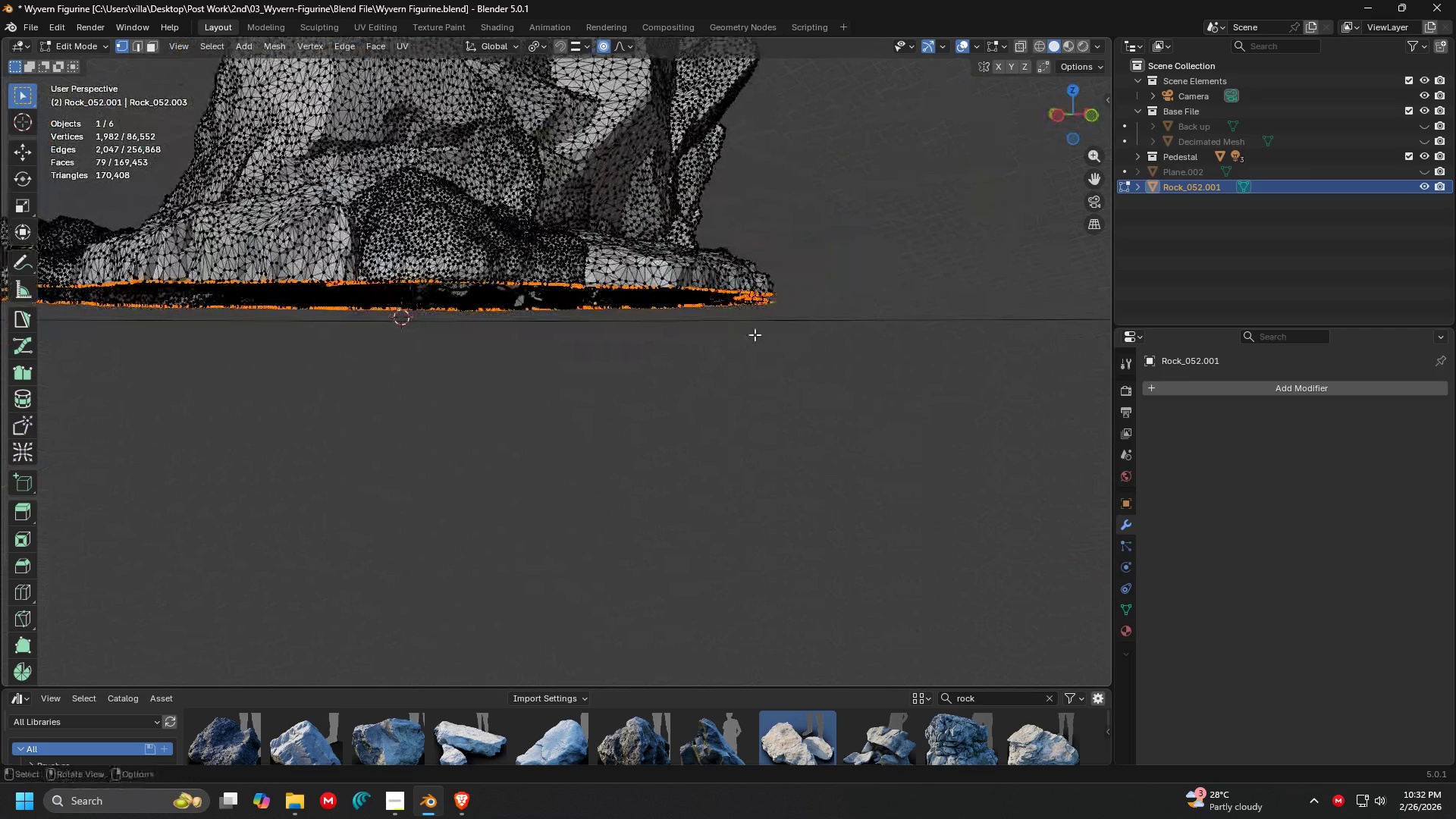 
key(M)
 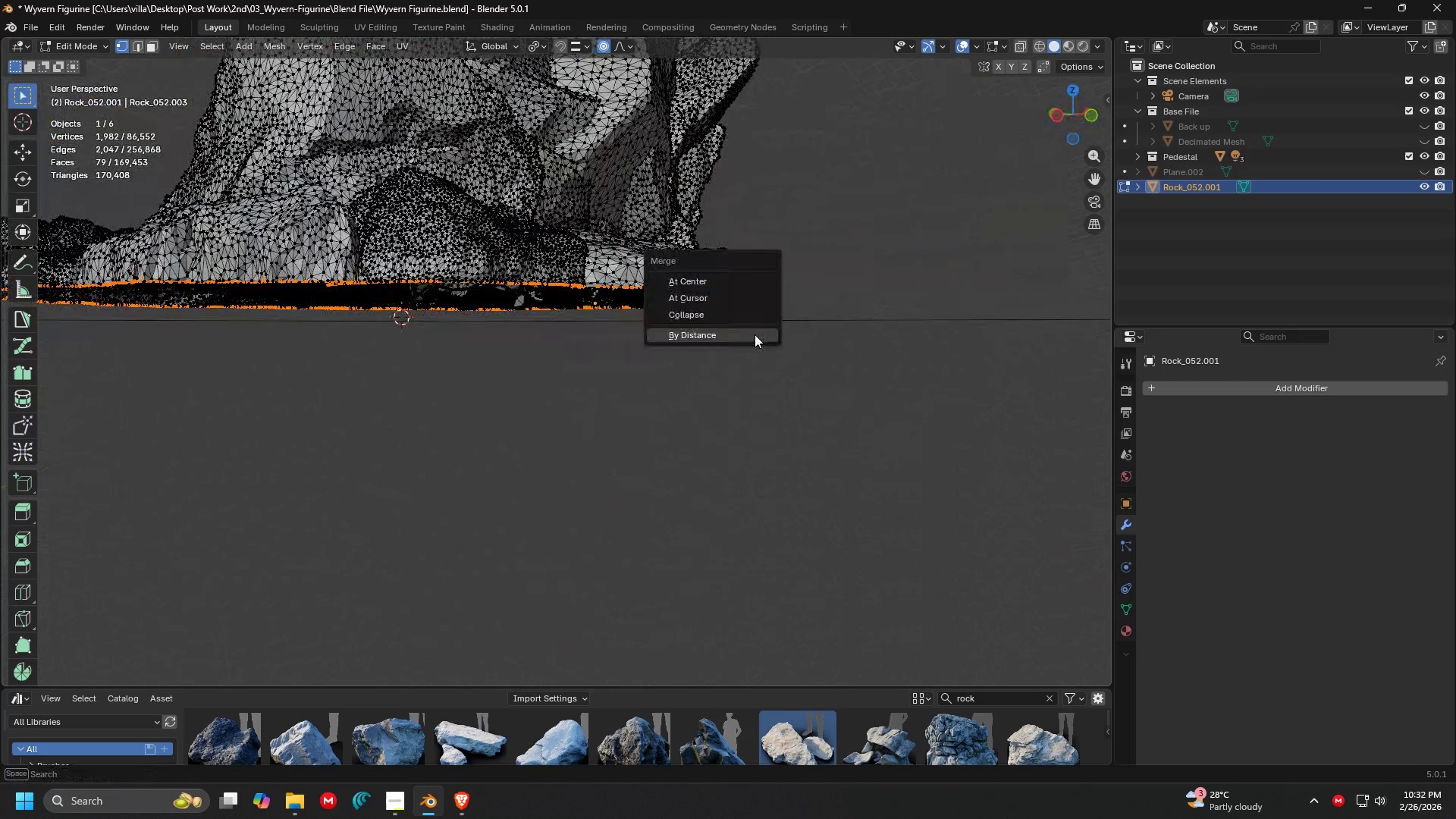 
left_click([755, 334])
 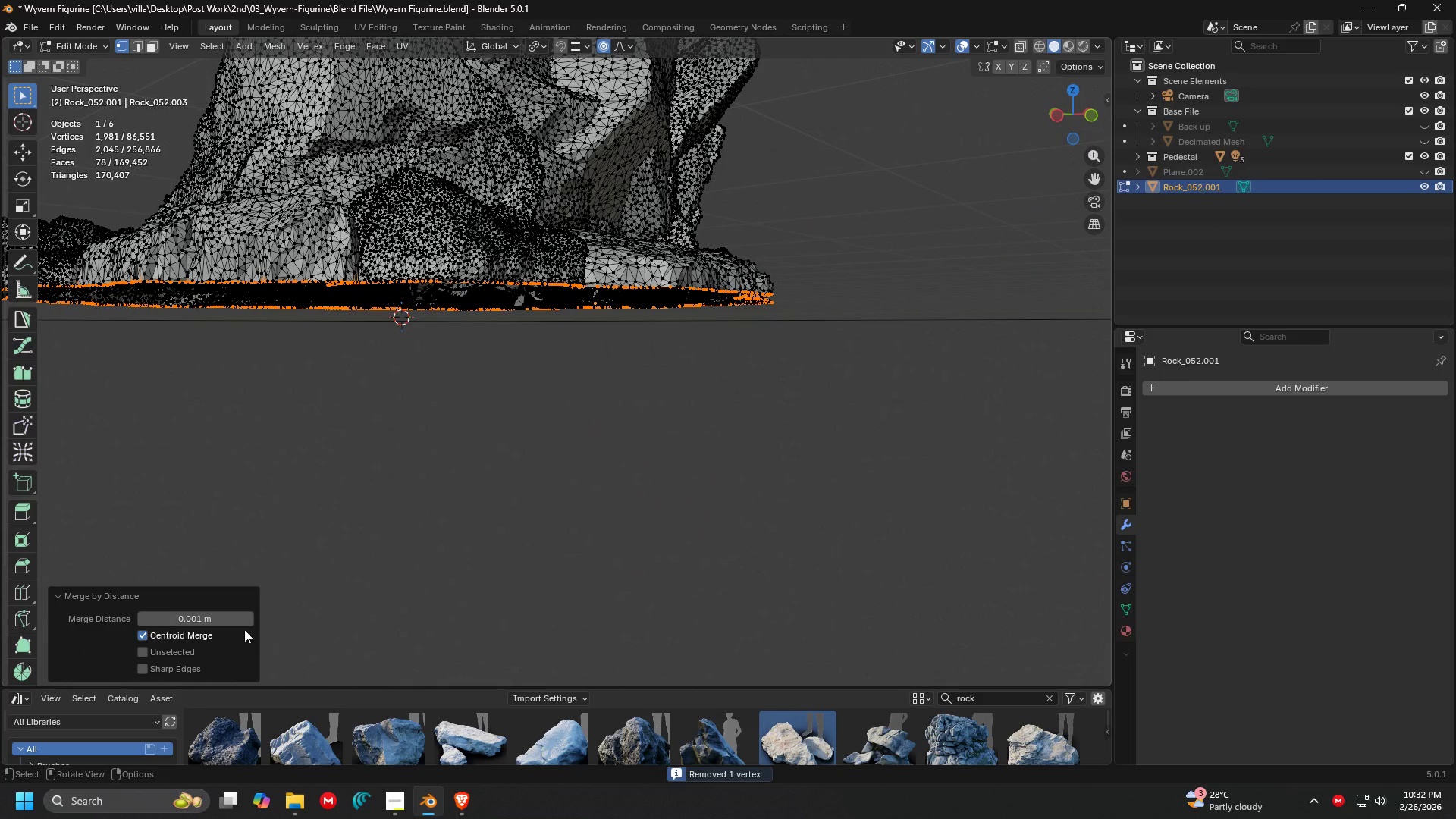 
left_click([199, 617])
 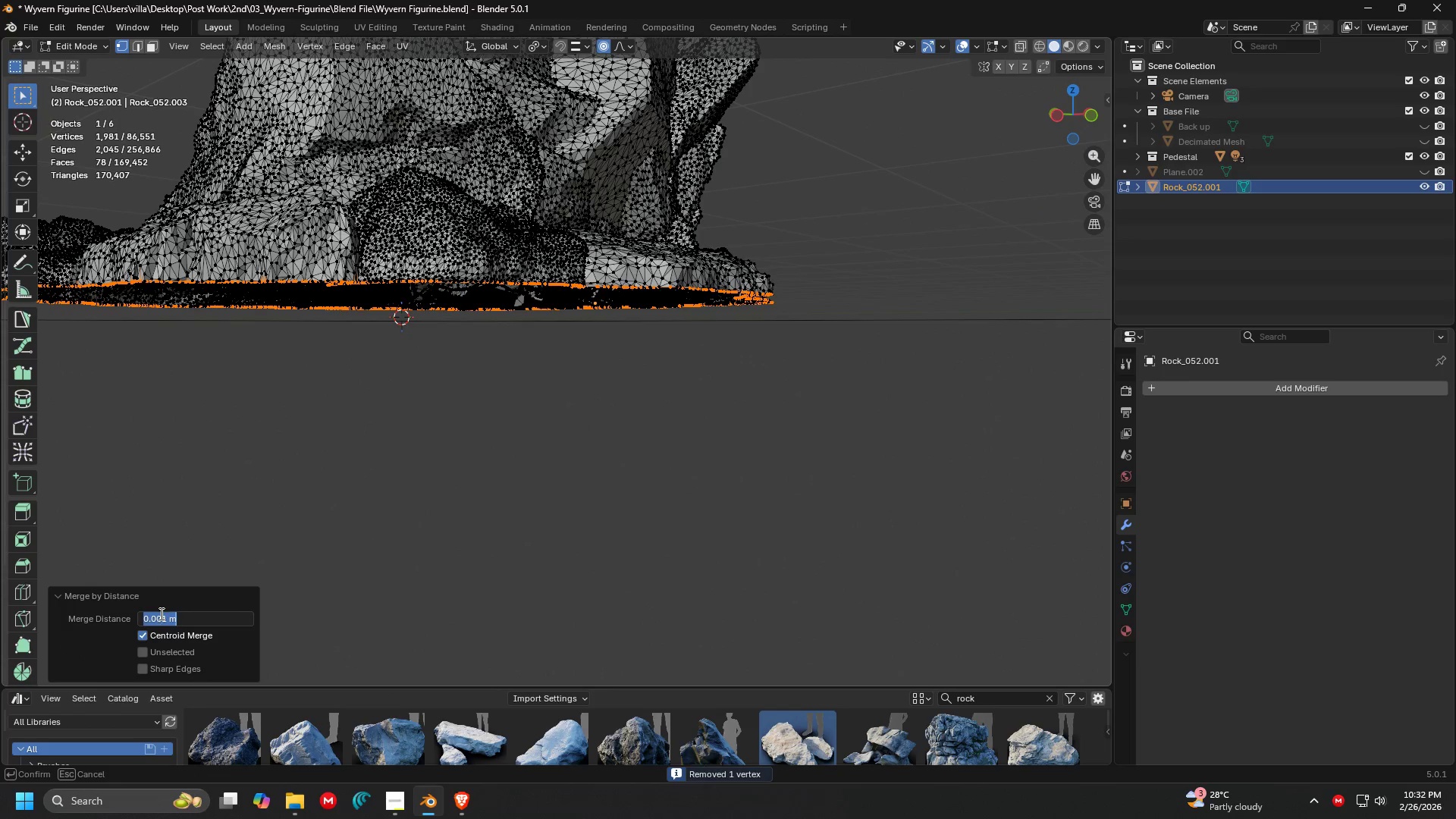 
left_click([160, 617])
 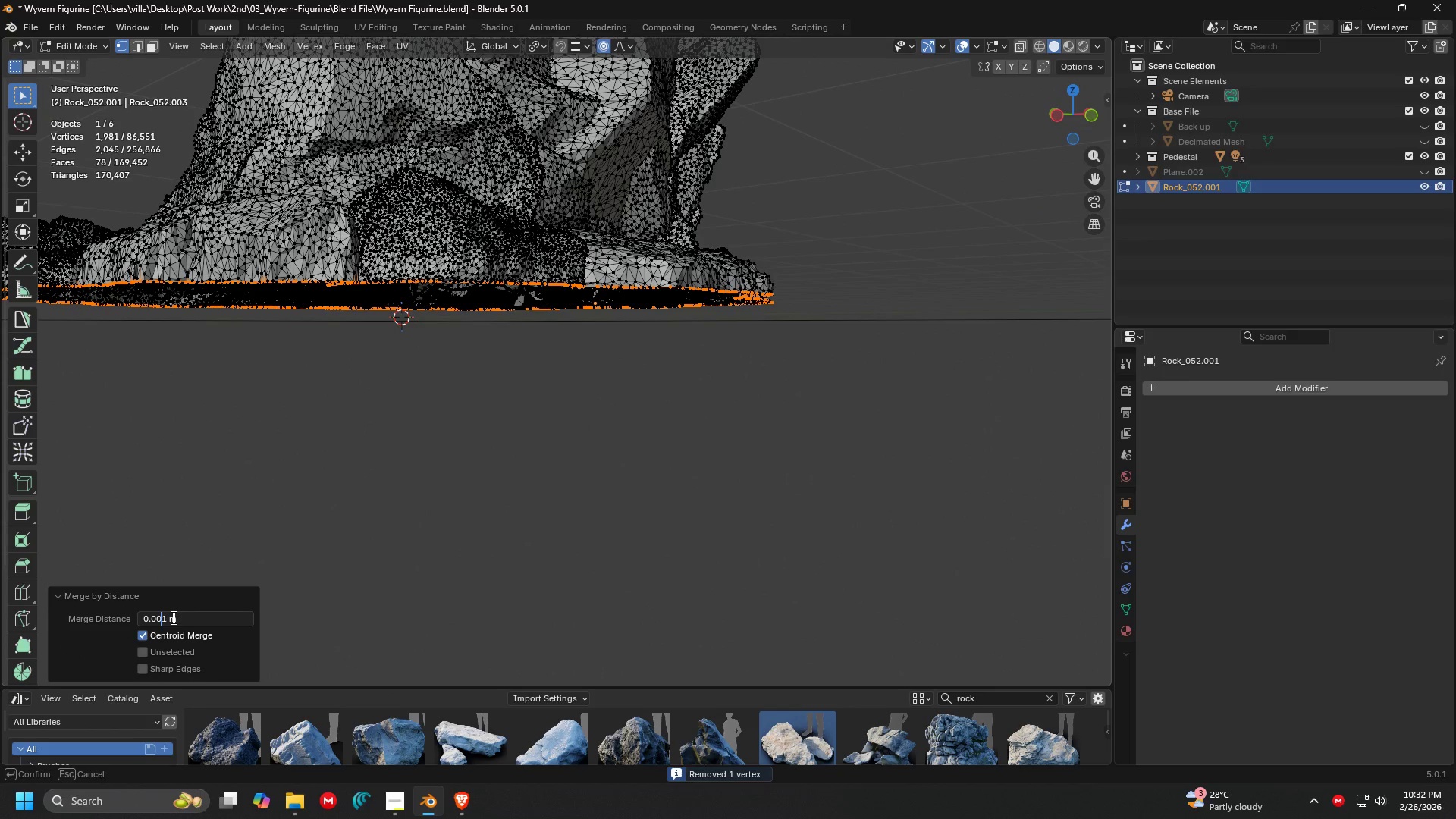 
key(Backspace)
 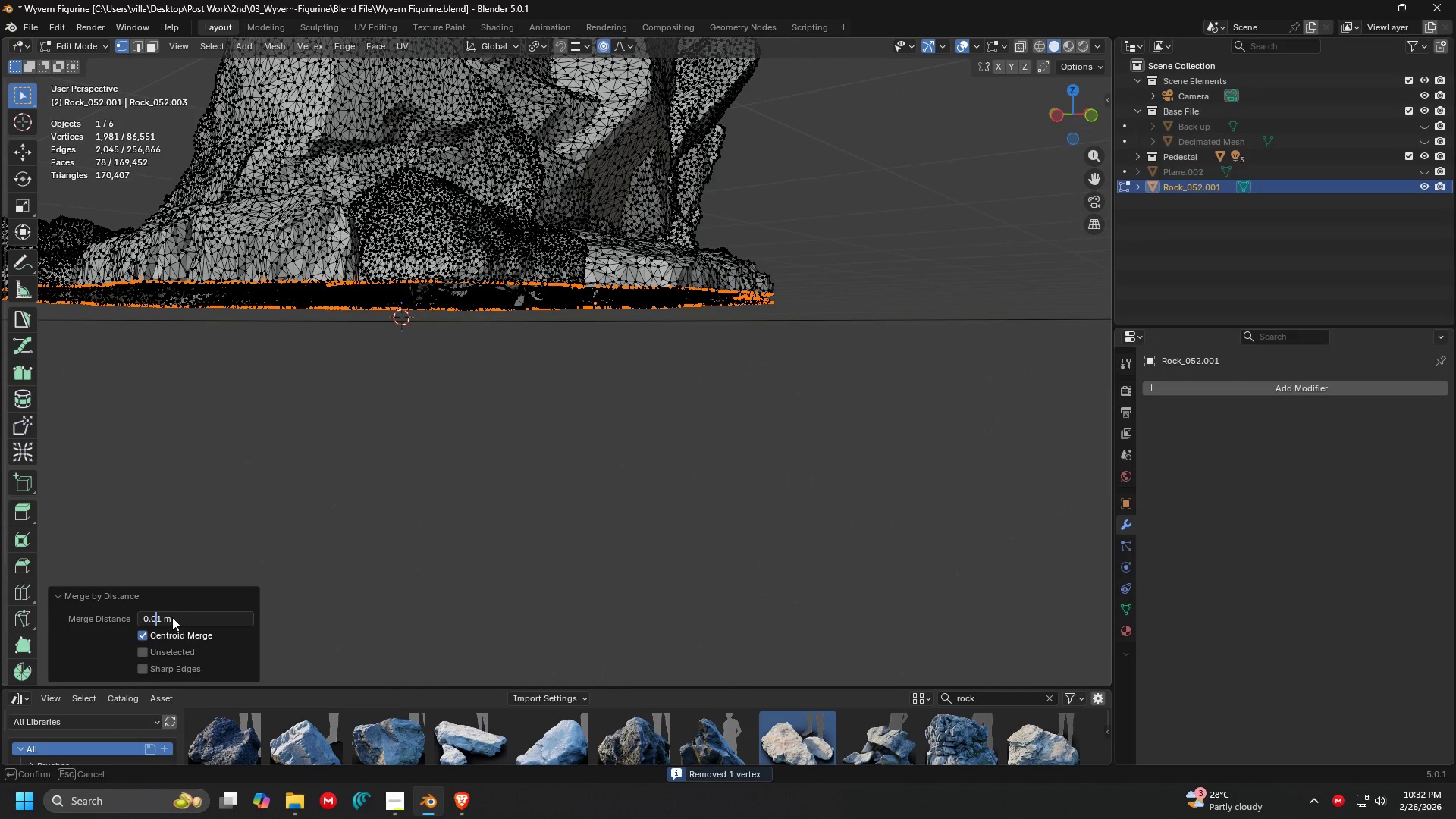 
key(Enter)
 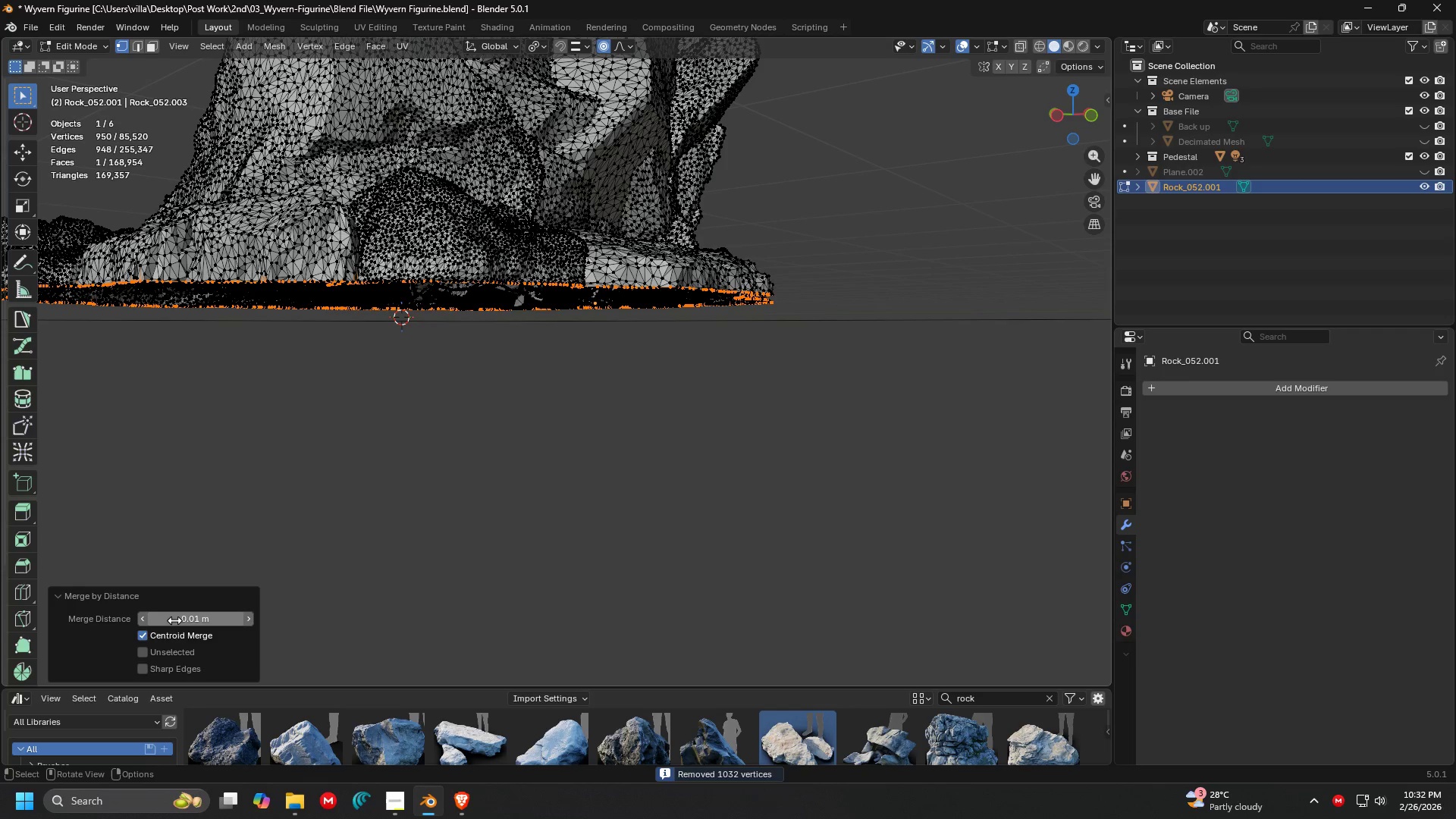 
left_click([174, 620])
 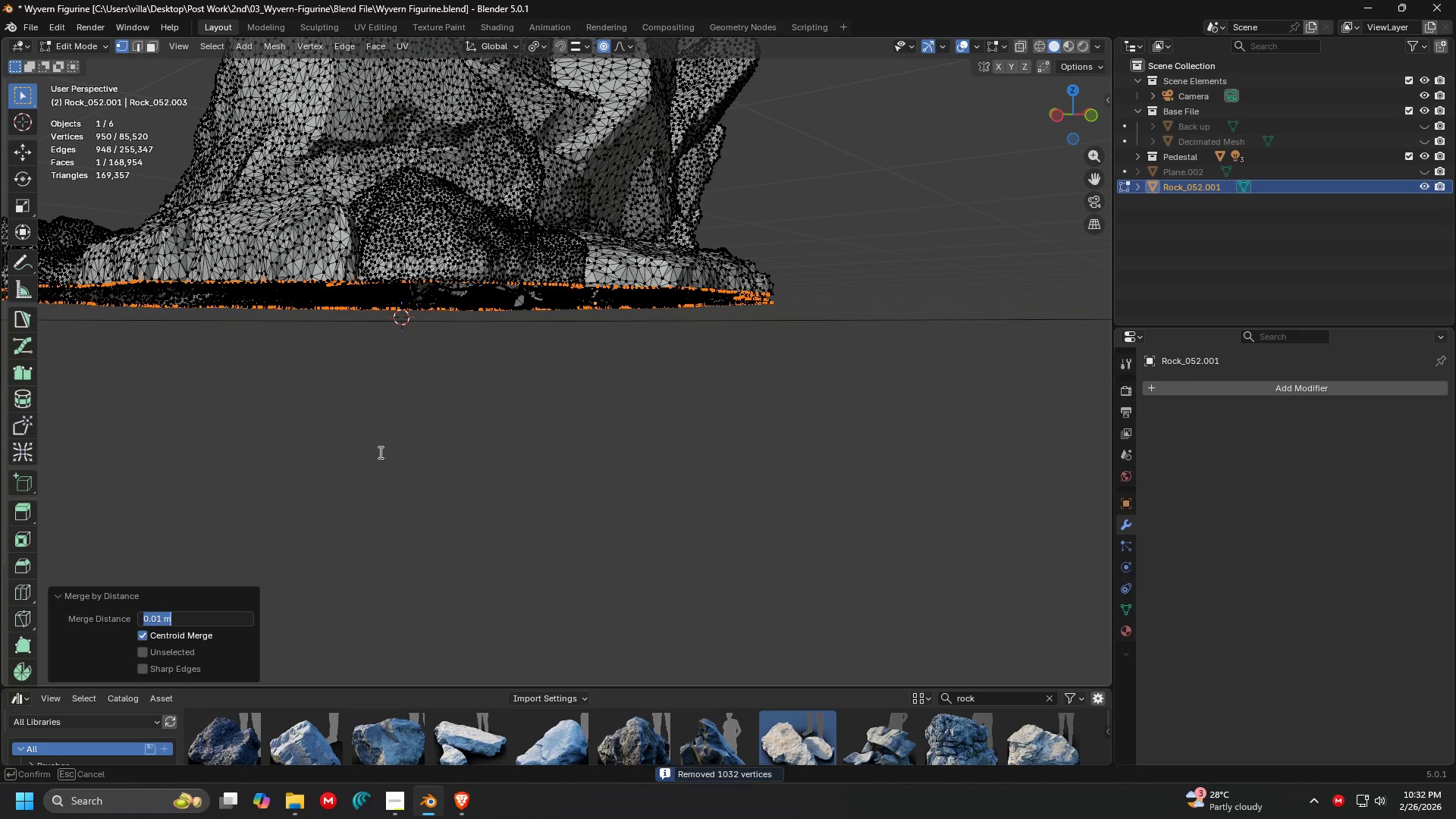 
key(Escape)
 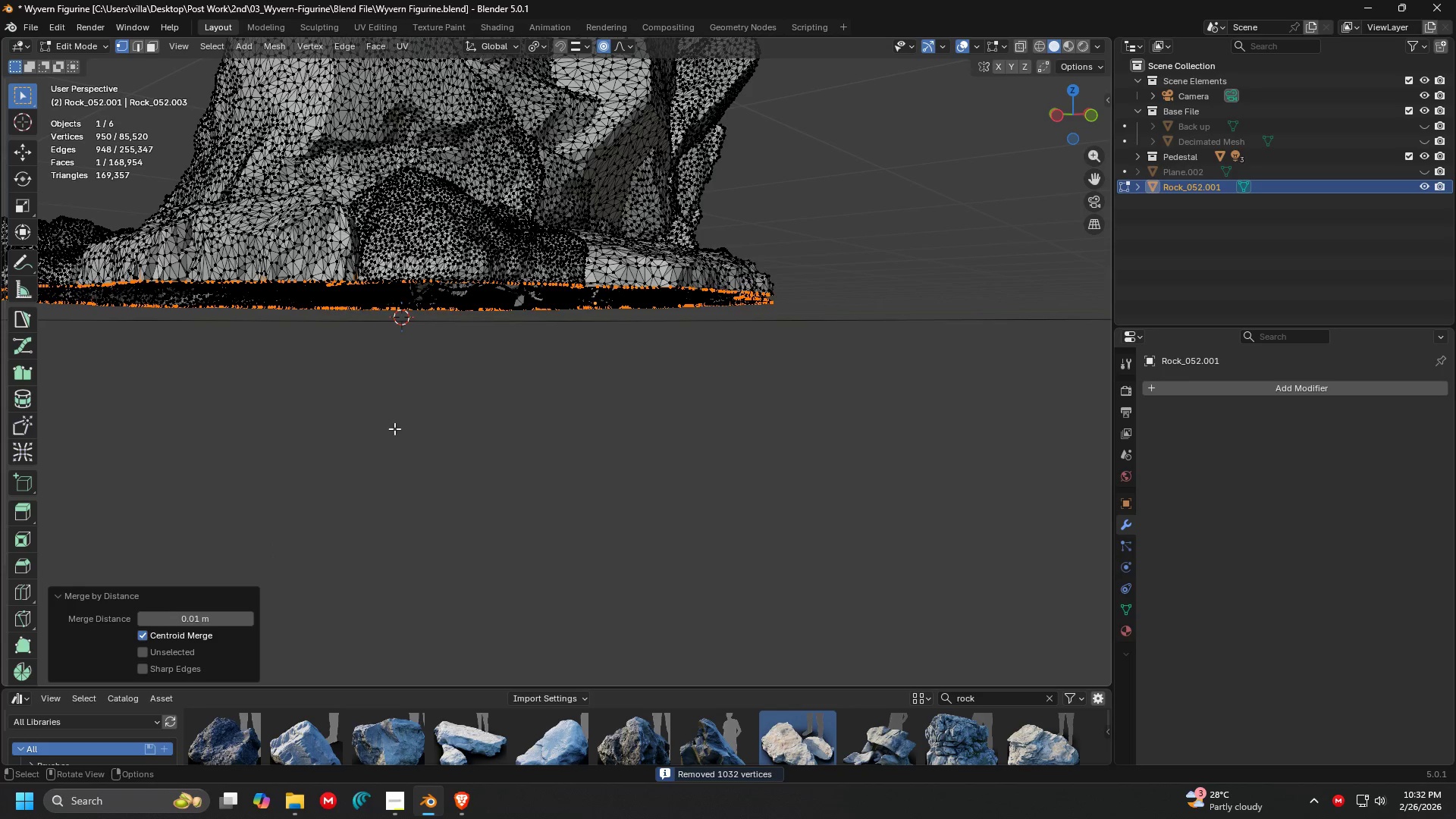 
key(F)
 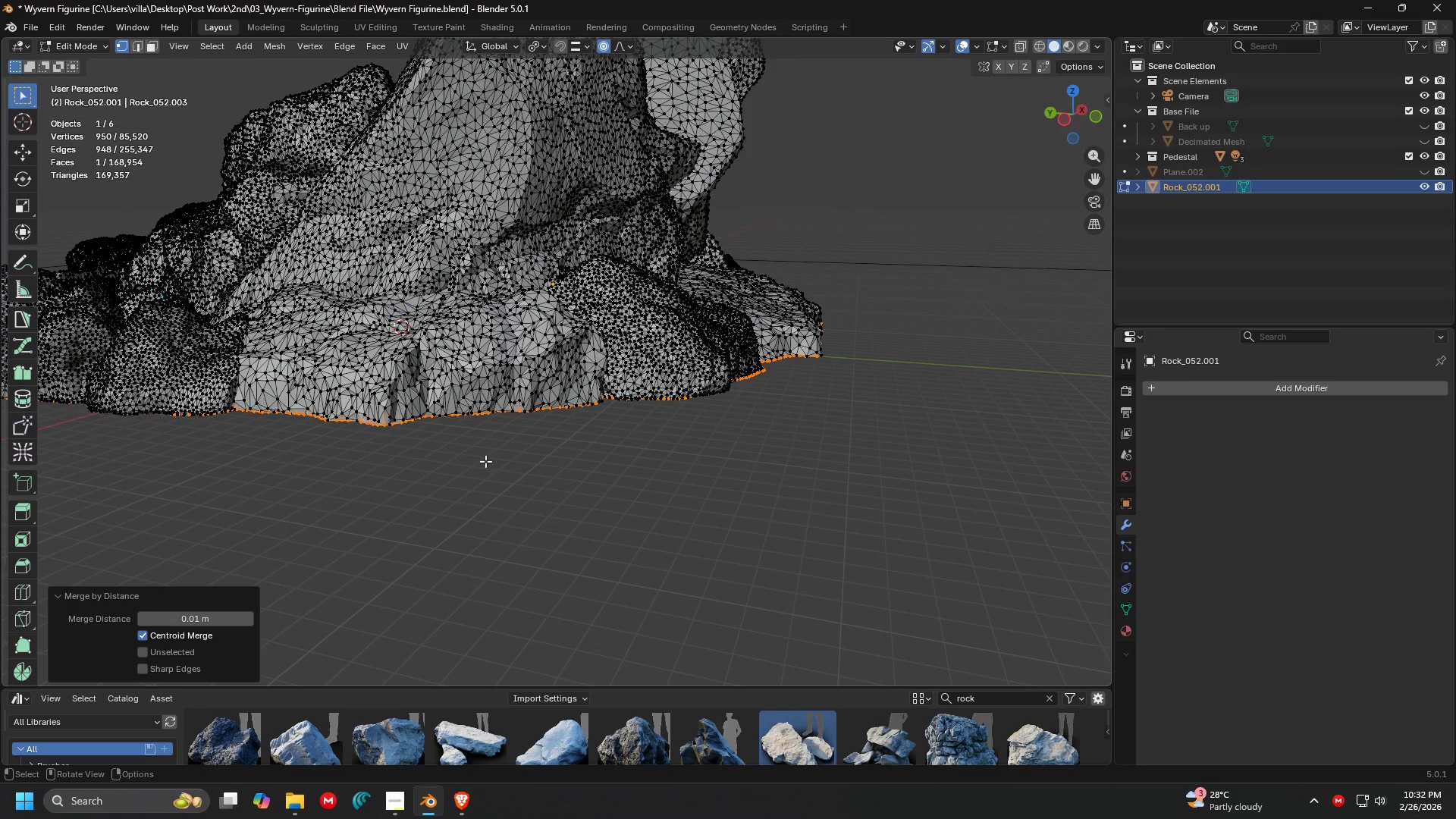 
scroll: coordinate [453, 451], scroll_direction: up, amount: 1.0
 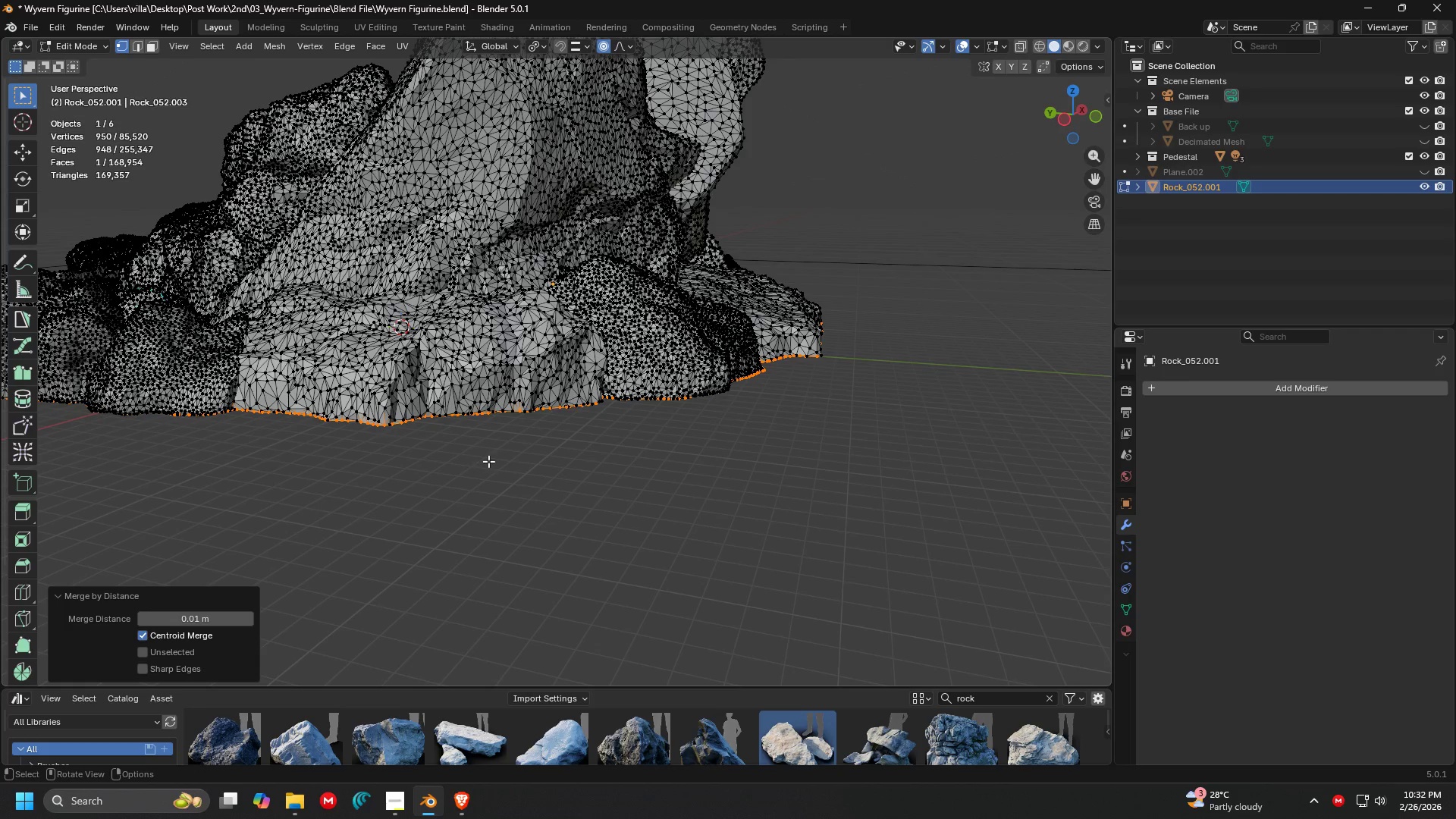 
scroll: coordinate [482, 365], scroll_direction: down, amount: 4.0
 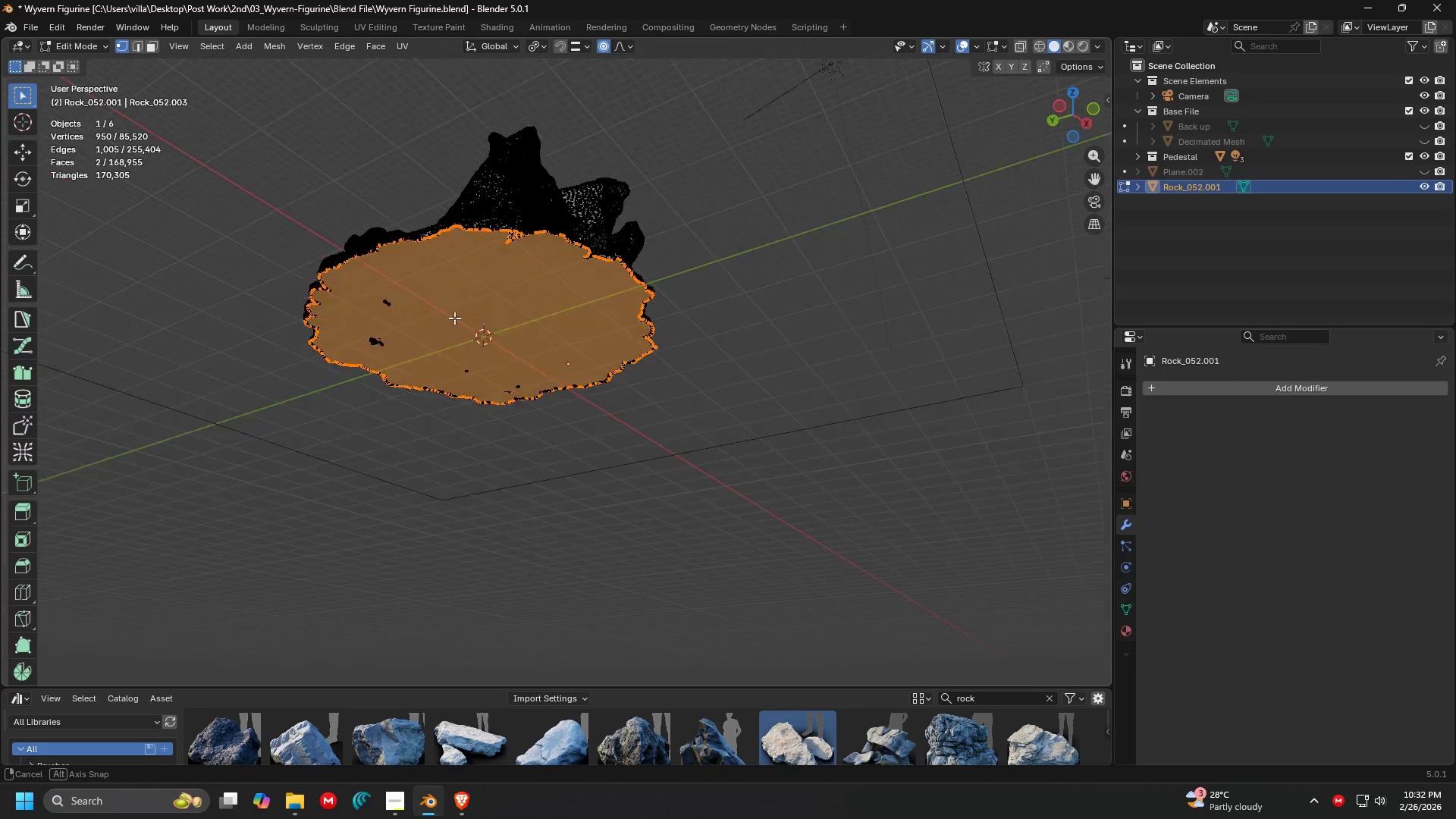 
key(Shift+ShiftLeft)
 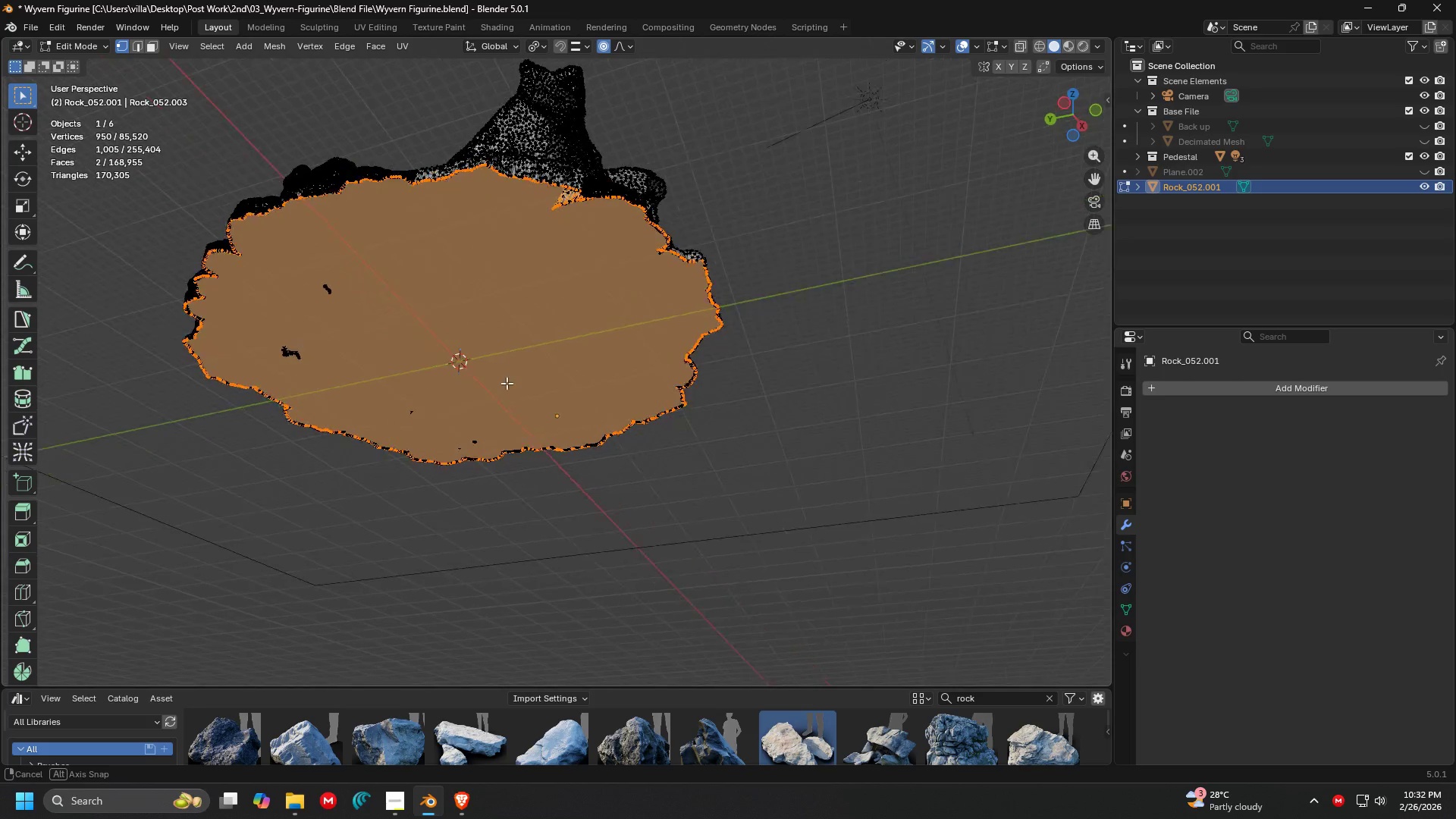 
scroll: coordinate [451, 306], scroll_direction: up, amount: 3.0
 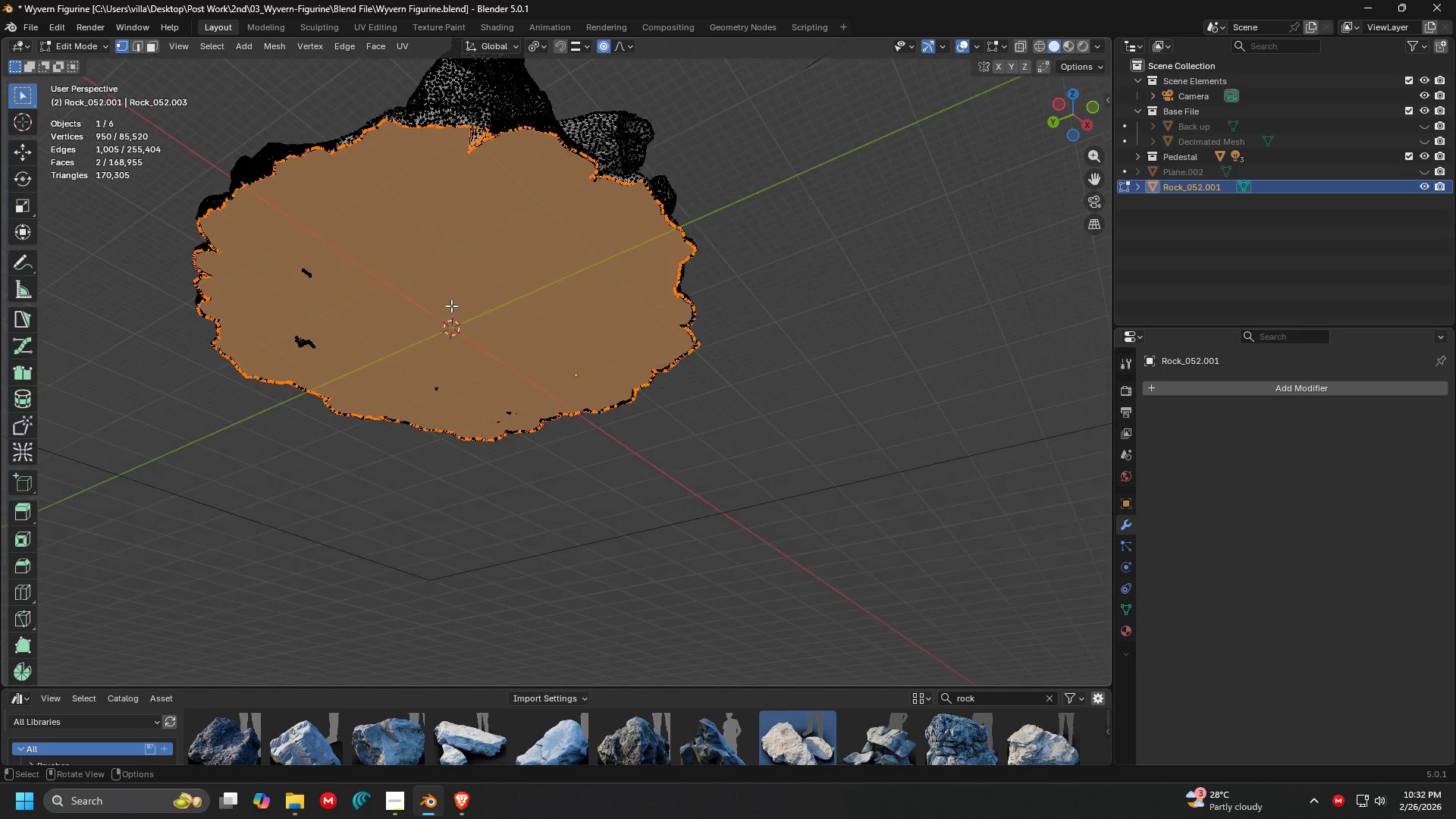 
key(Shift+ShiftLeft)
 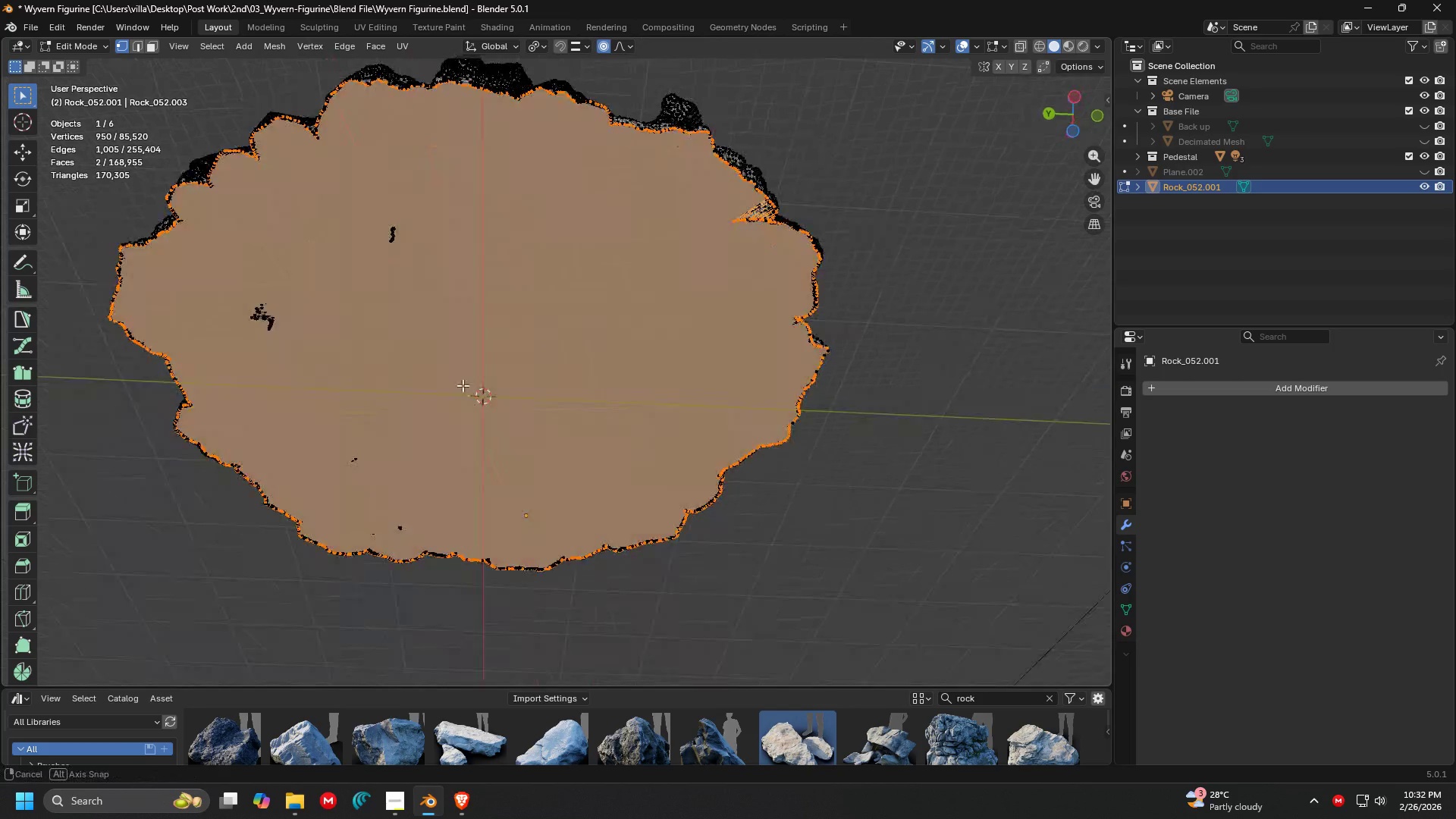 
scroll: coordinate [535, 381], scroll_direction: up, amount: 2.0
 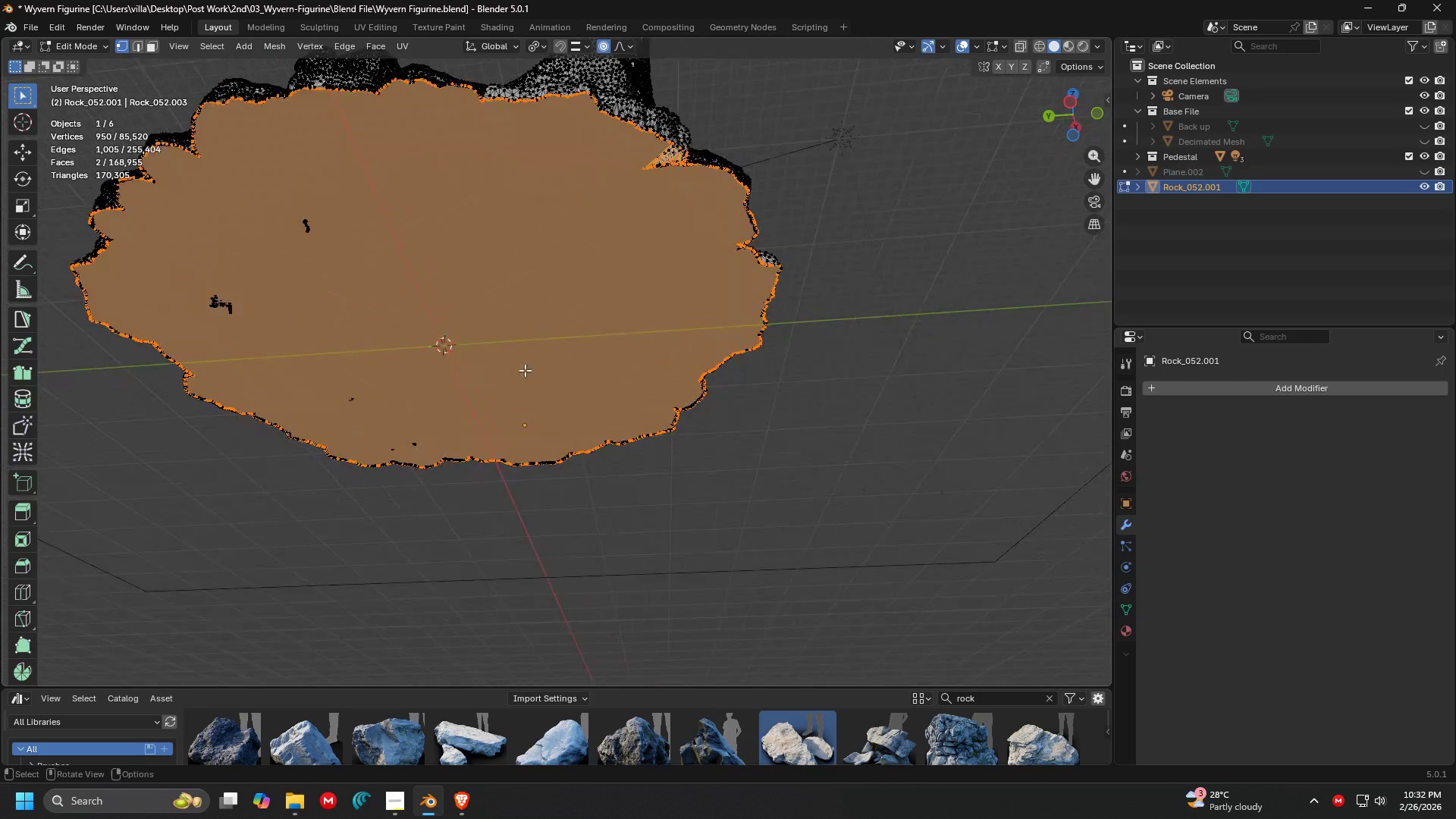 
key(Shift+ShiftLeft)
 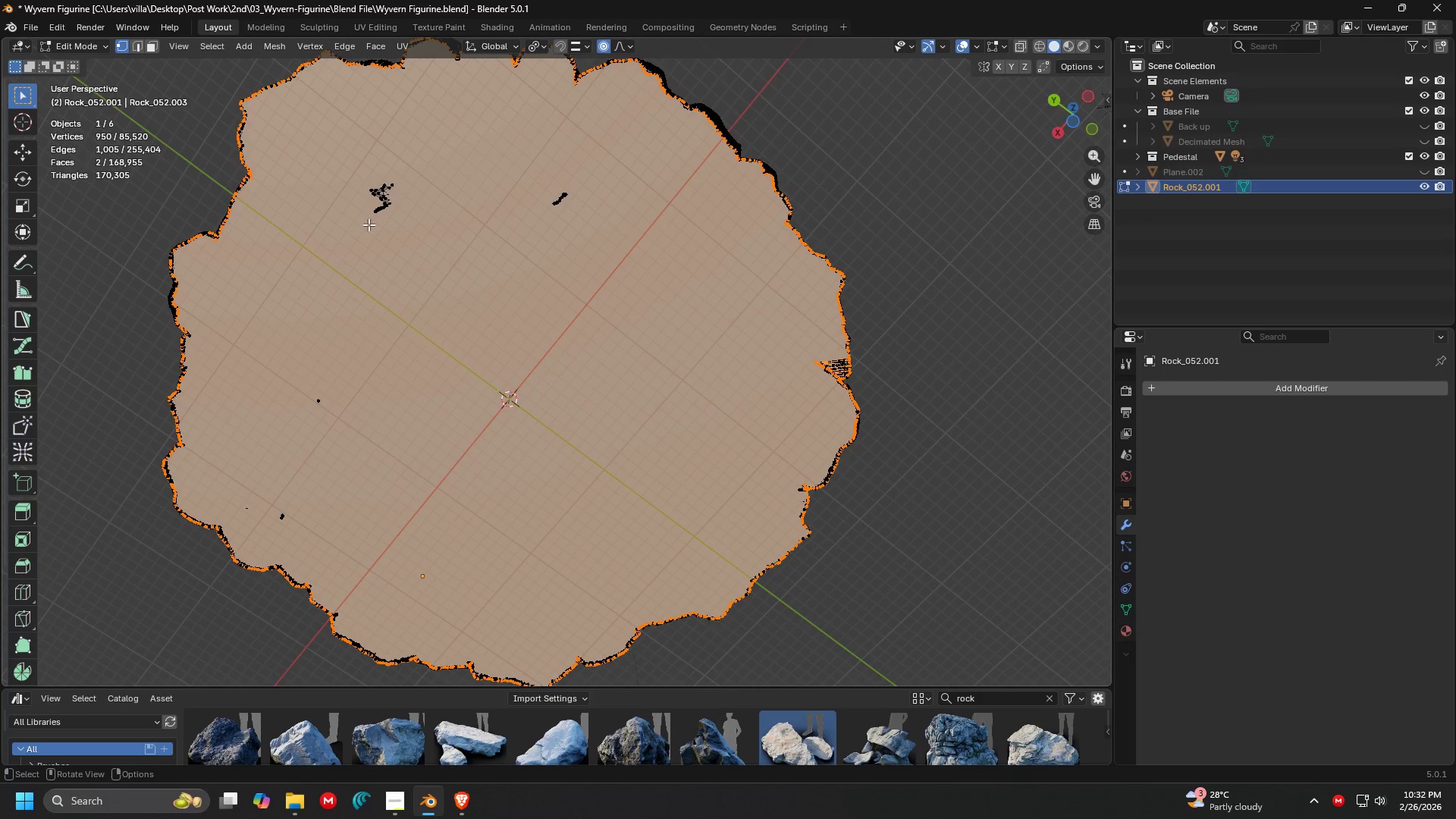 
left_click_drag(start_coordinate=[336, 167], to_coordinate=[470, 263])
 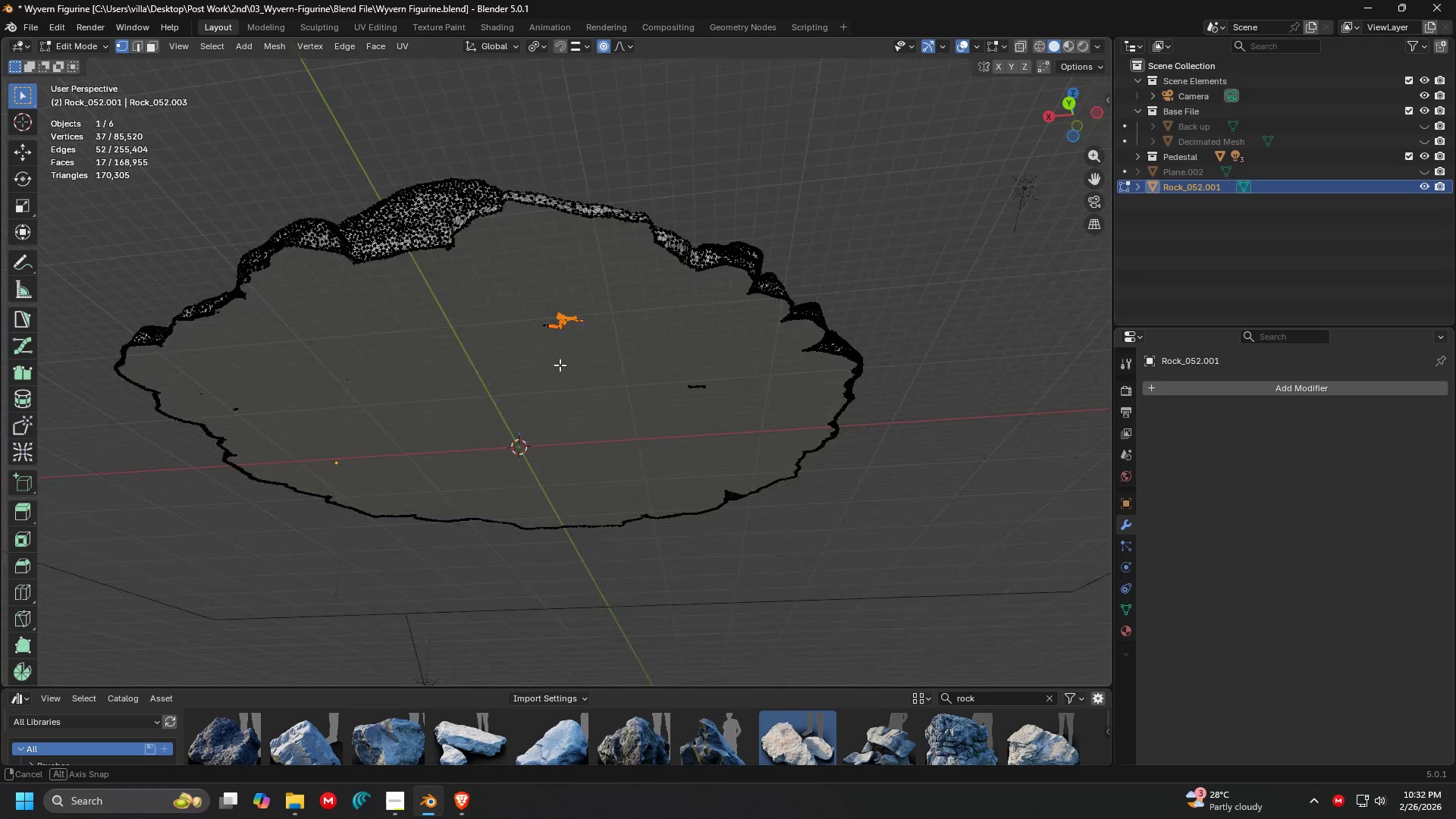 
scroll: coordinate [600, 398], scroll_direction: up, amount: 3.0
 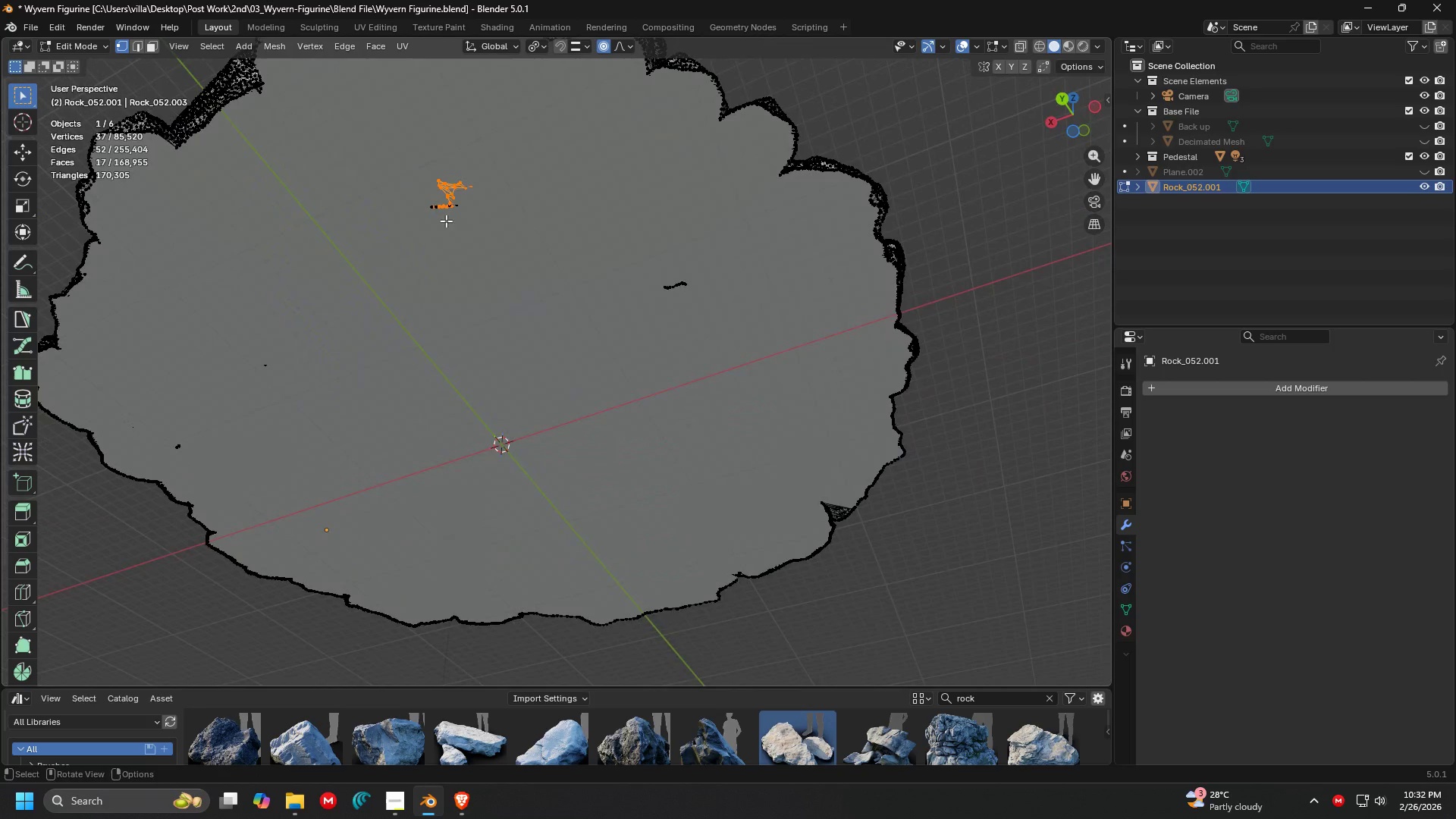 
hold_key(key=ShiftLeft, duration=0.78)
left_click_drag(start_coordinate=[371, 148], to_coordinate=[504, 268])
 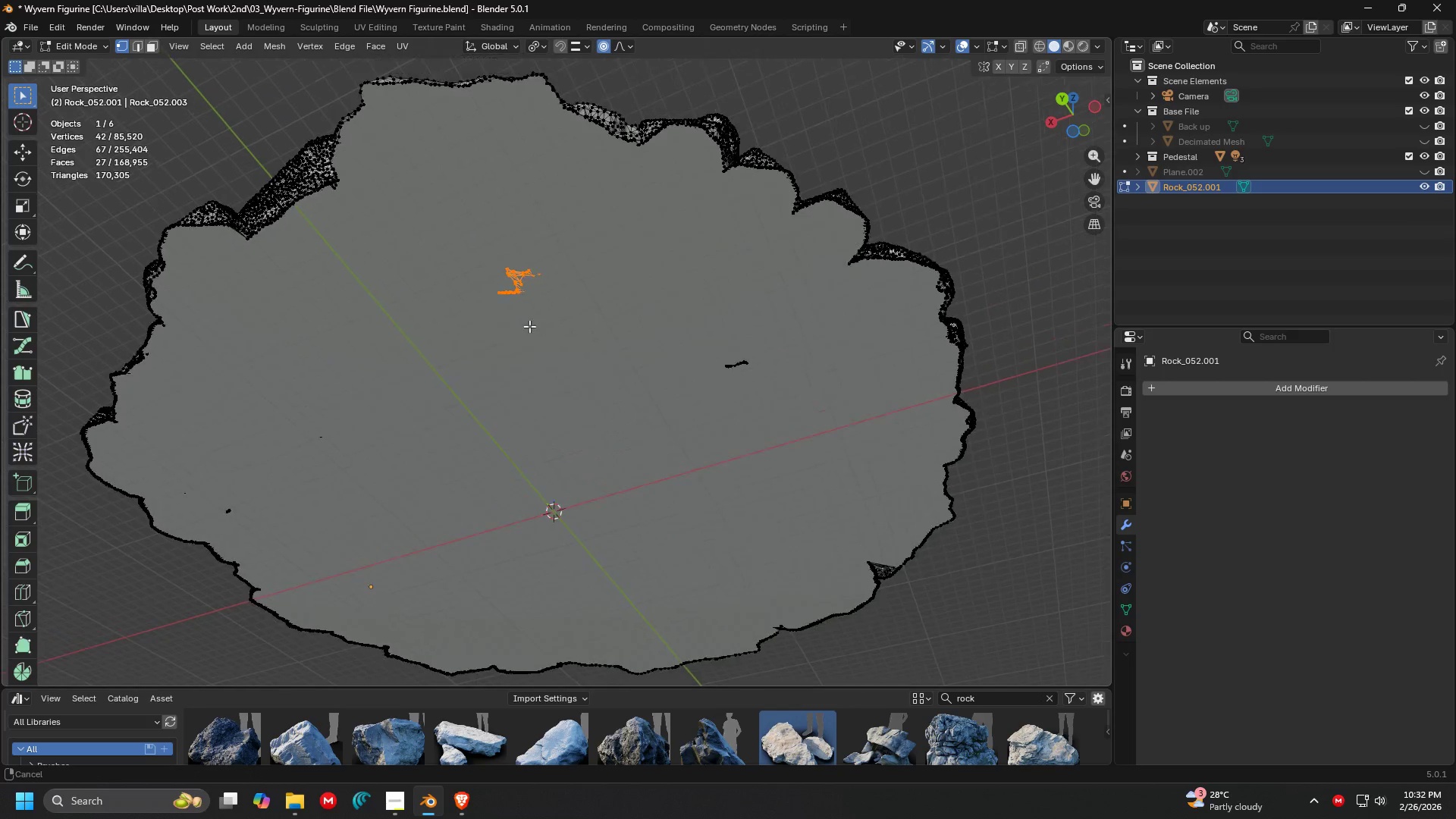 
left_click_drag(start_coordinate=[441, 172], to_coordinate=[563, 328])
 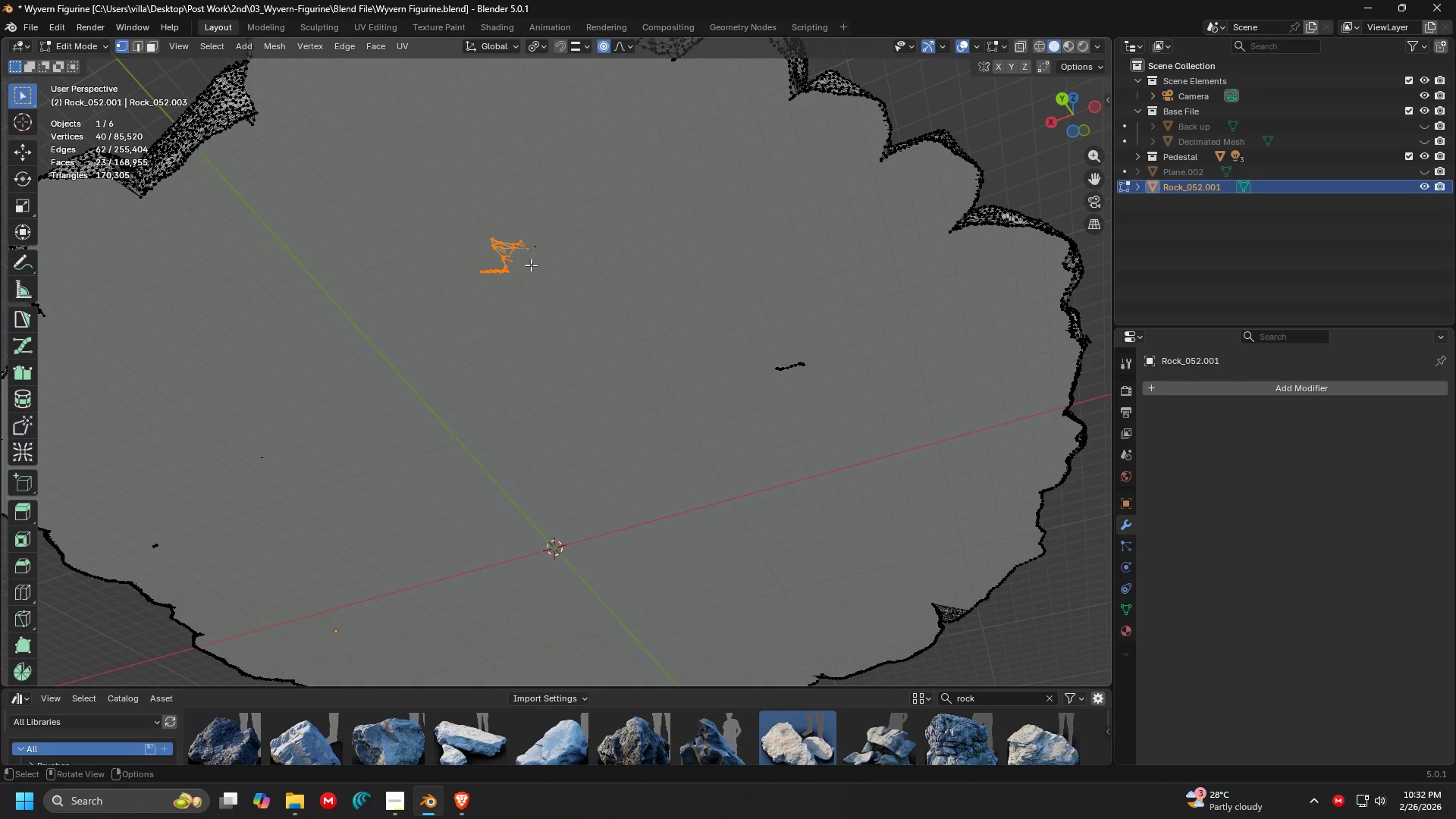 
scroll: coordinate [534, 324], scroll_direction: up, amount: 1.0
 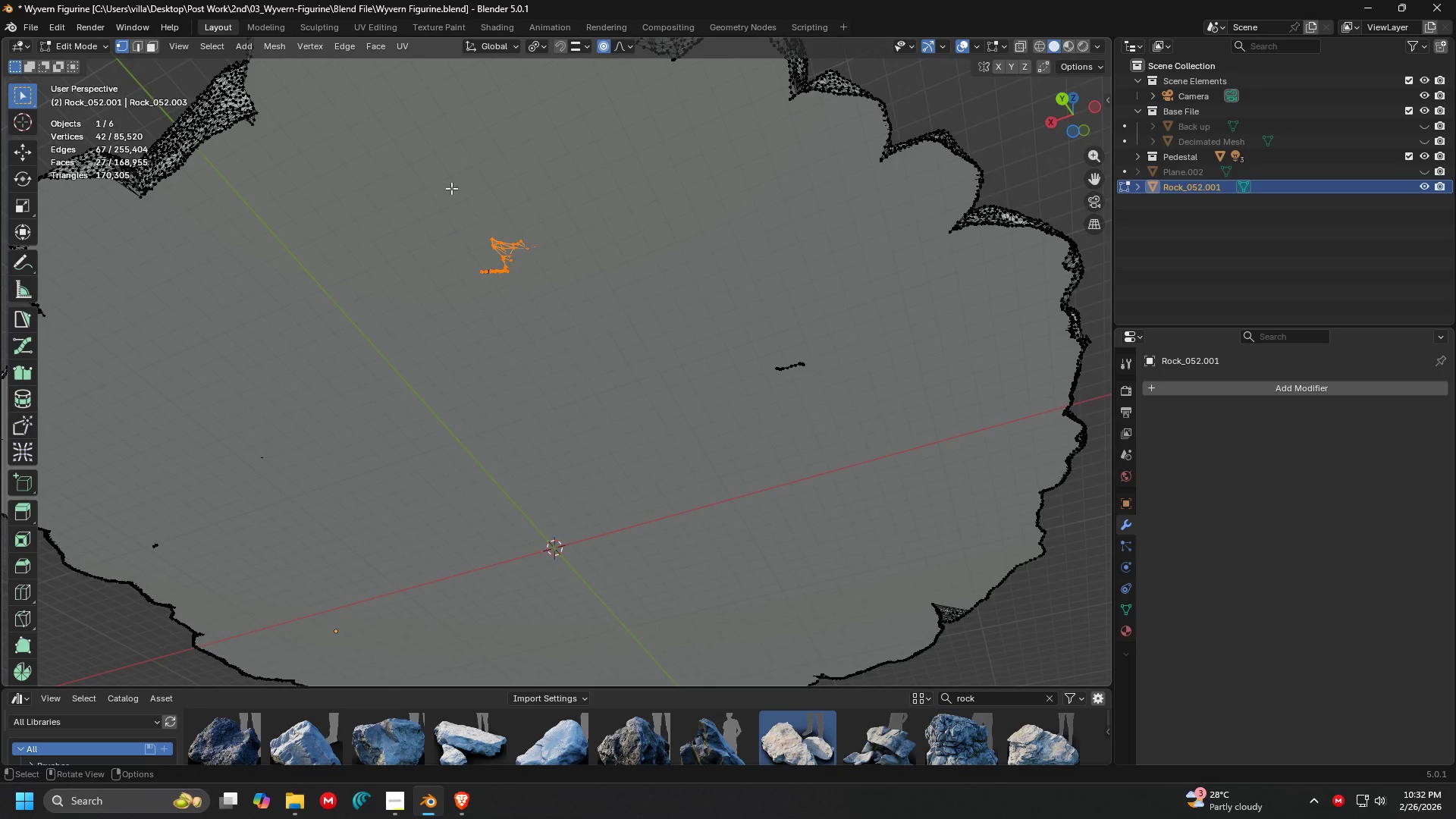 
key(Shift+ShiftLeft)
 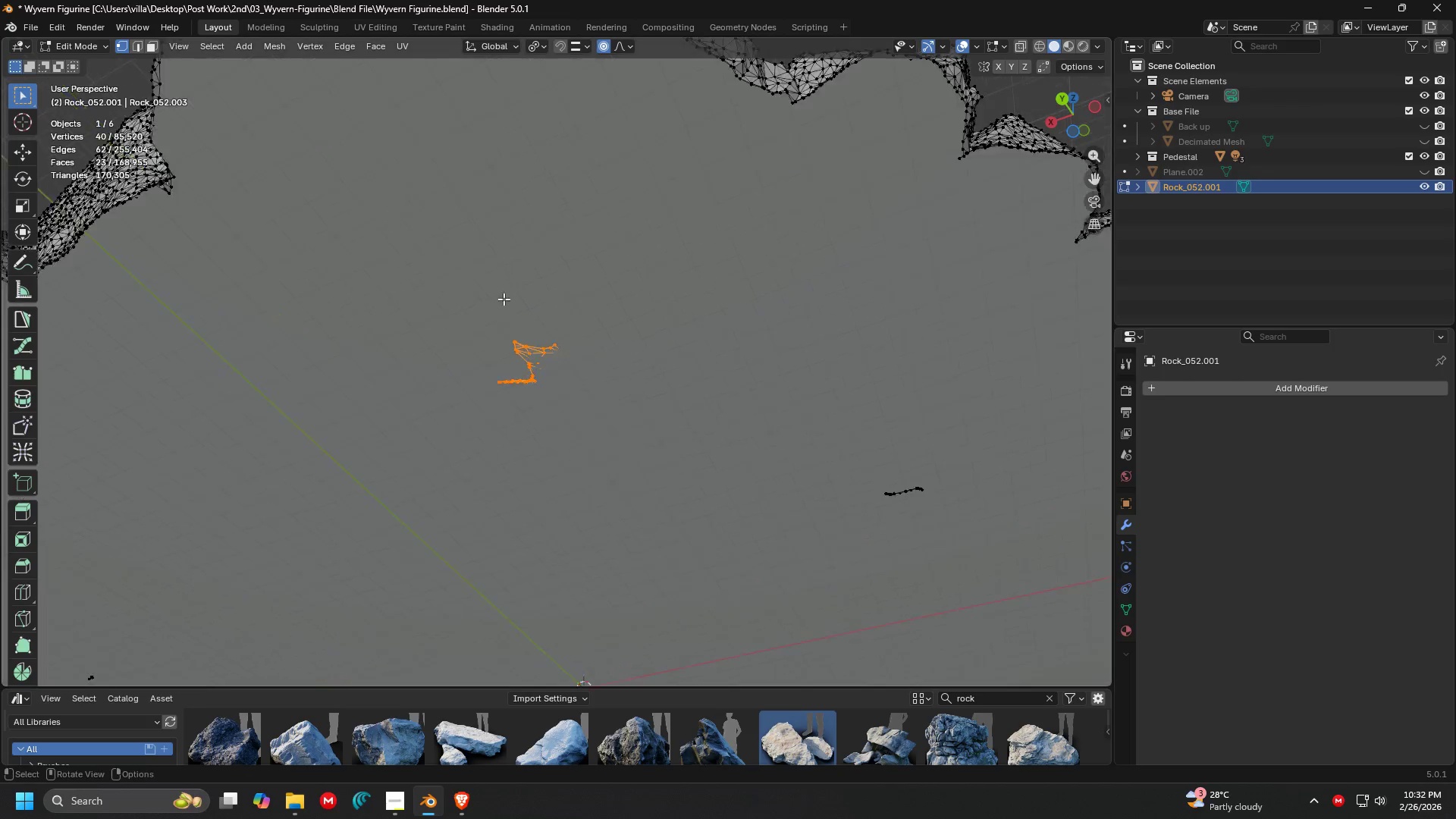 
key(X)
 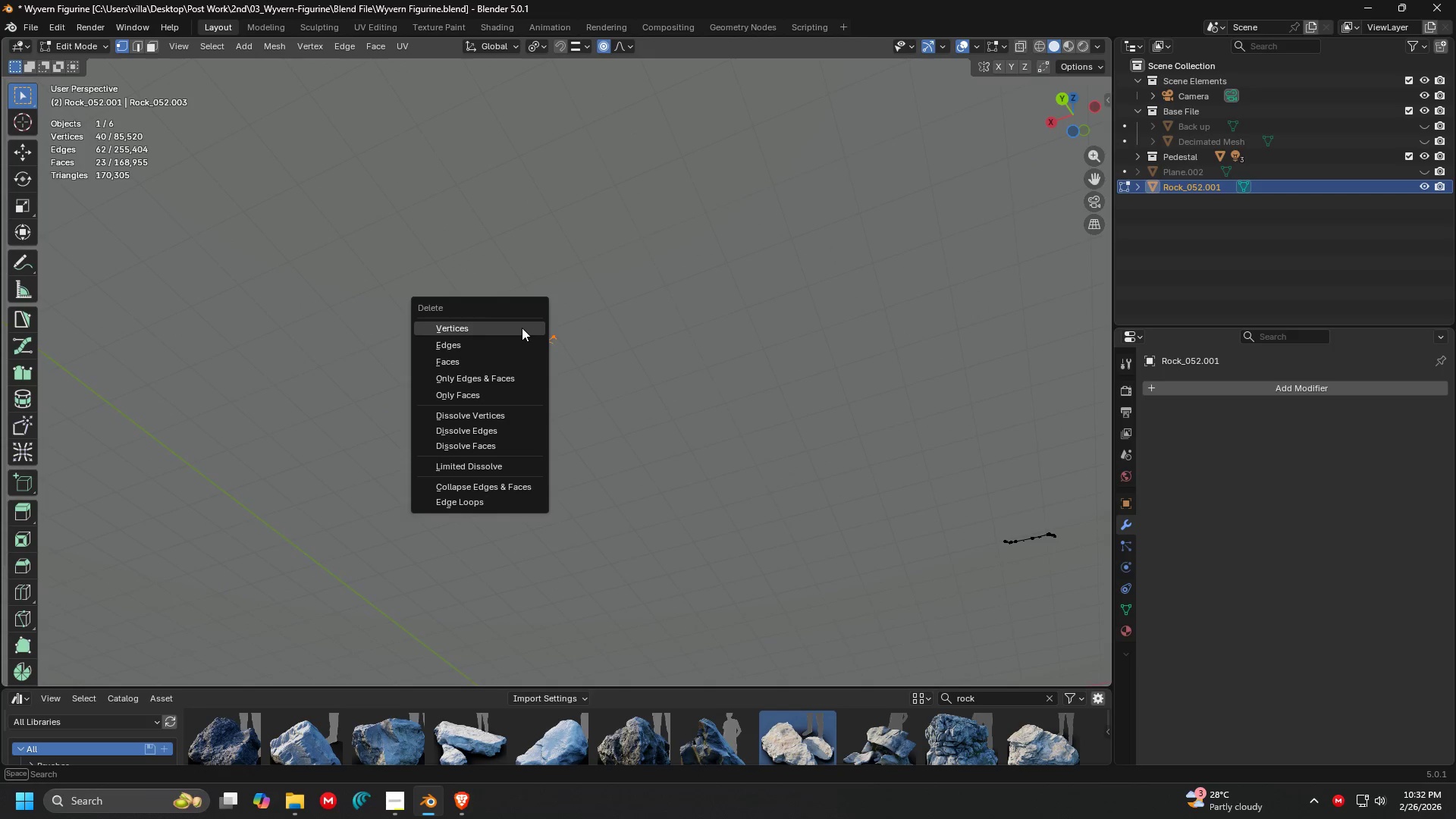 
left_click([522, 328])
 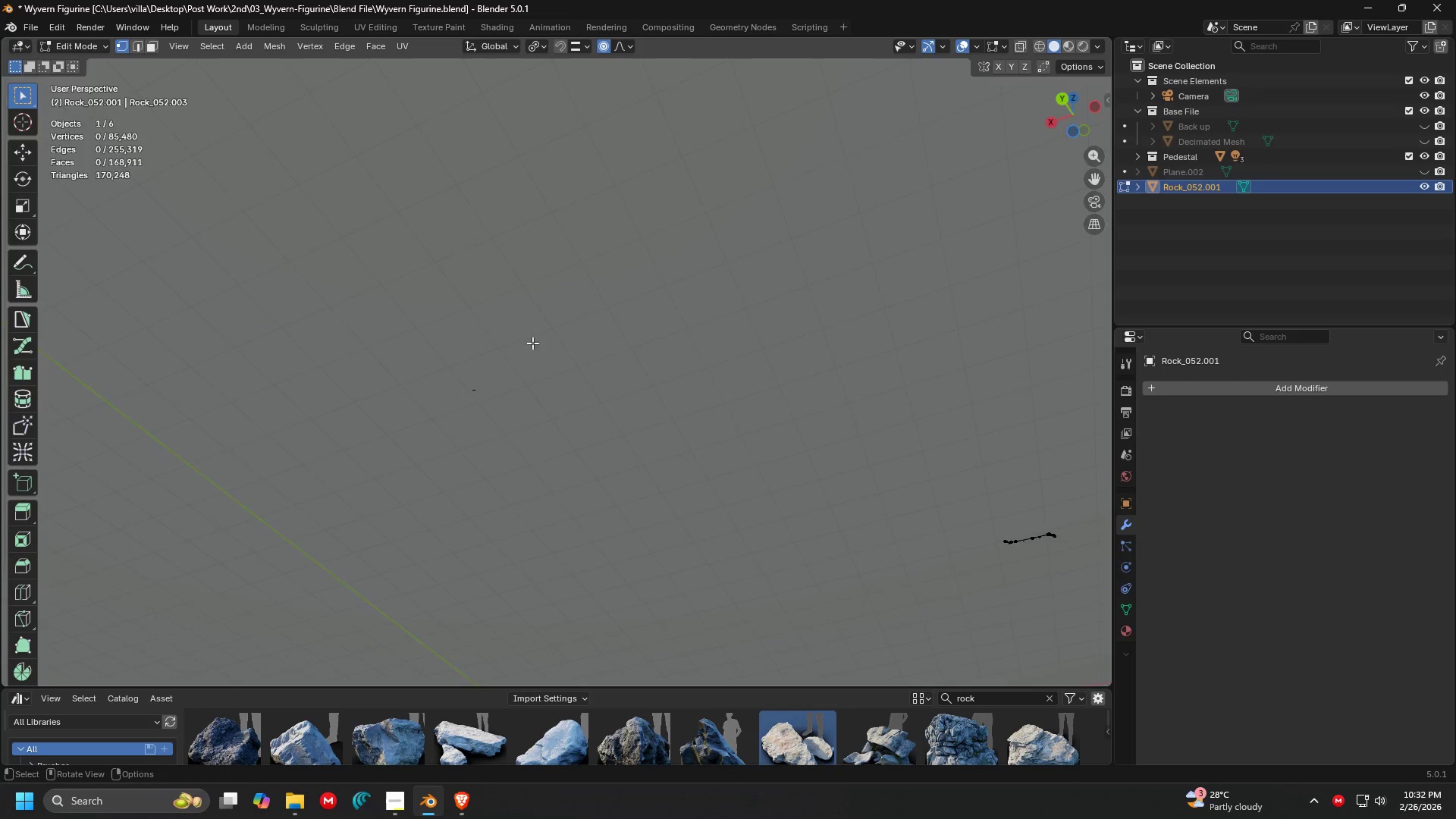 
scroll: coordinate [511, 311], scroll_direction: up, amount: 2.0
 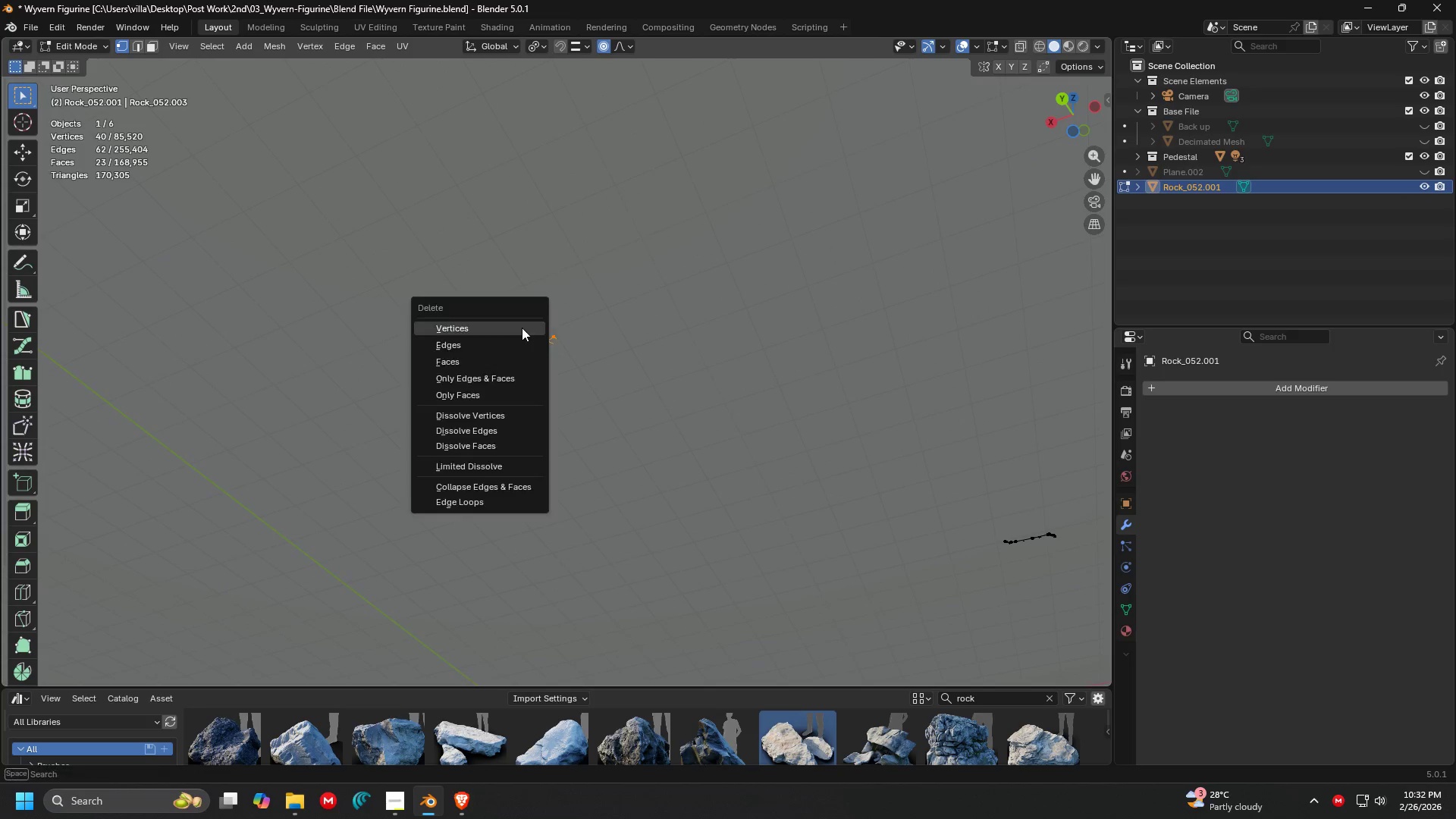 
scroll: coordinate [538, 358], scroll_direction: down, amount: 3.0
 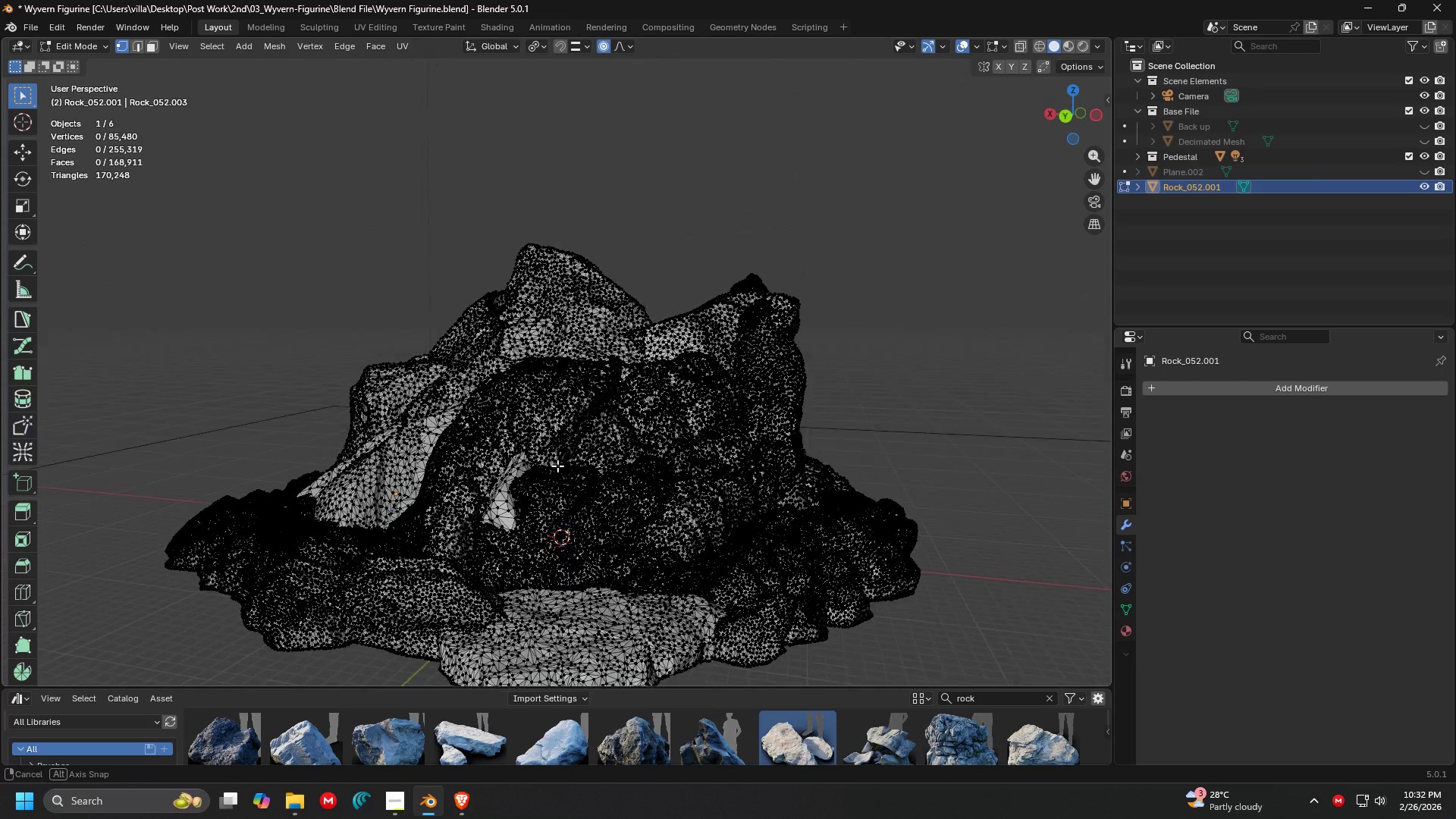 
key(Shift+ShiftLeft)
 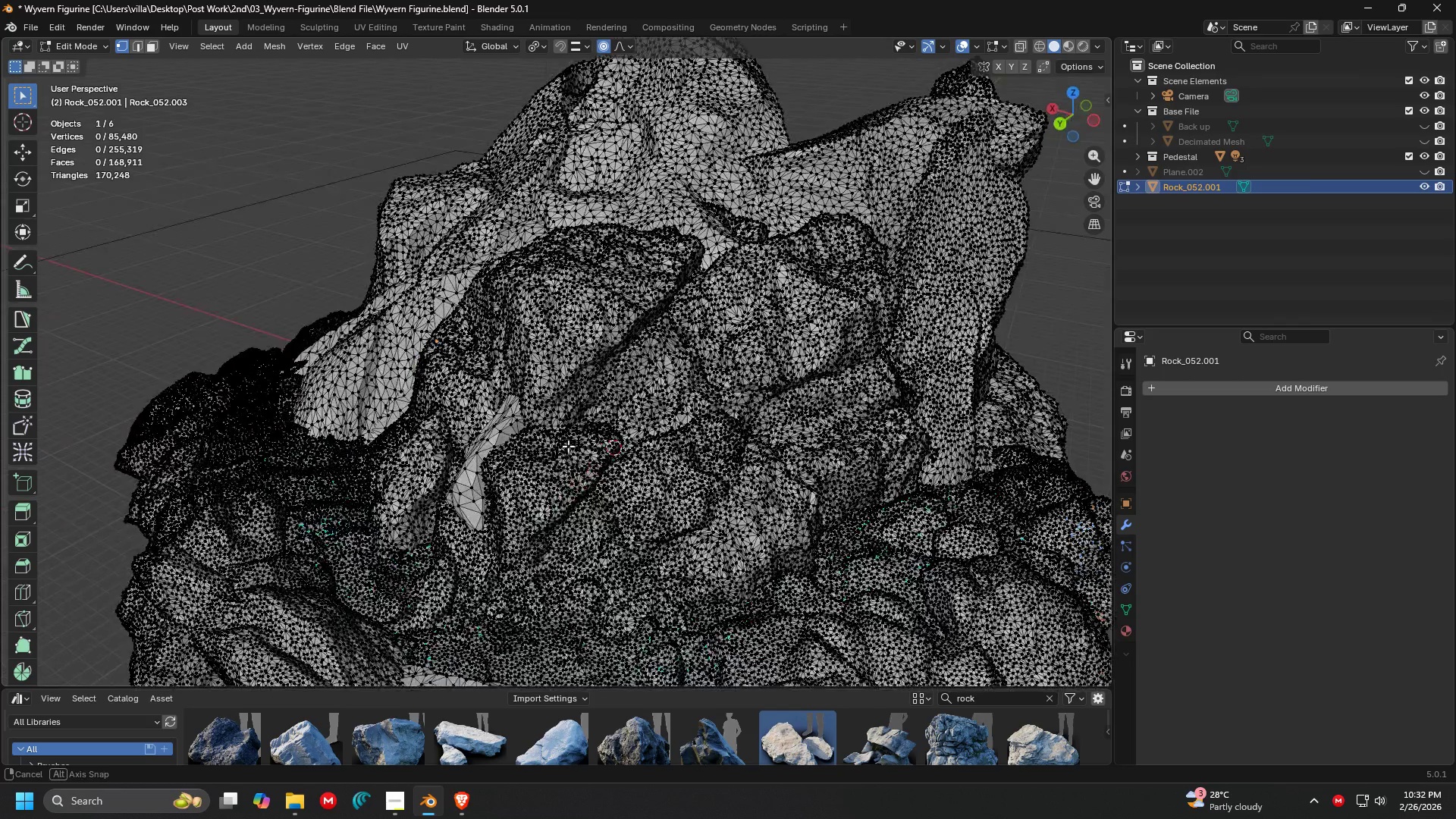 
scroll: coordinate [550, 488], scroll_direction: up, amount: 3.0
 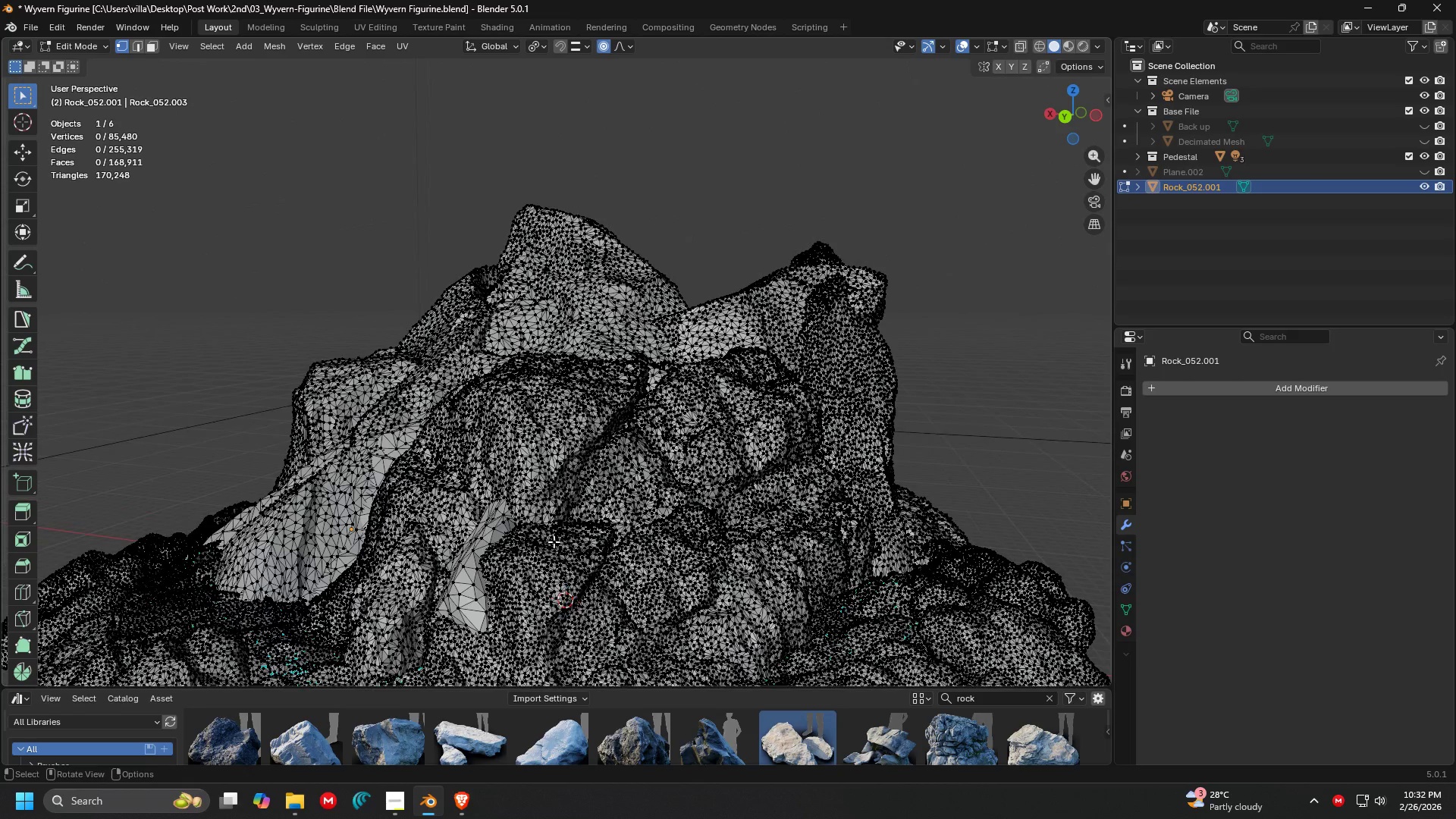 
key(Shift+ShiftLeft)
 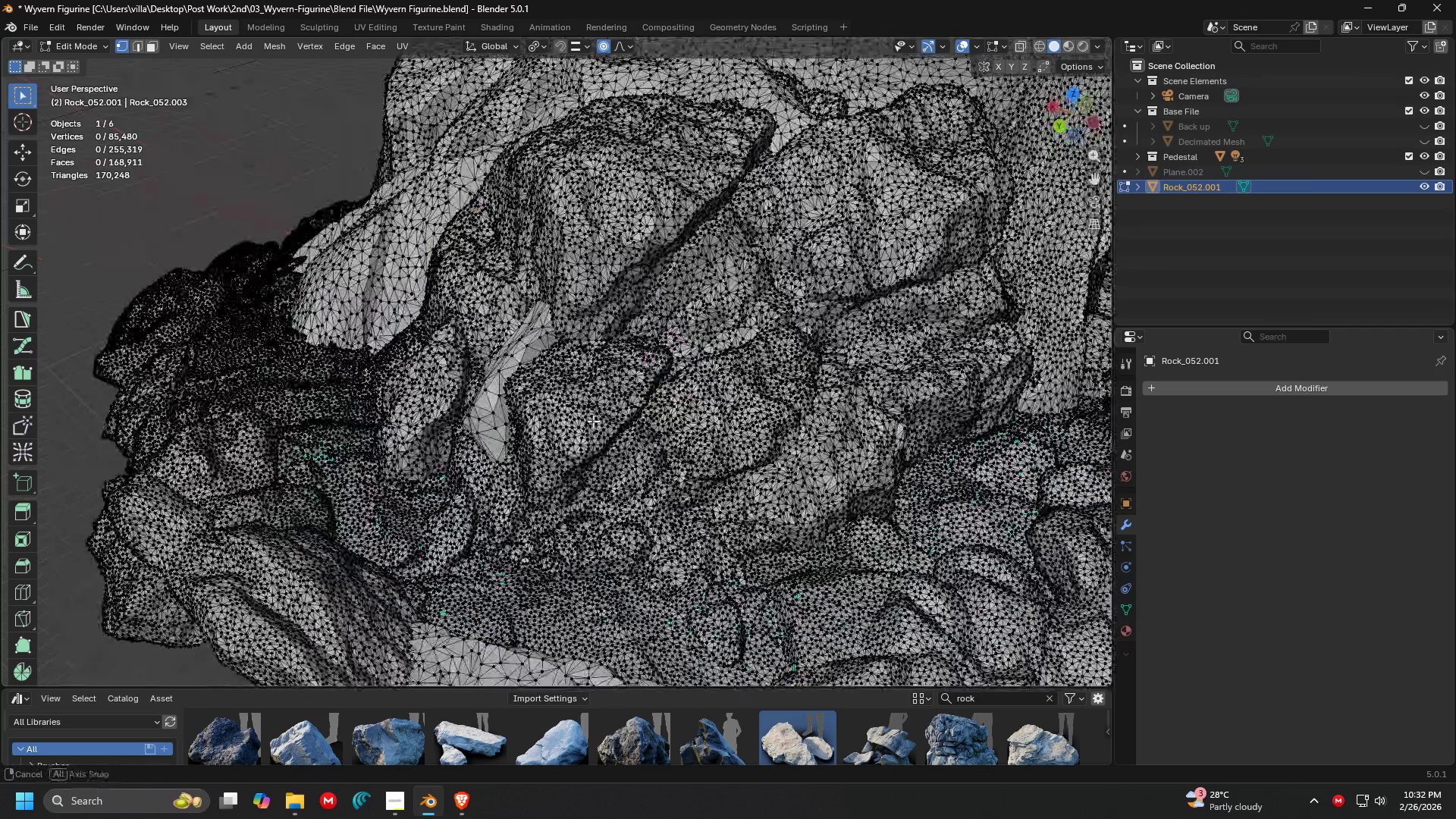 
scroll: coordinate [542, 505], scroll_direction: up, amount: 1.0
 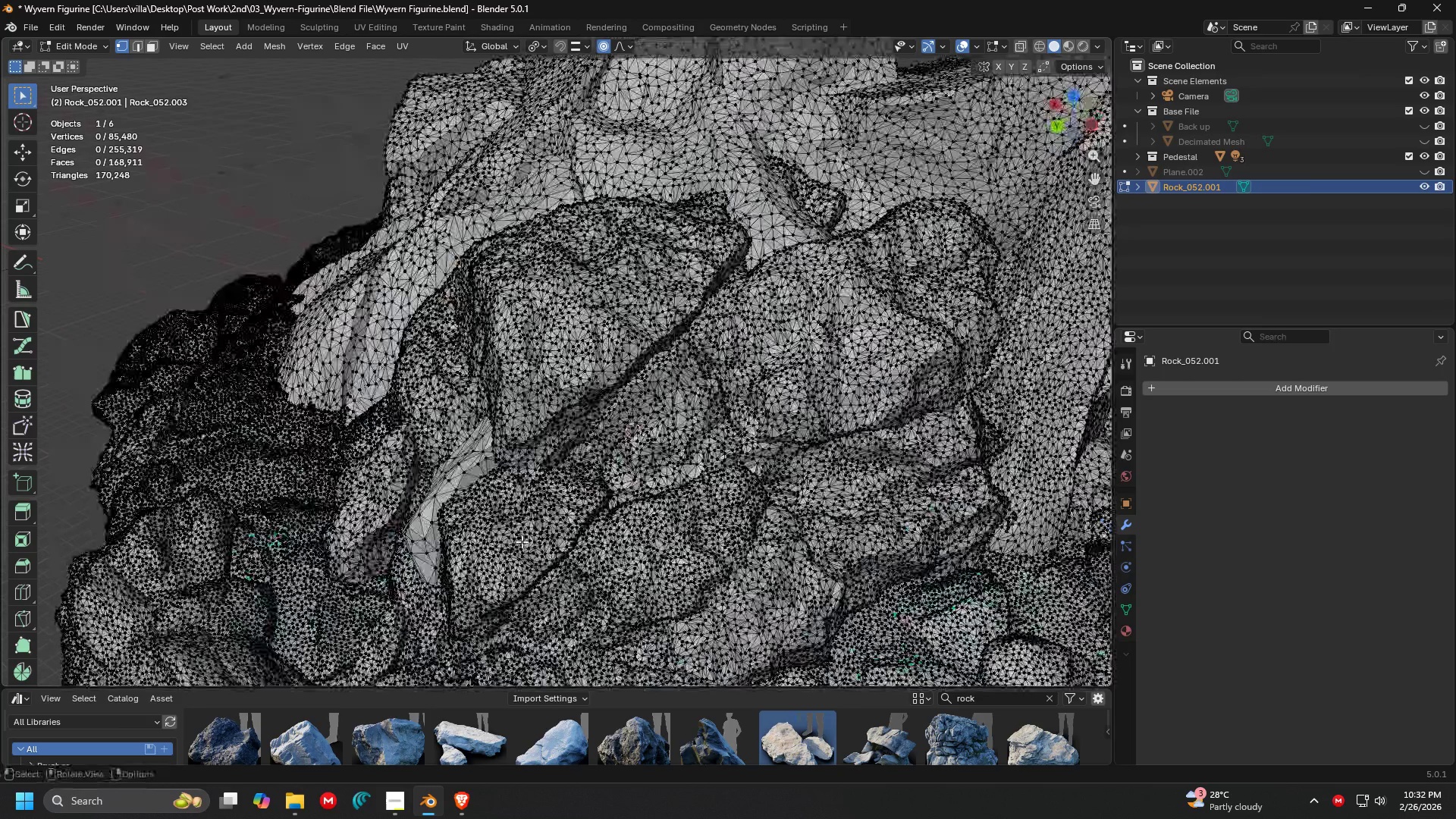 
key(Shift+ShiftLeft)
 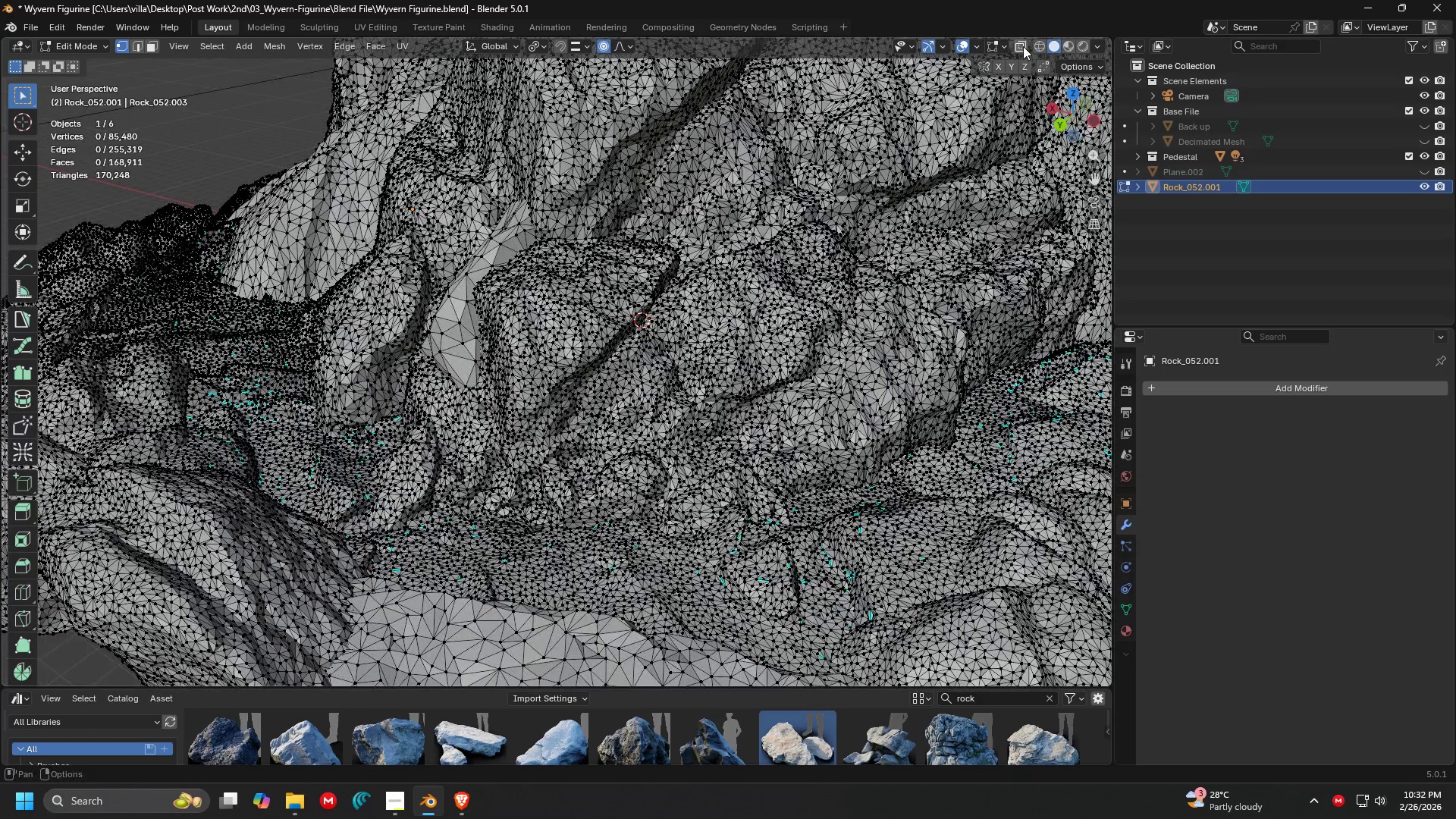 
scroll: coordinate [597, 414], scroll_direction: up, amount: 2.0
 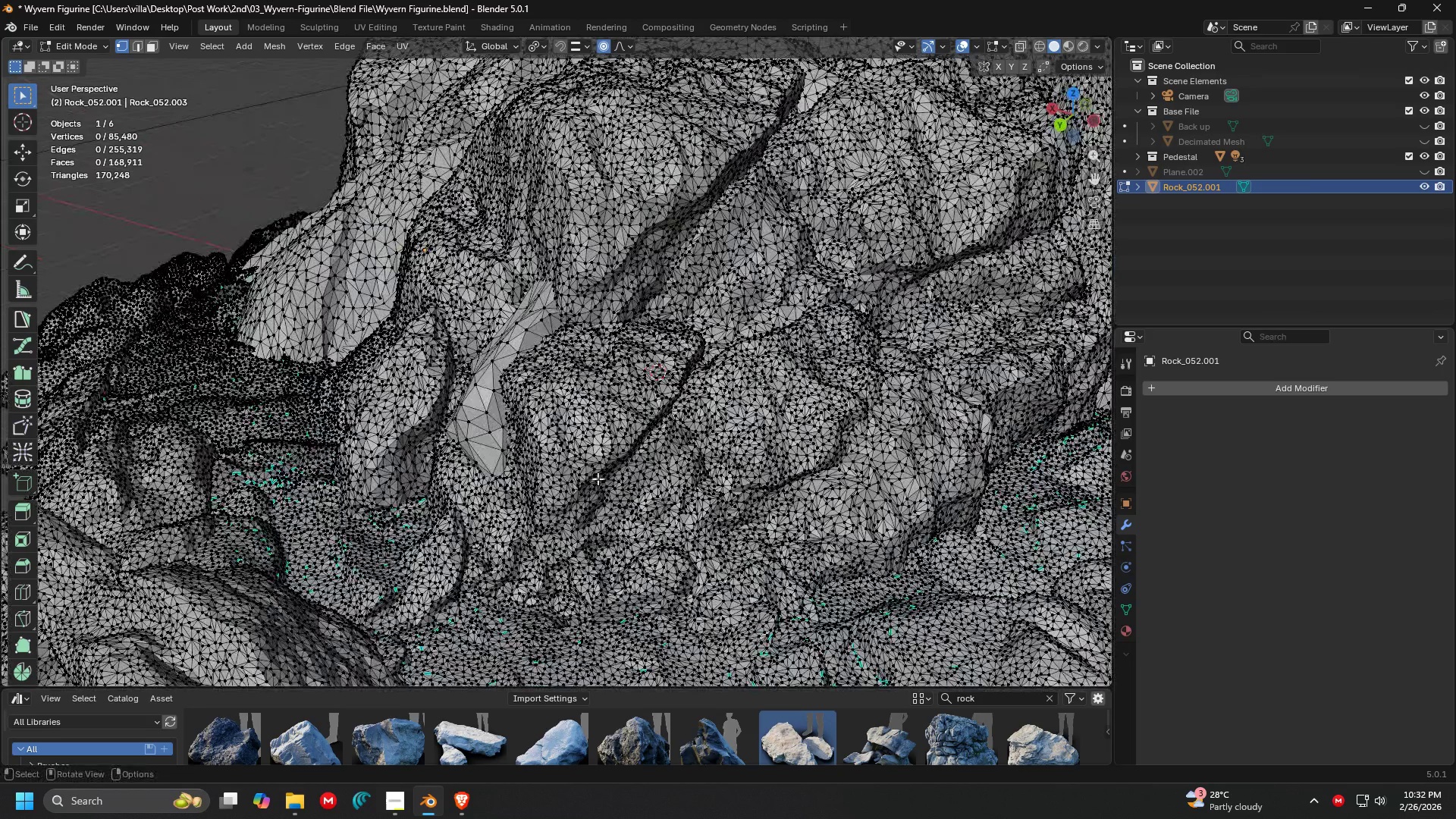 
double_click([1023, 46])
 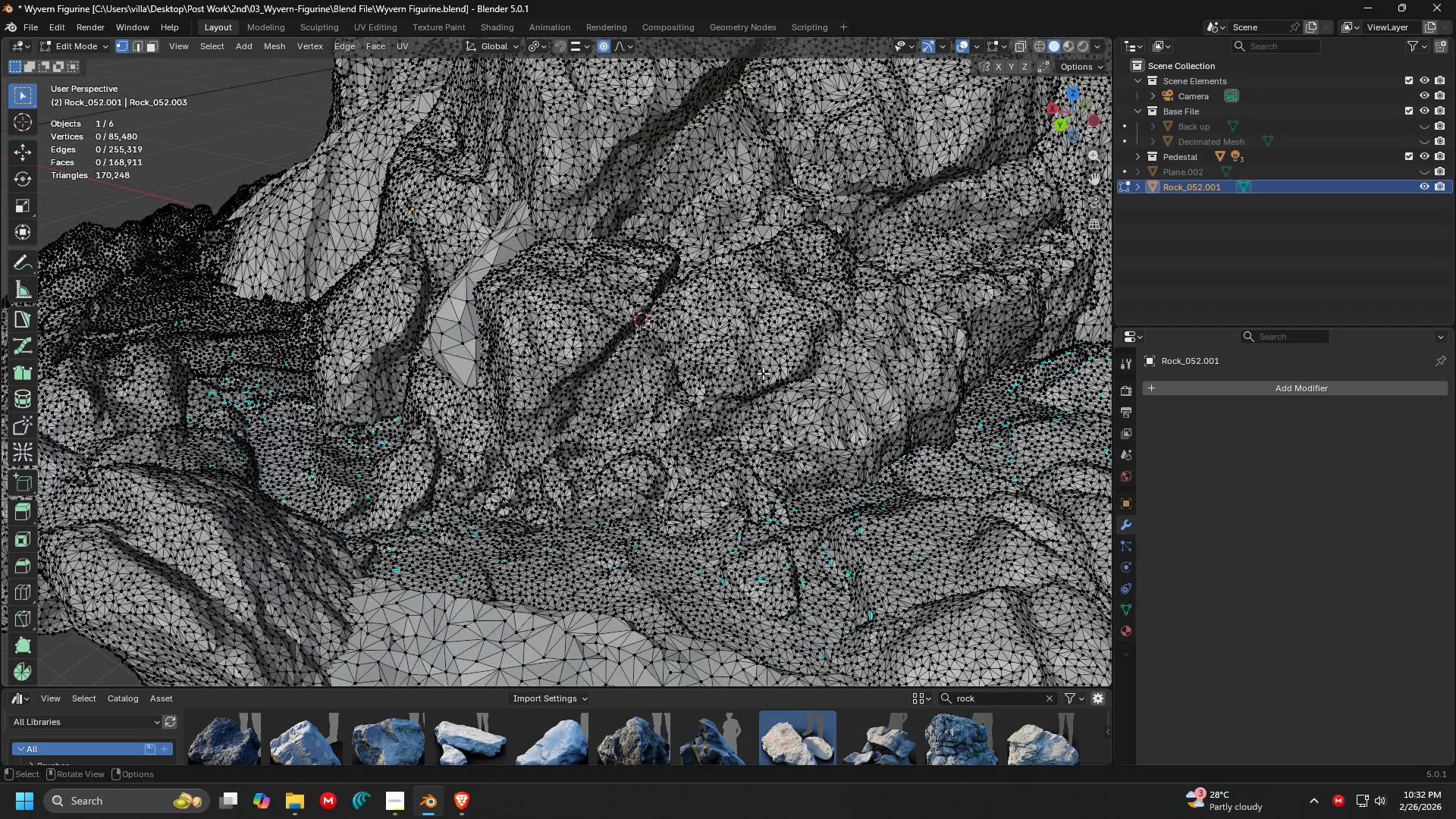 
key(Shift+ShiftLeft)
 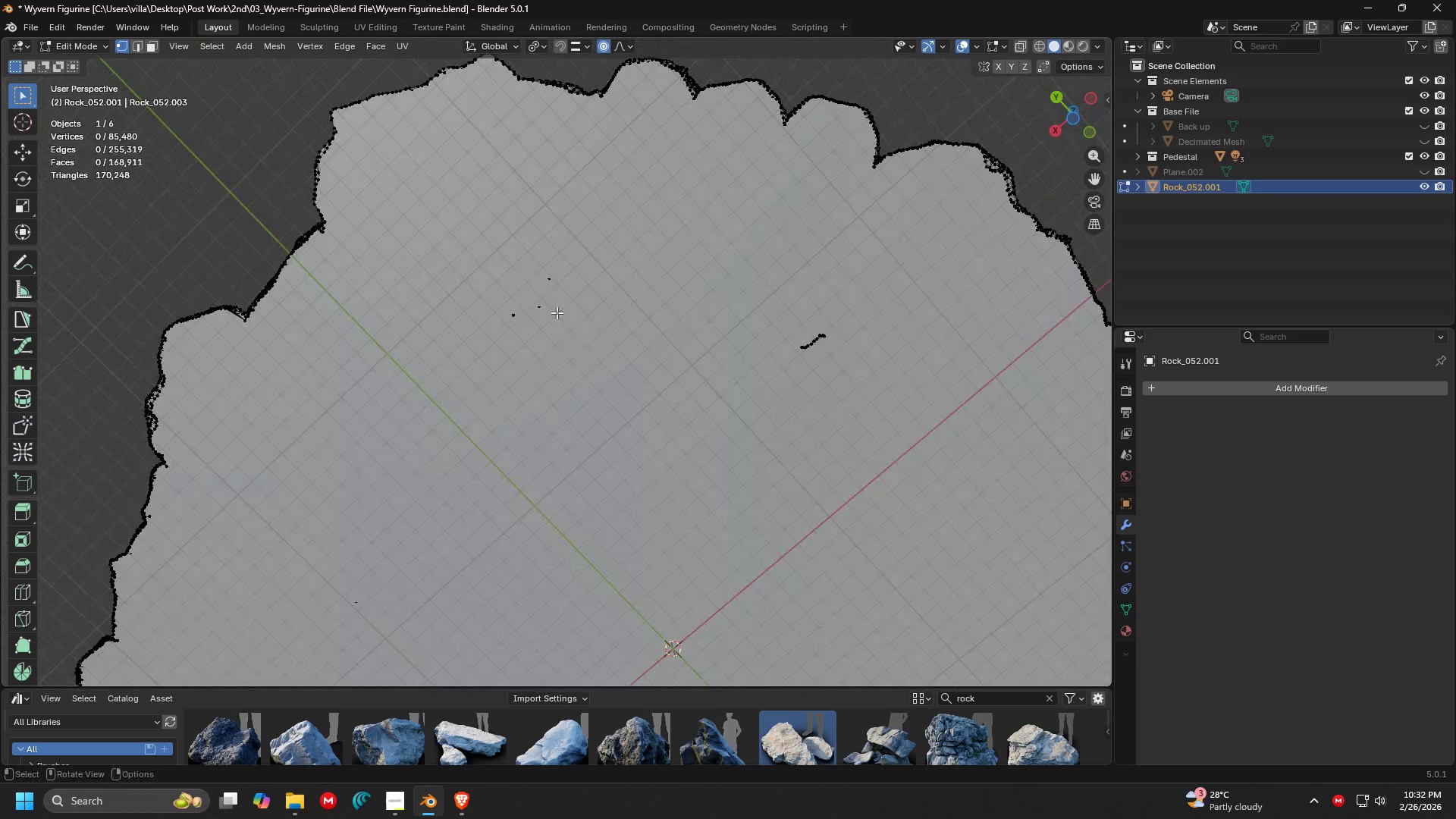 
scroll: coordinate [678, 469], scroll_direction: down, amount: 2.0
 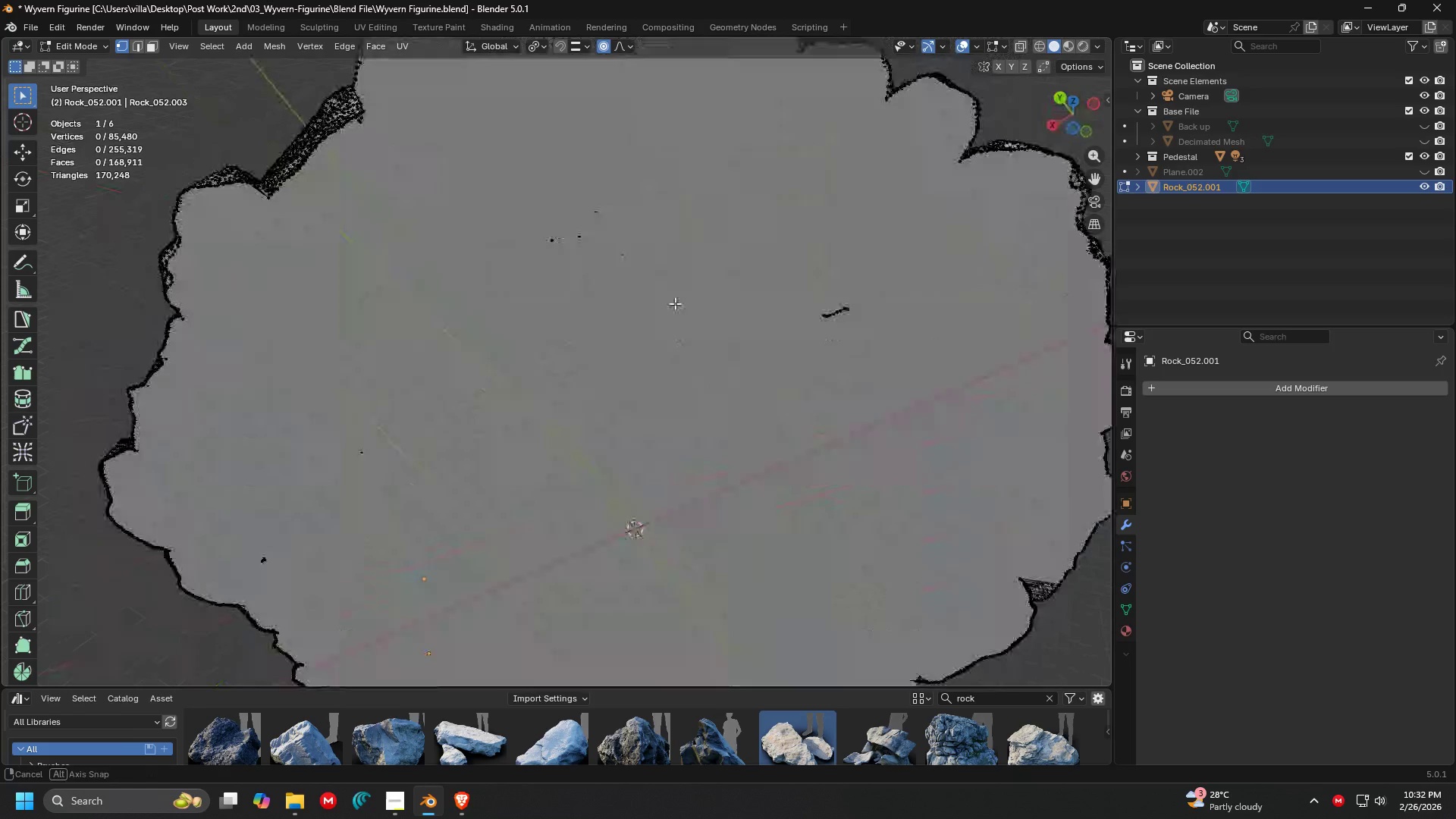 
left_click_drag(start_coordinate=[450, 242], to_coordinate=[627, 397])
 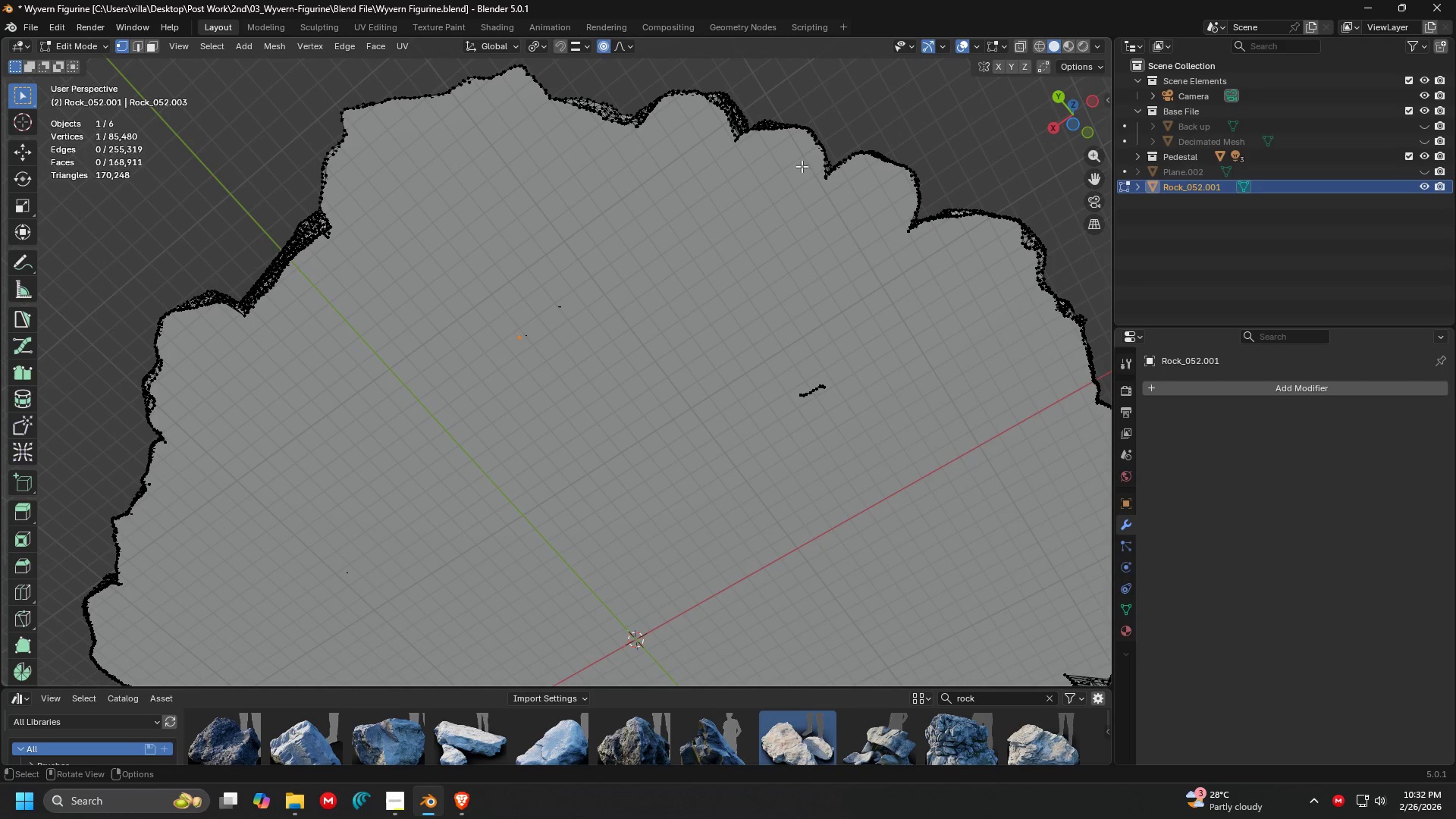 
left_click([817, 143])
 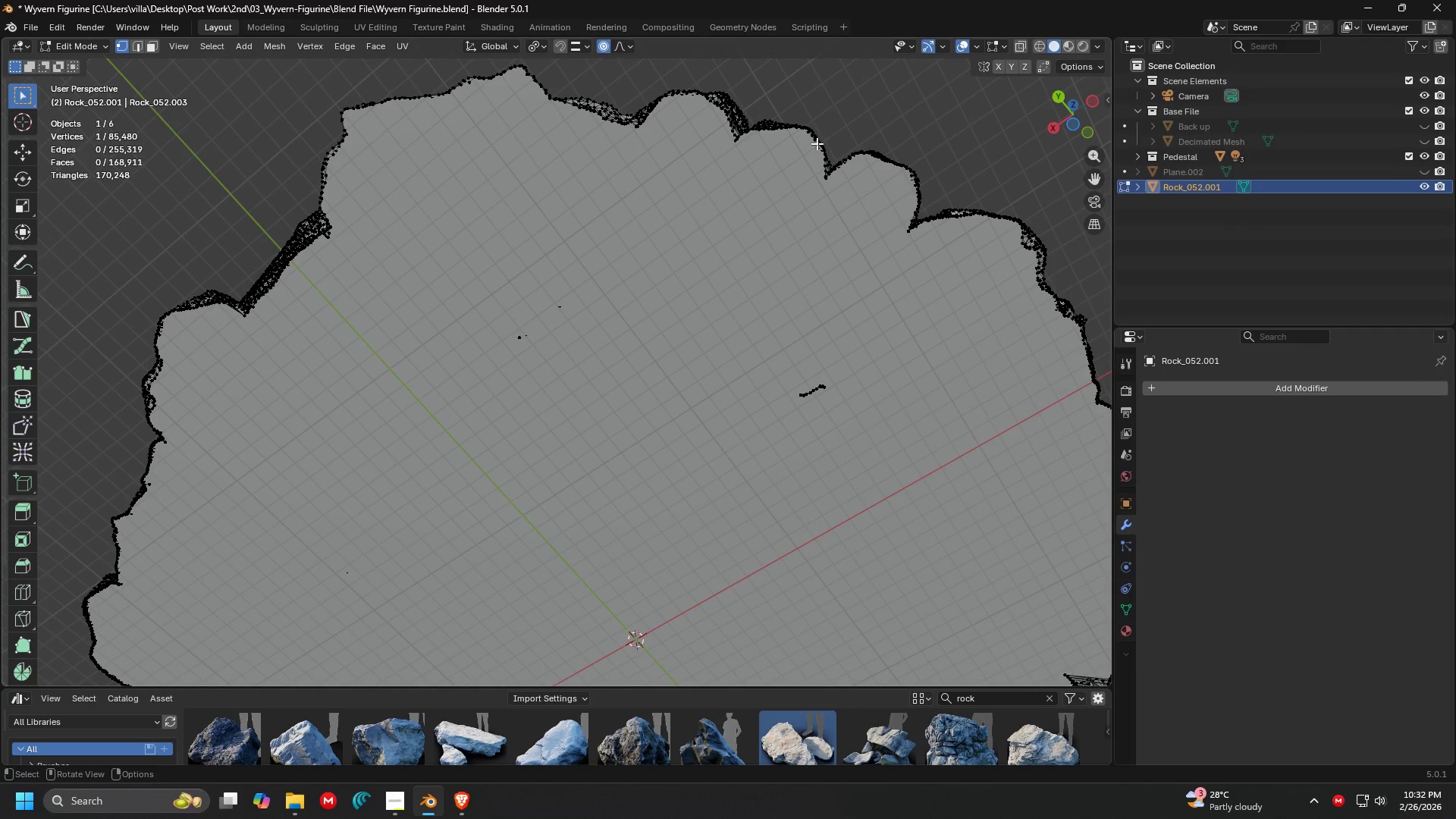 
key(L)
 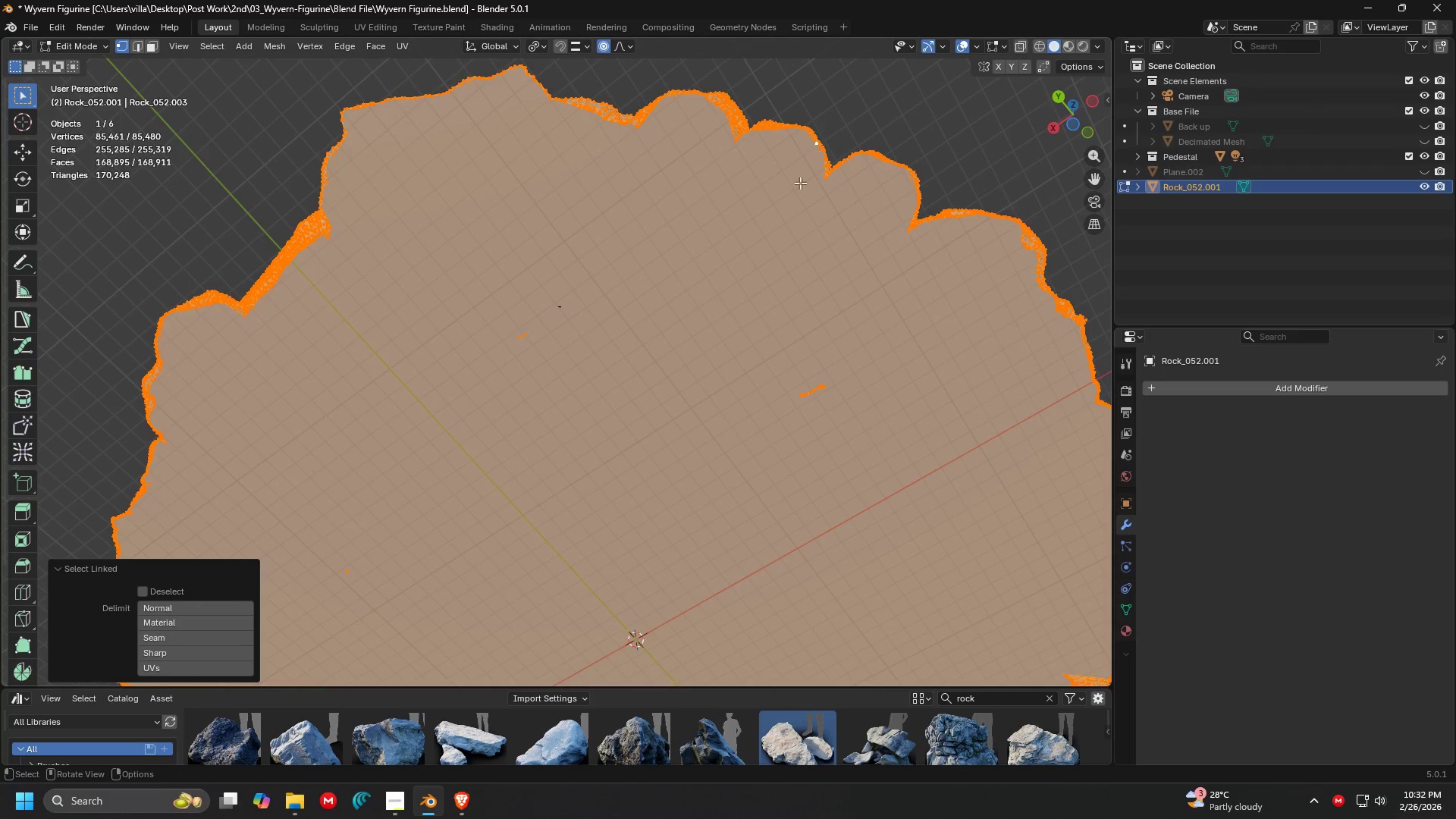 
key(Shift+ShiftLeft)
 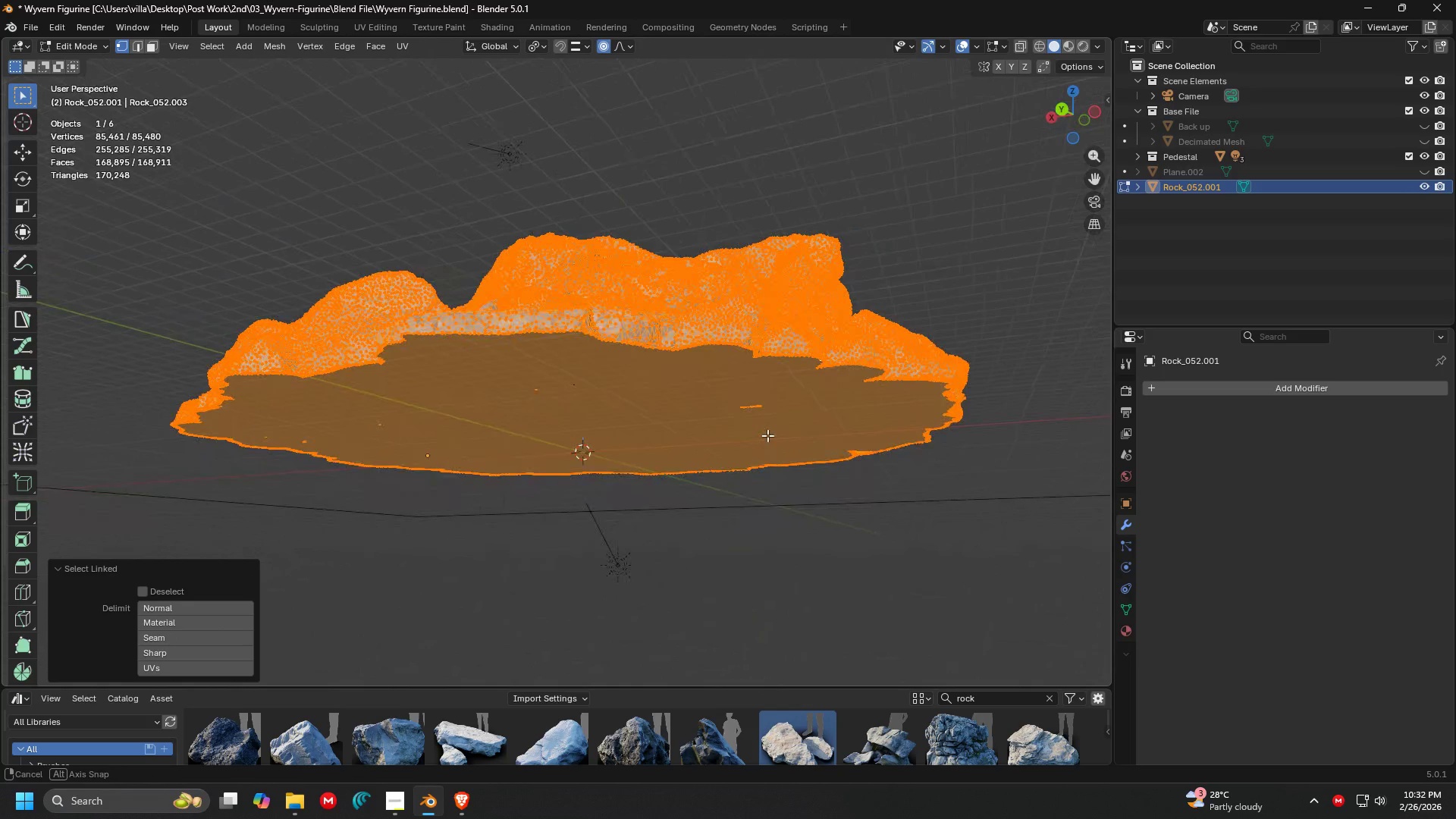 
scroll: coordinate [751, 353], scroll_direction: down, amount: 1.0
 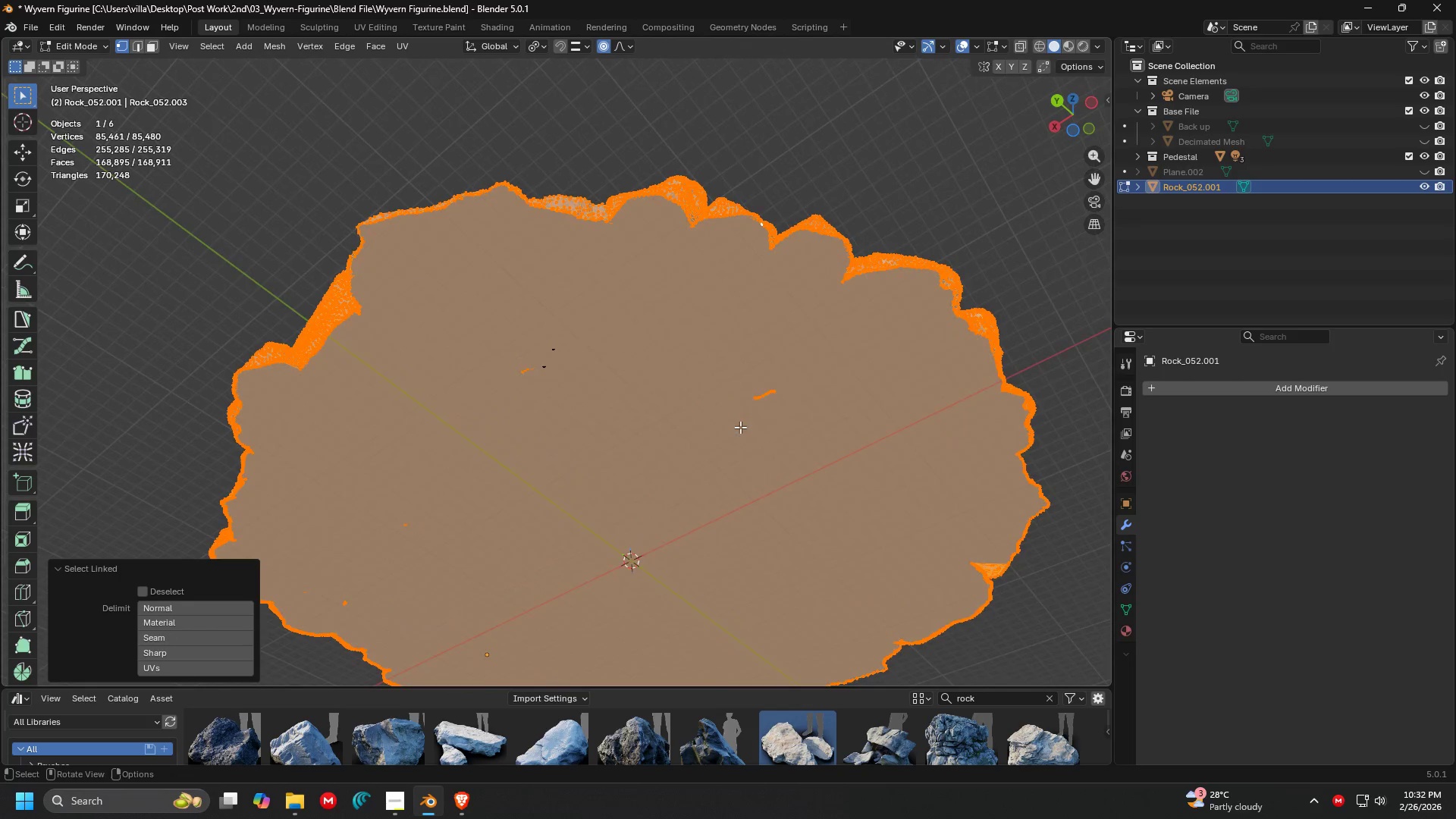 
key(Control+Z)
 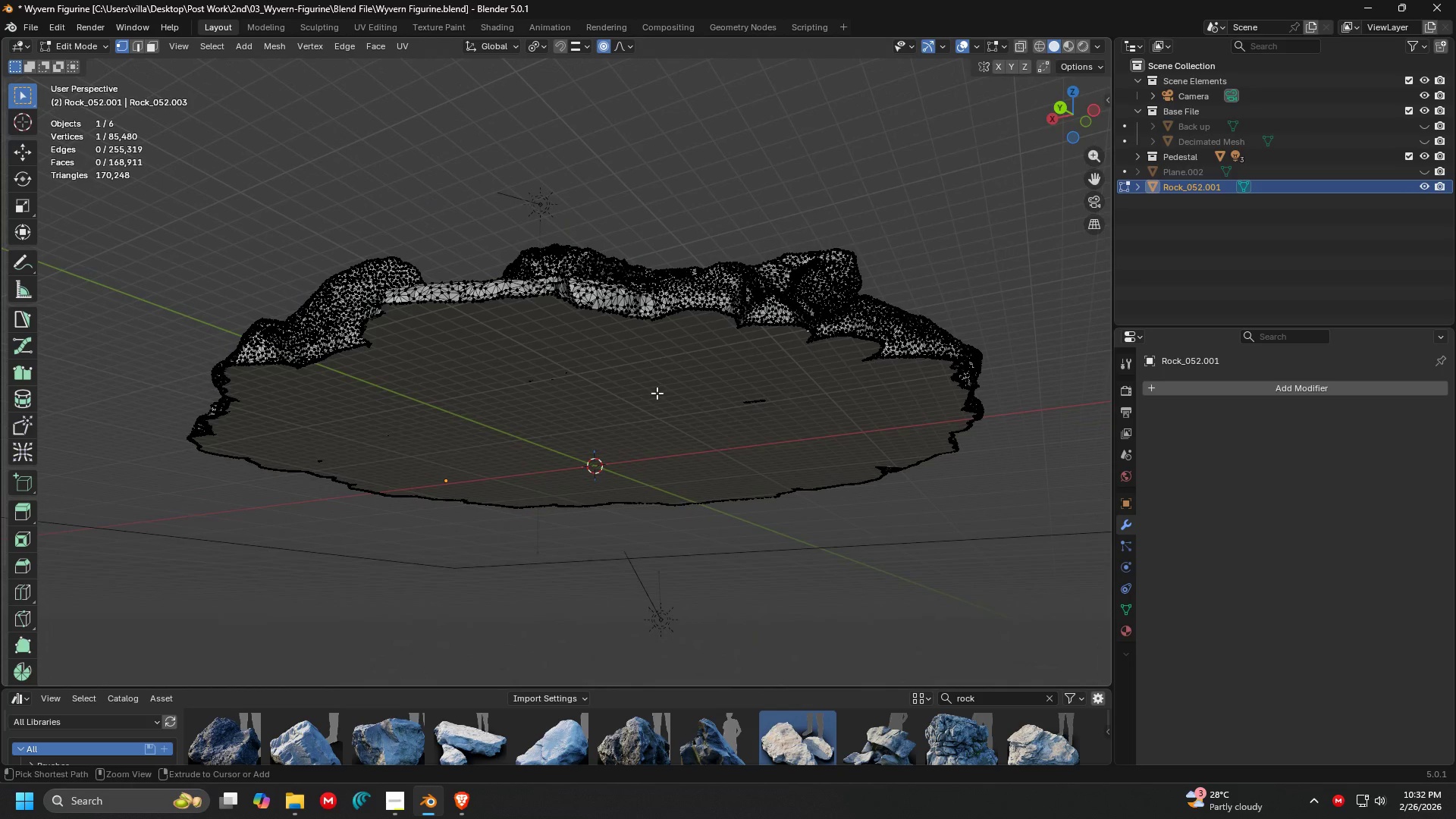 
key(Control+Z)
 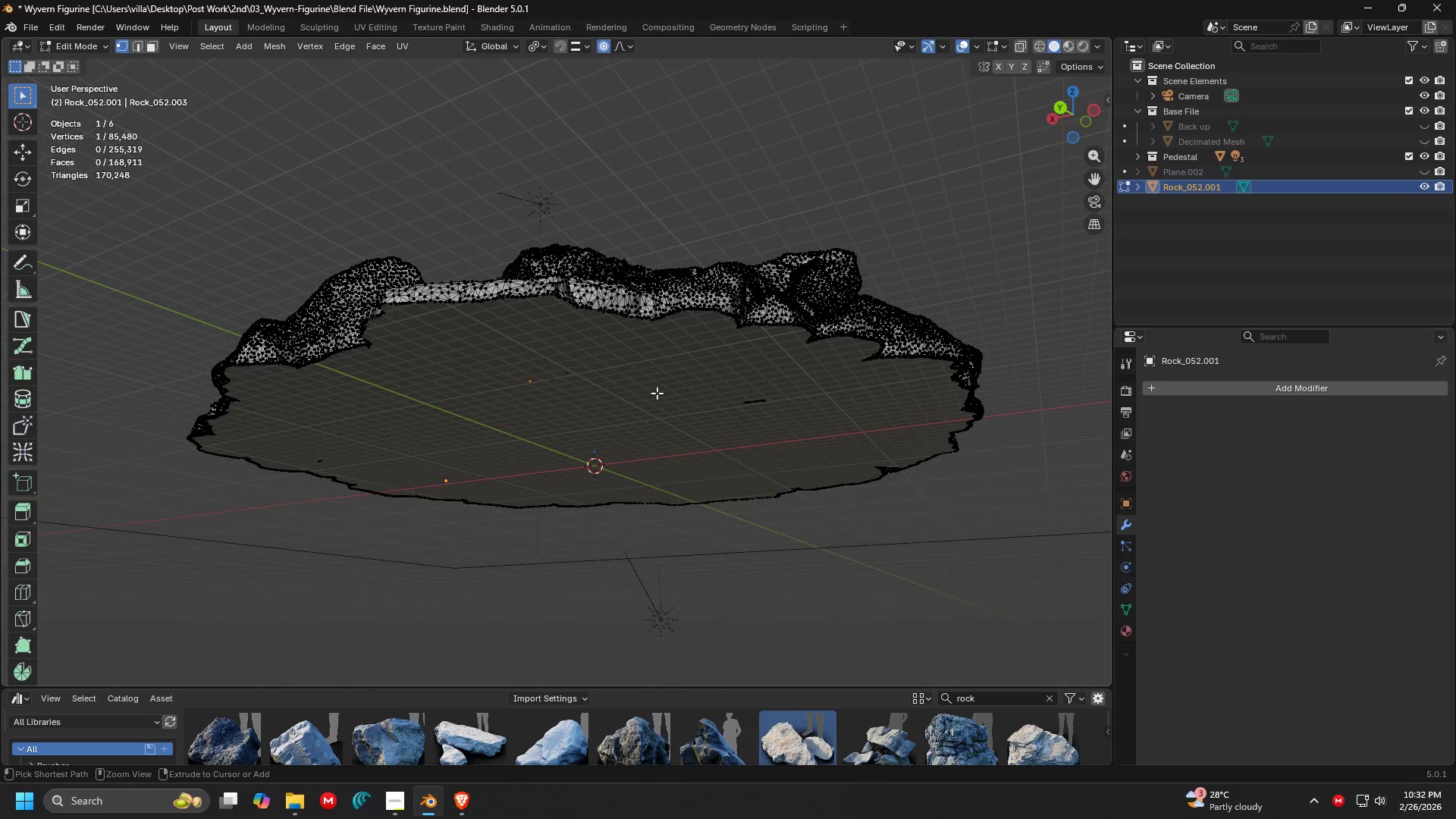 
key(Control+Z)
 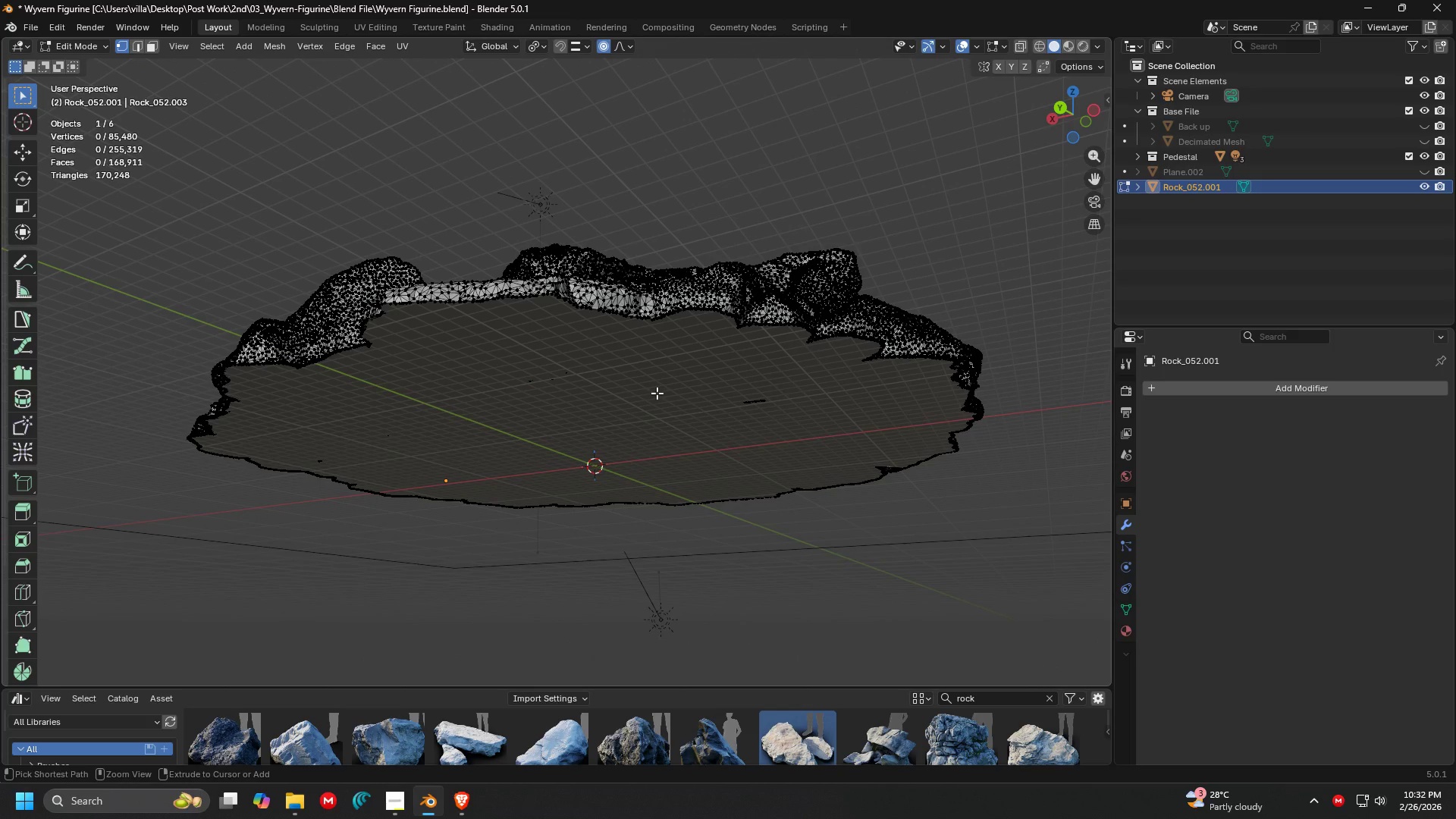 
key(Control+Z)
 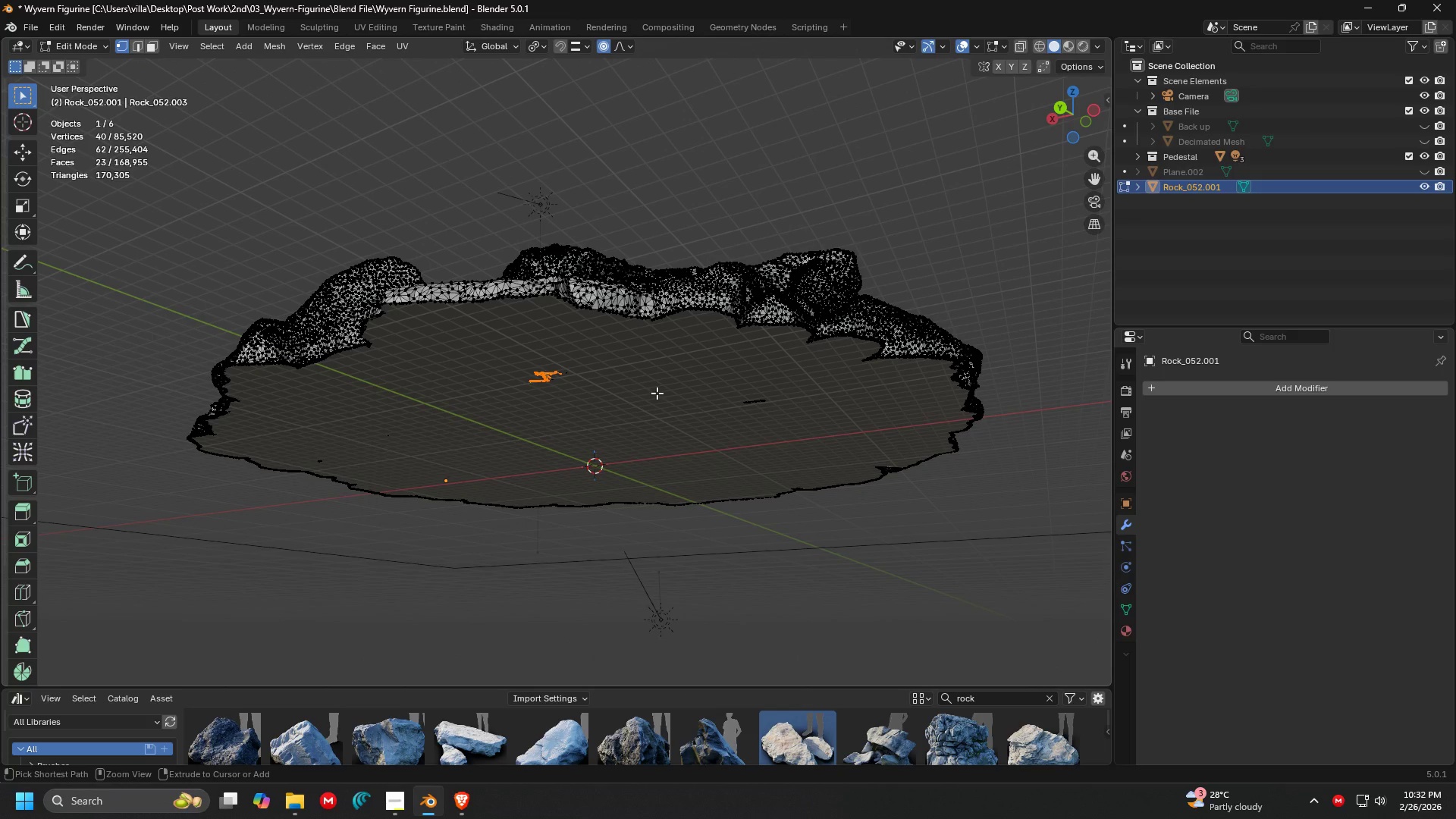 
key(Control+Z)
 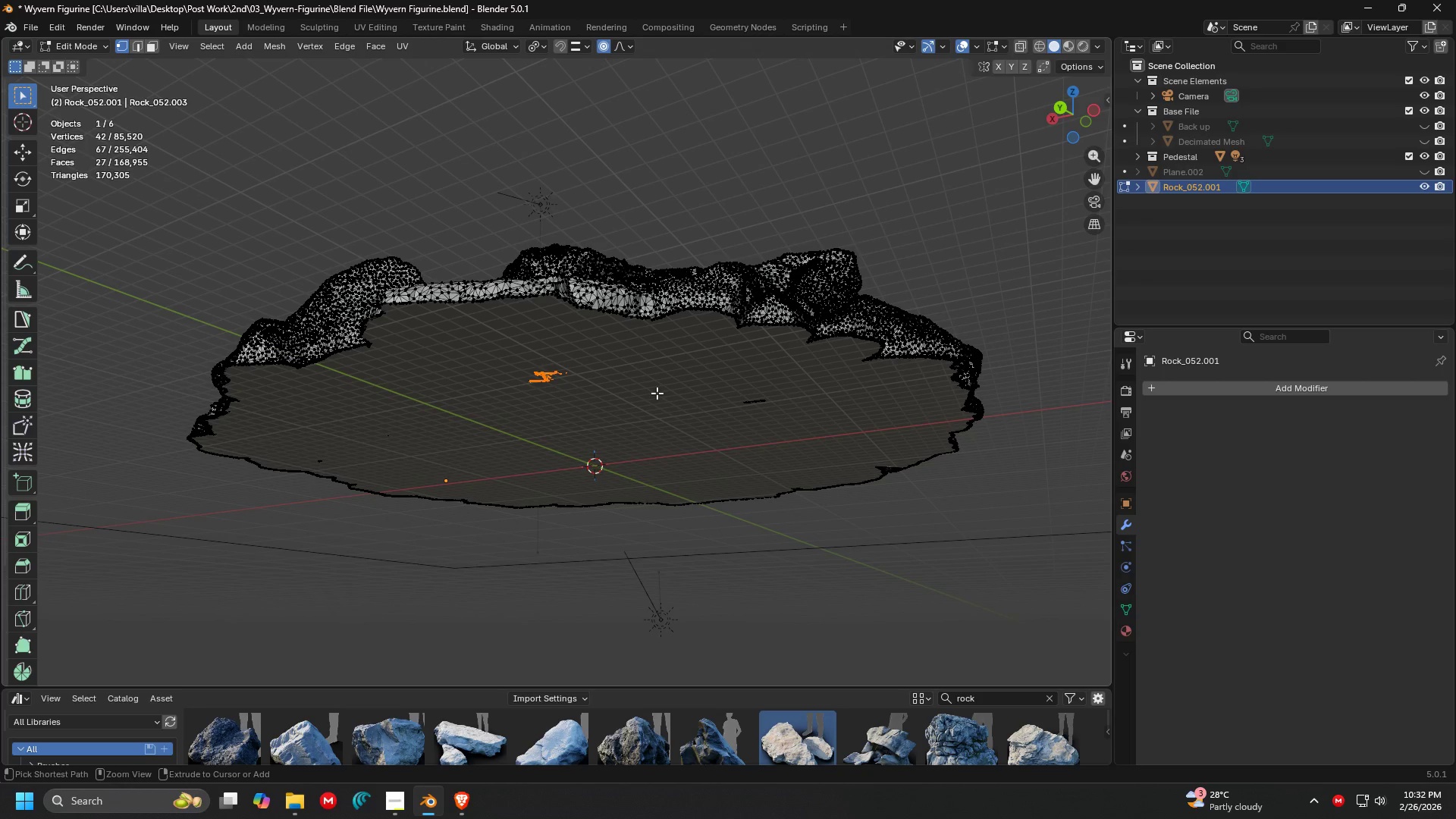 
key(Control+Z)
 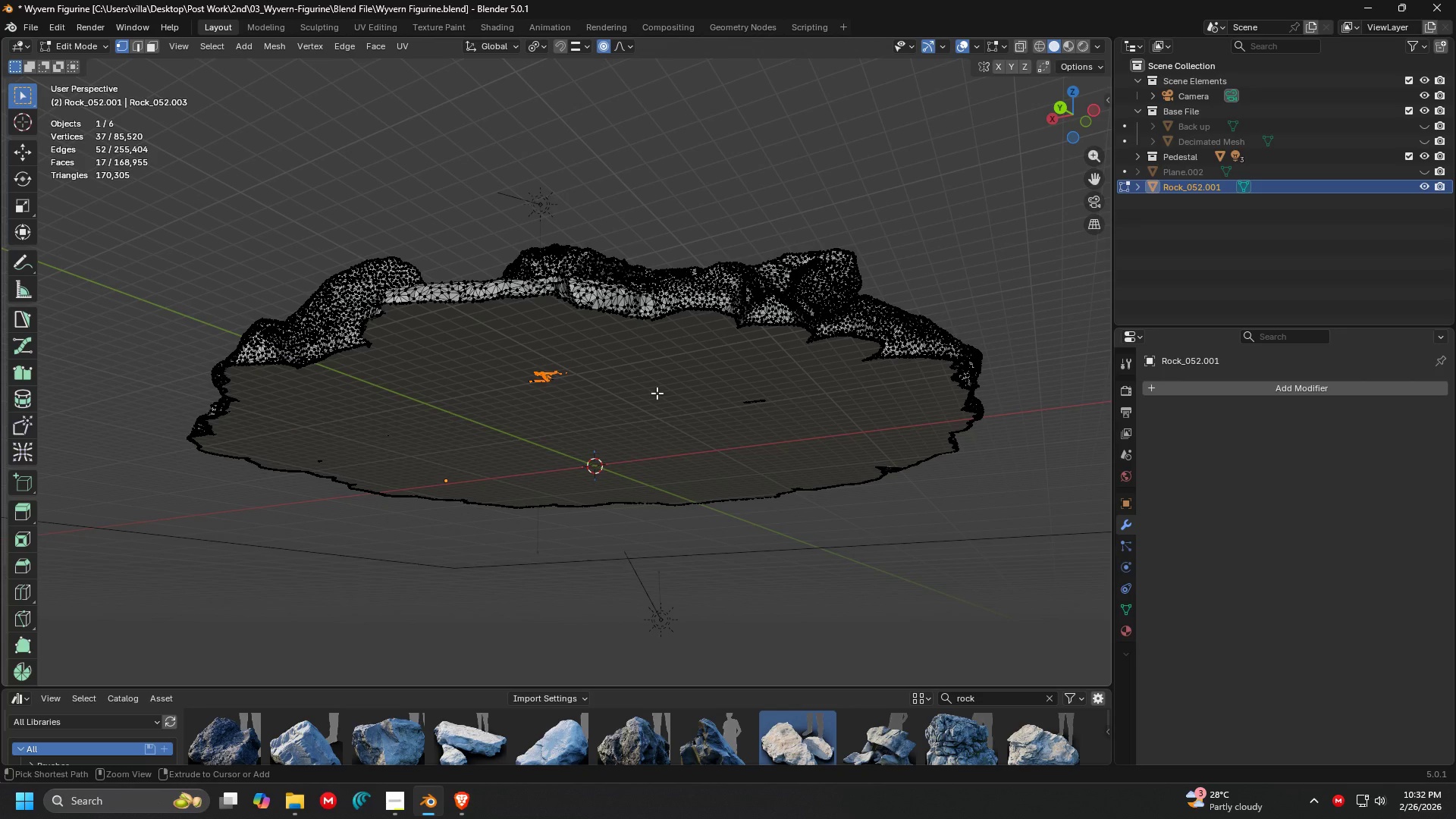 
key(Control+Z)
 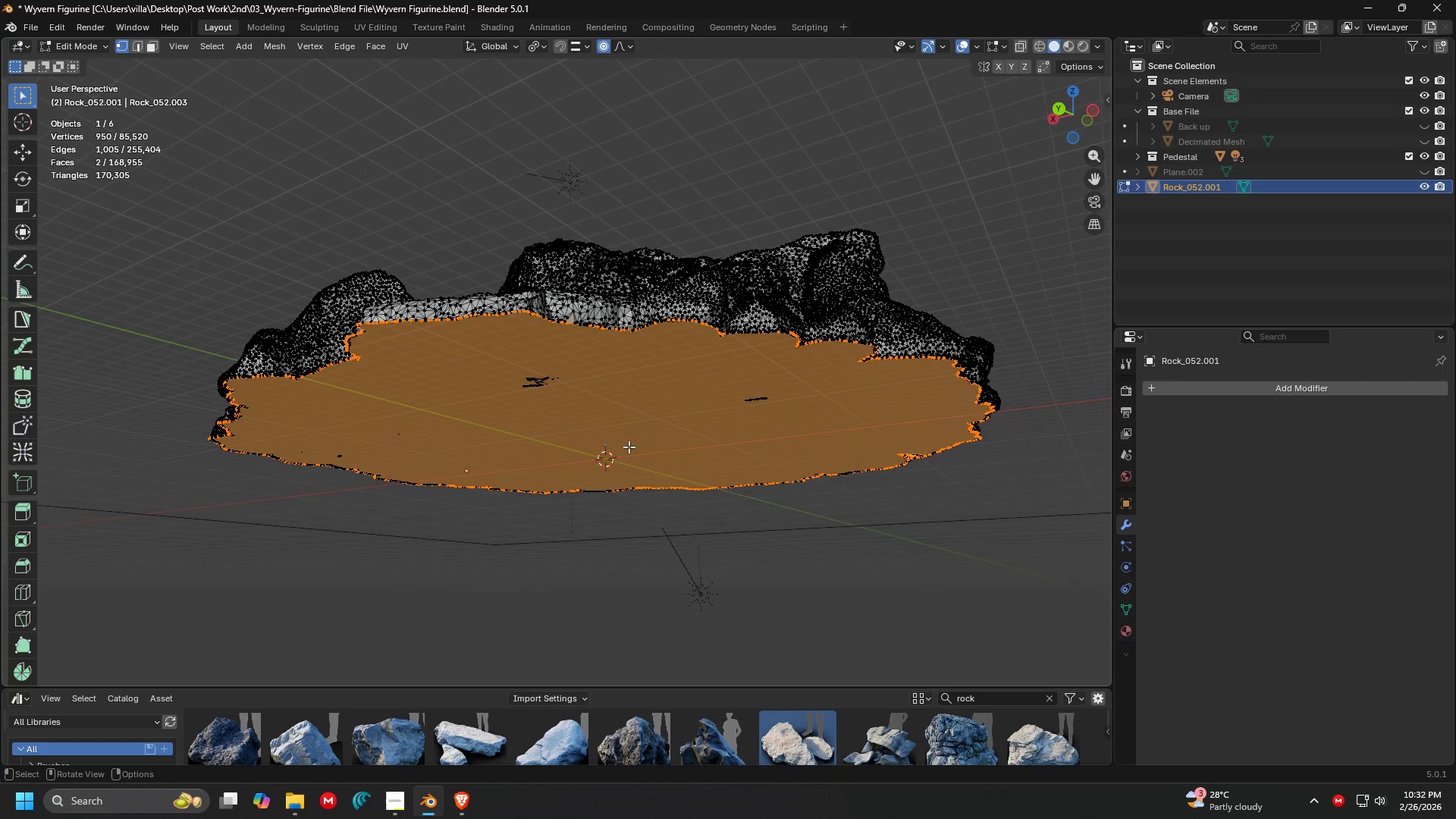 
key(G)
 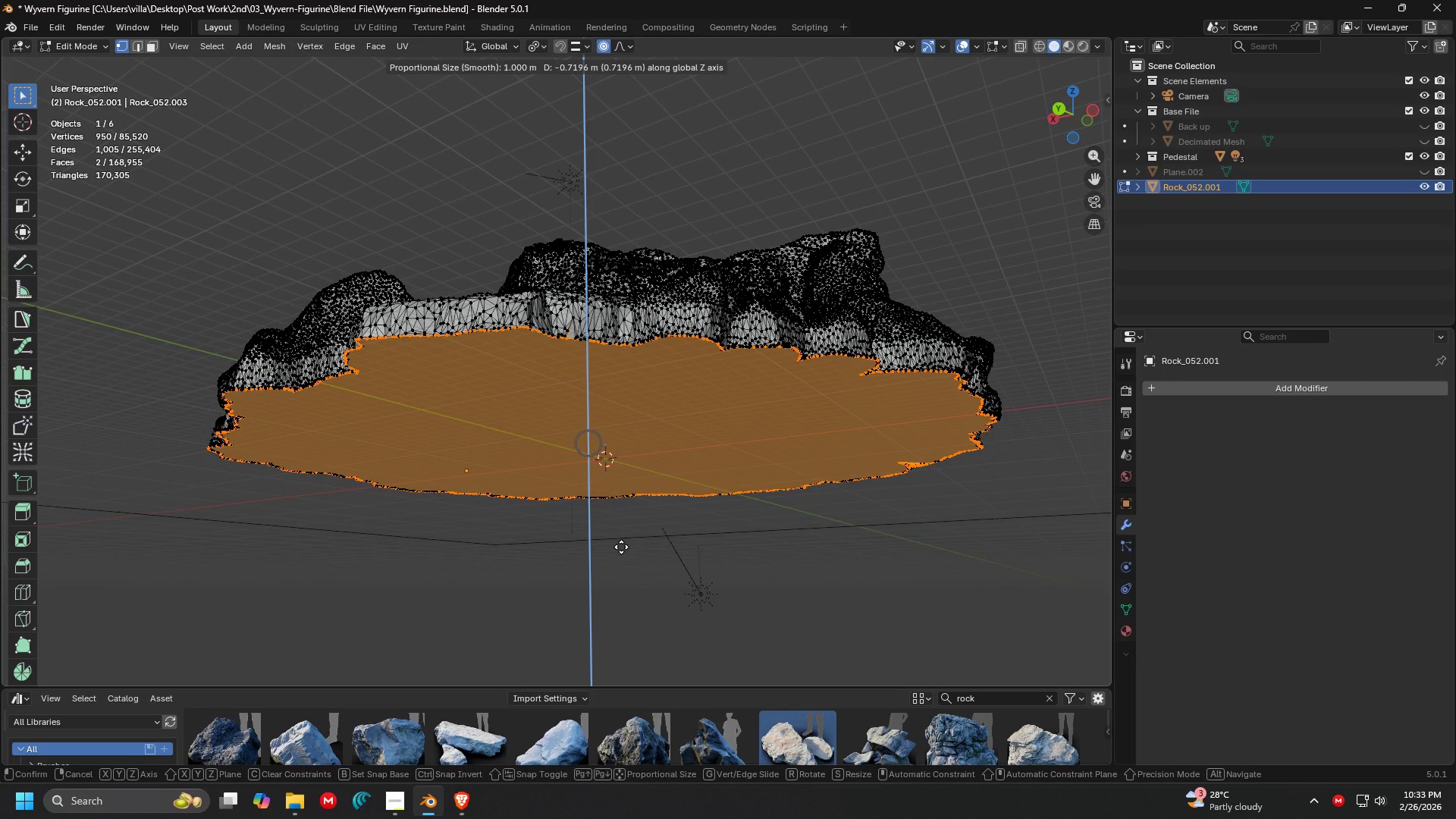 
left_click([622, 546])
 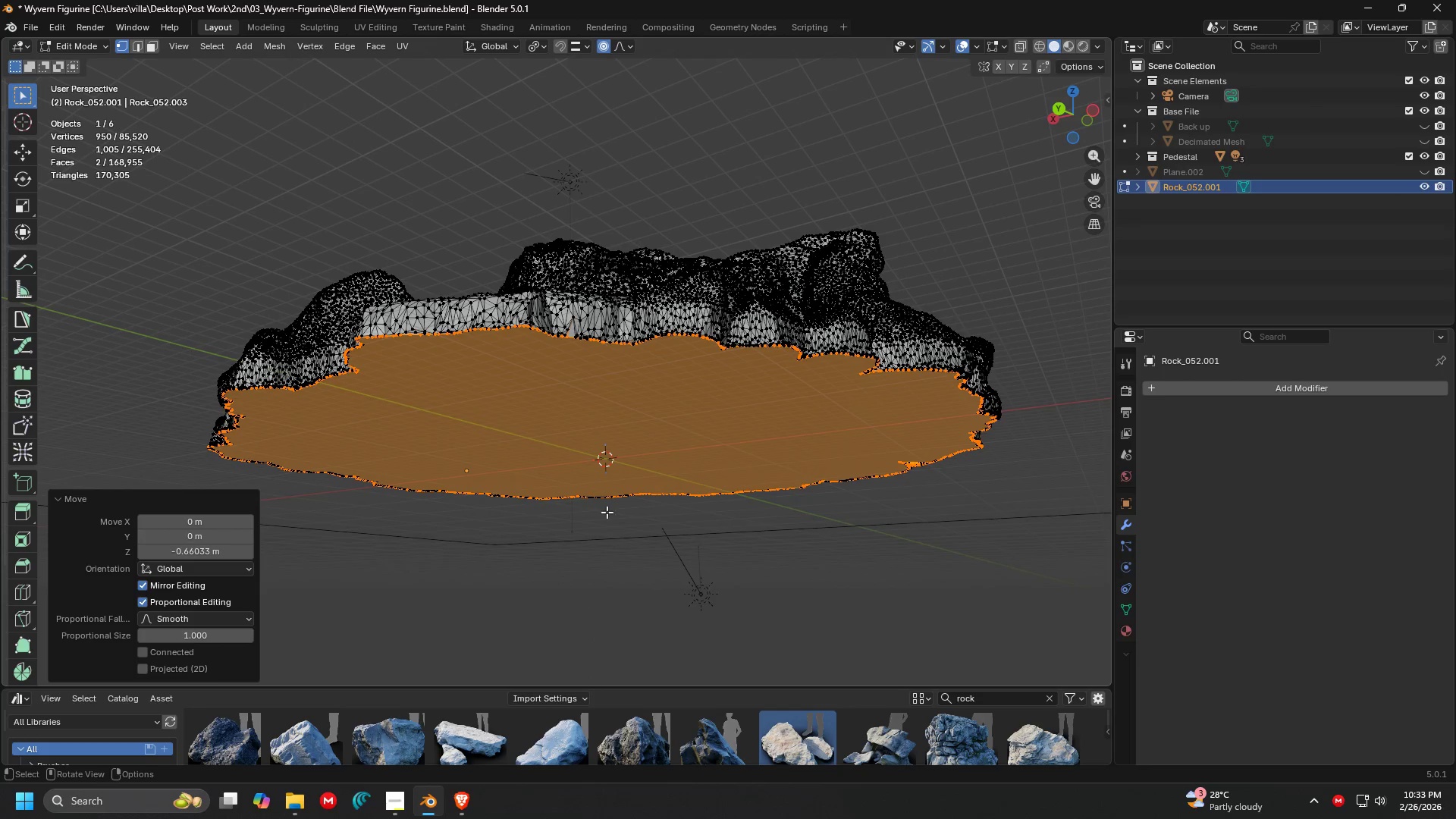 
key(Tab)
 